 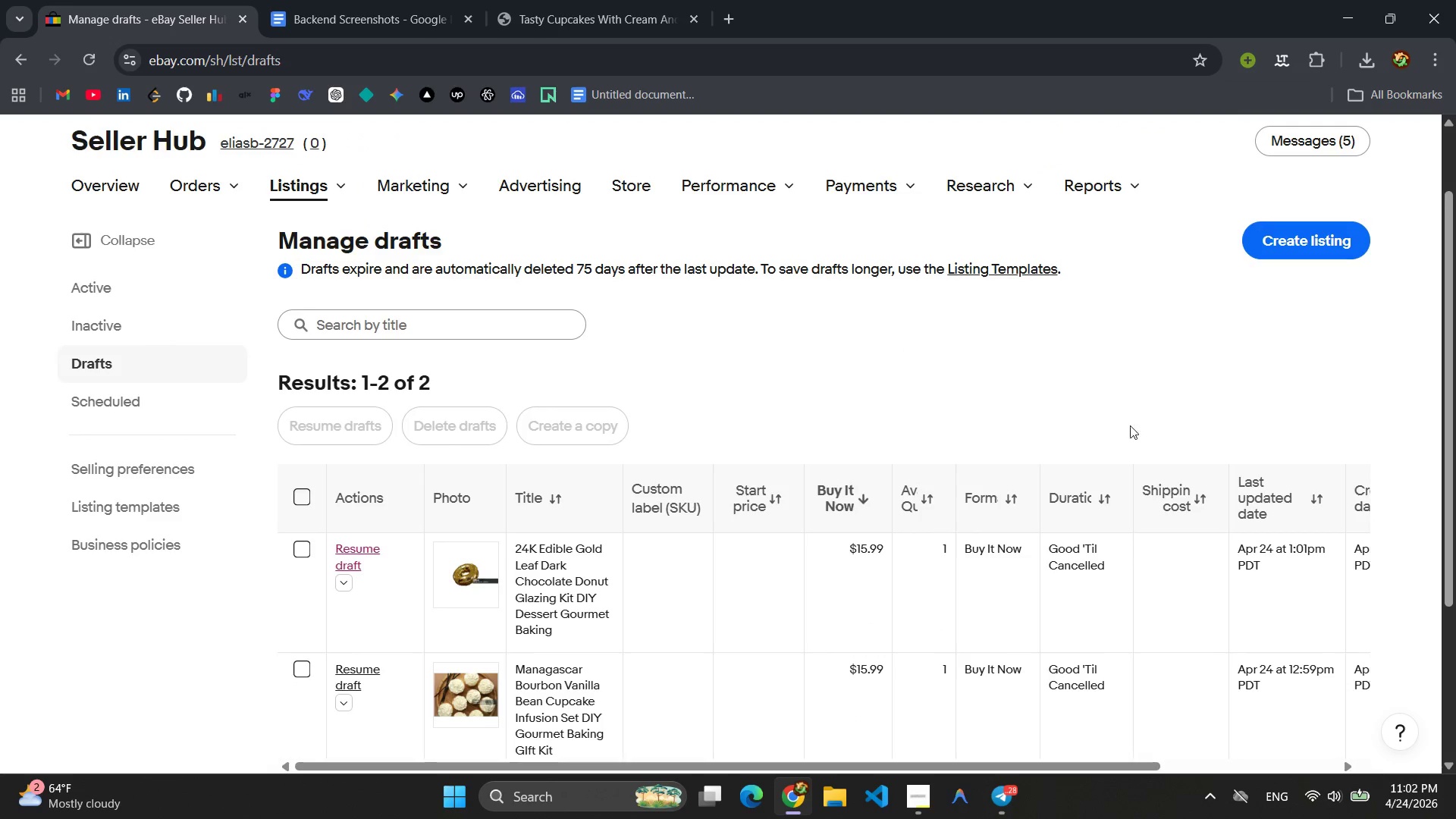 
left_click([1296, 244])
 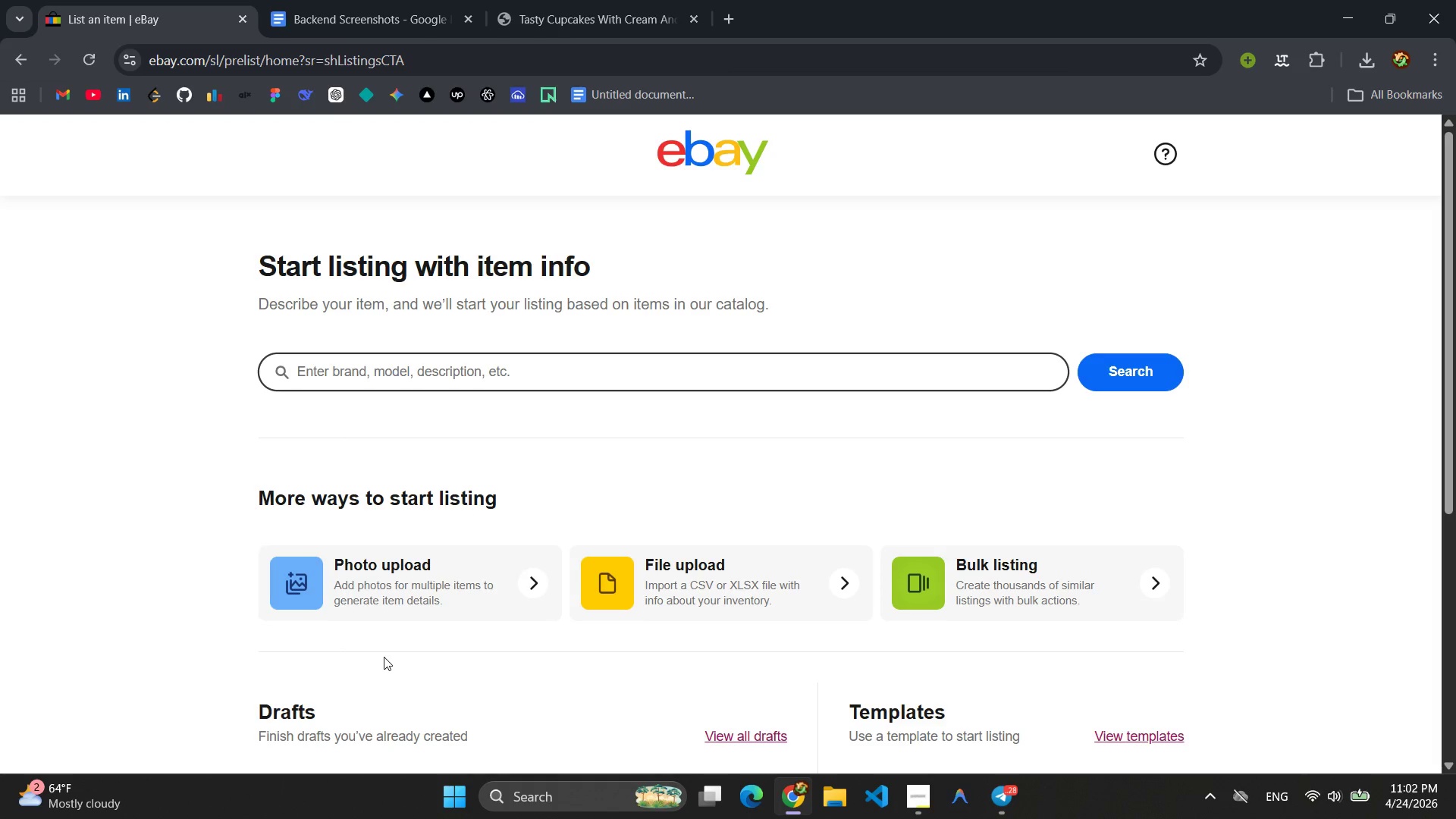 
wait(25.36)
 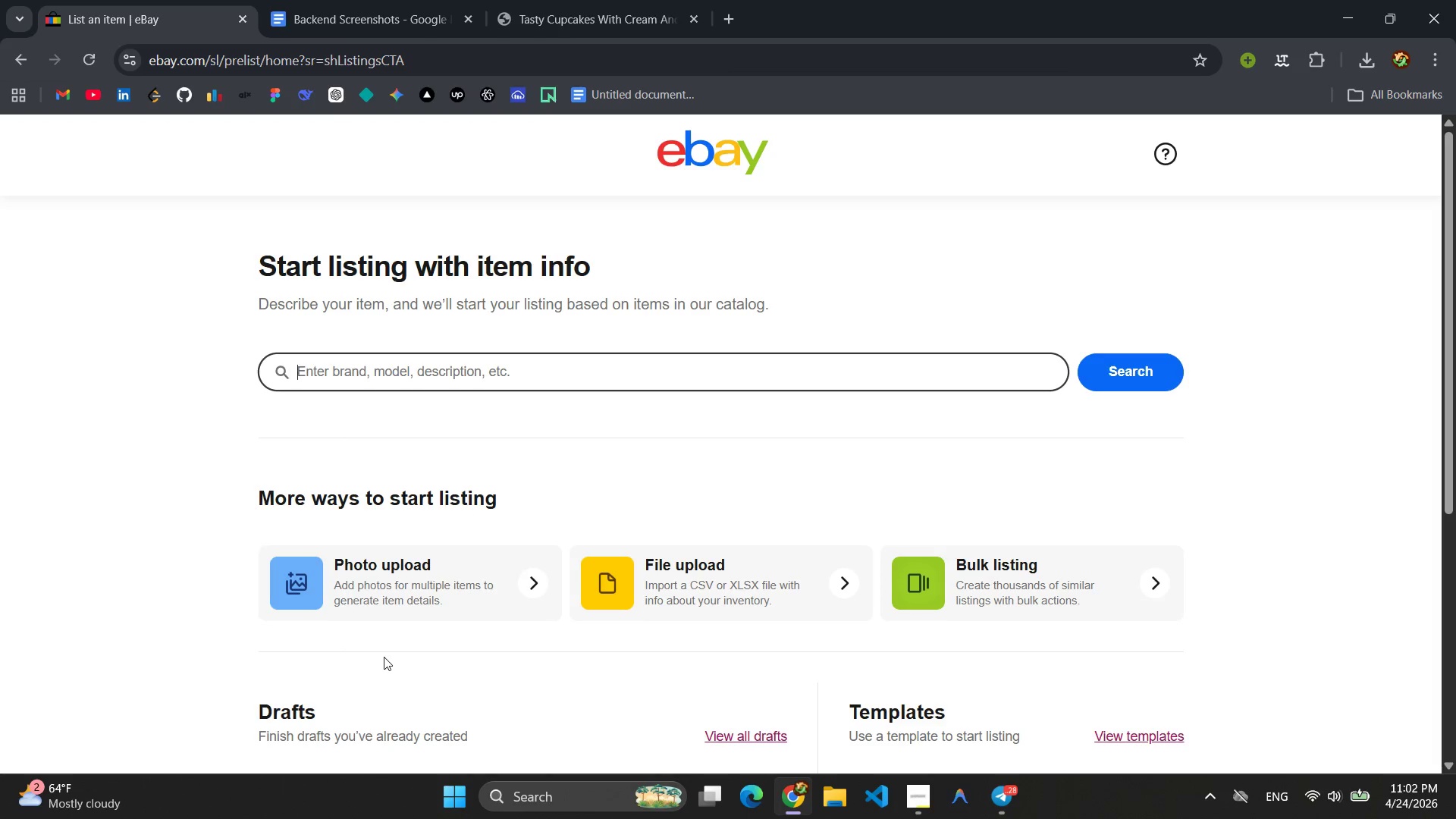 
type(Prof)
 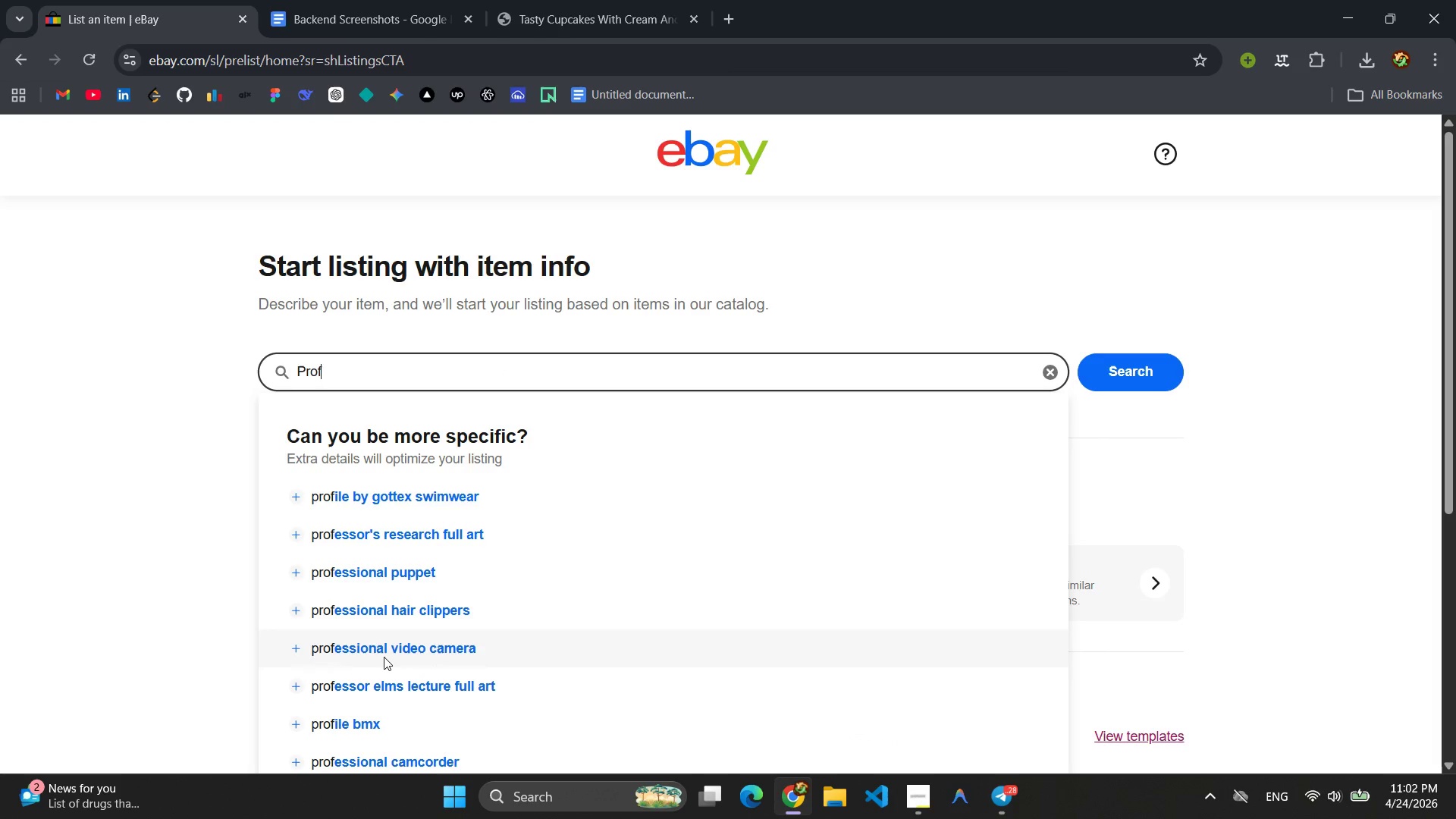 
type(essinal)
key(Backspace)
key(Backspace)
key(Backspace)
type(onal )
 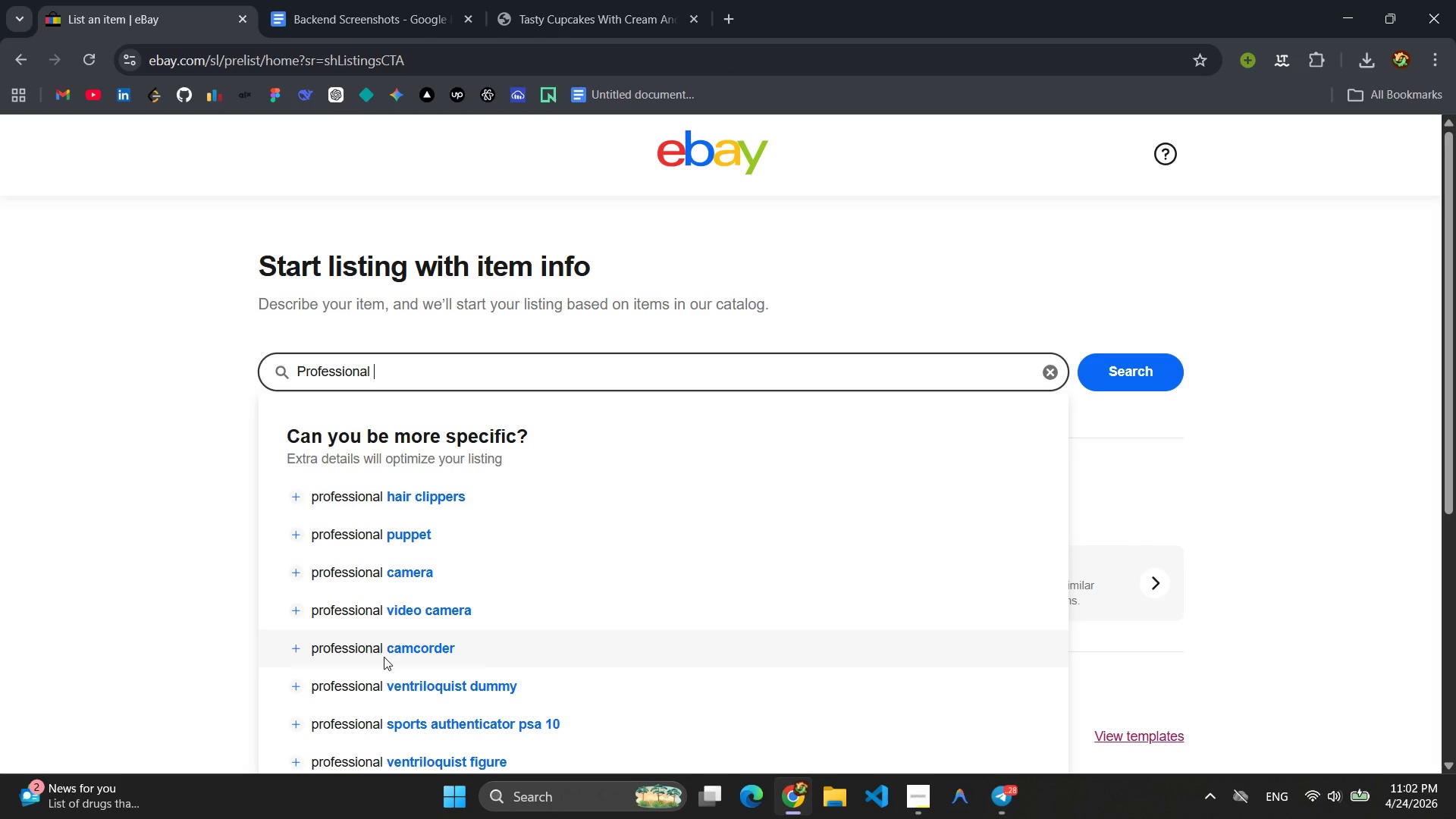 
type(I)
key(Backspace)
type(Silicone Macaron Piping Mat Set DIY)
 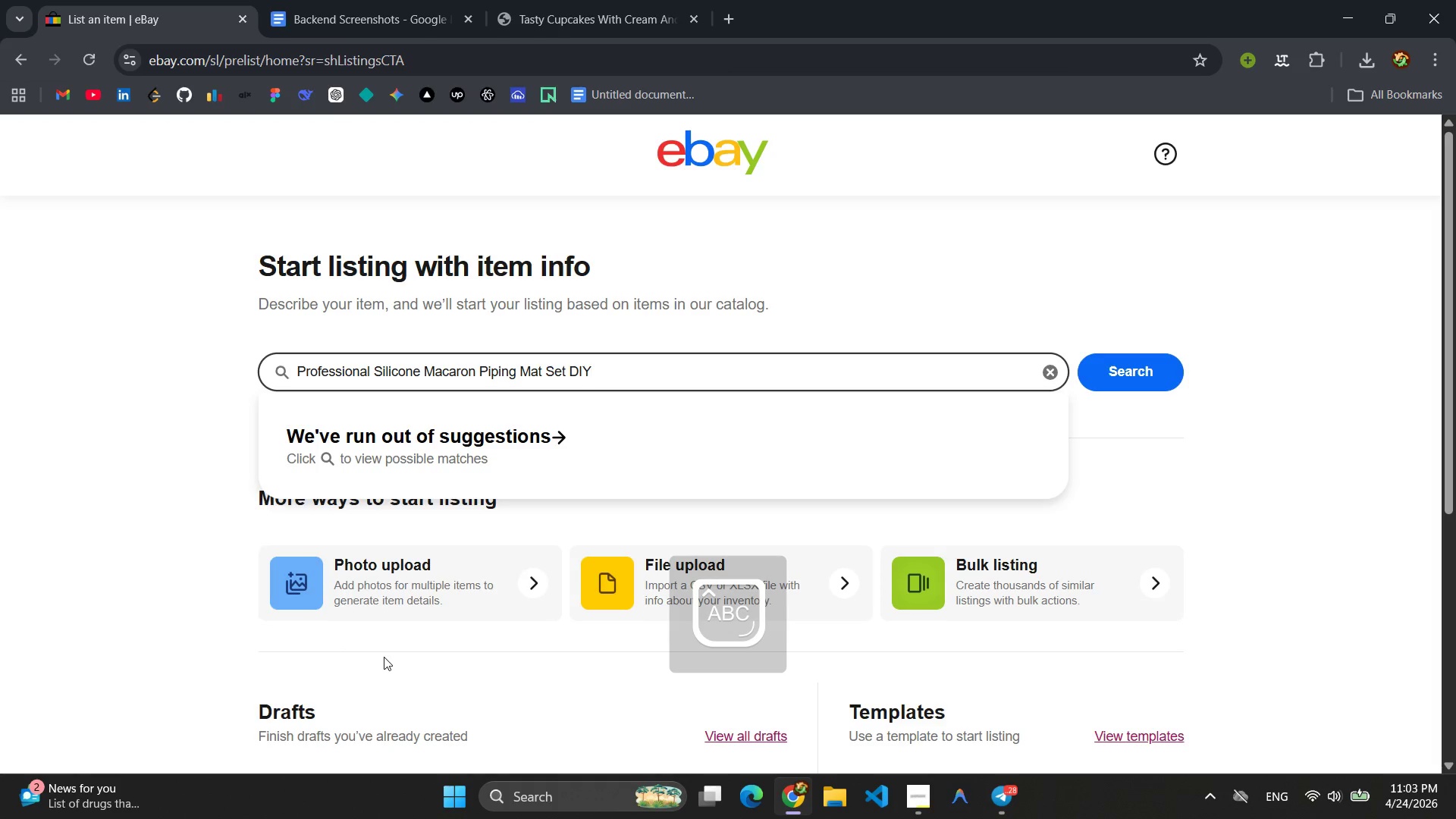 
type(French Pastry Baking )
 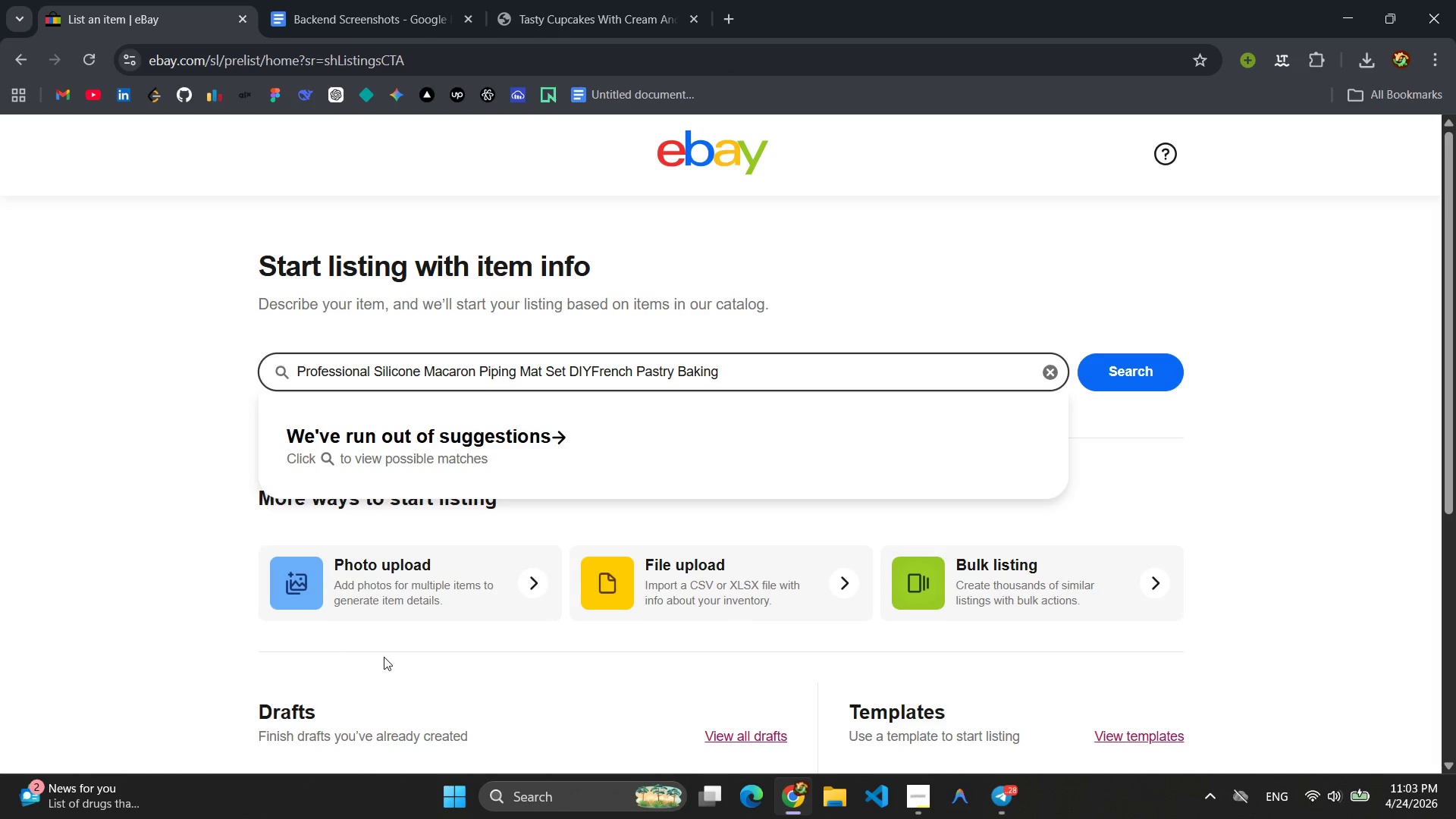 
wait(6.27)
 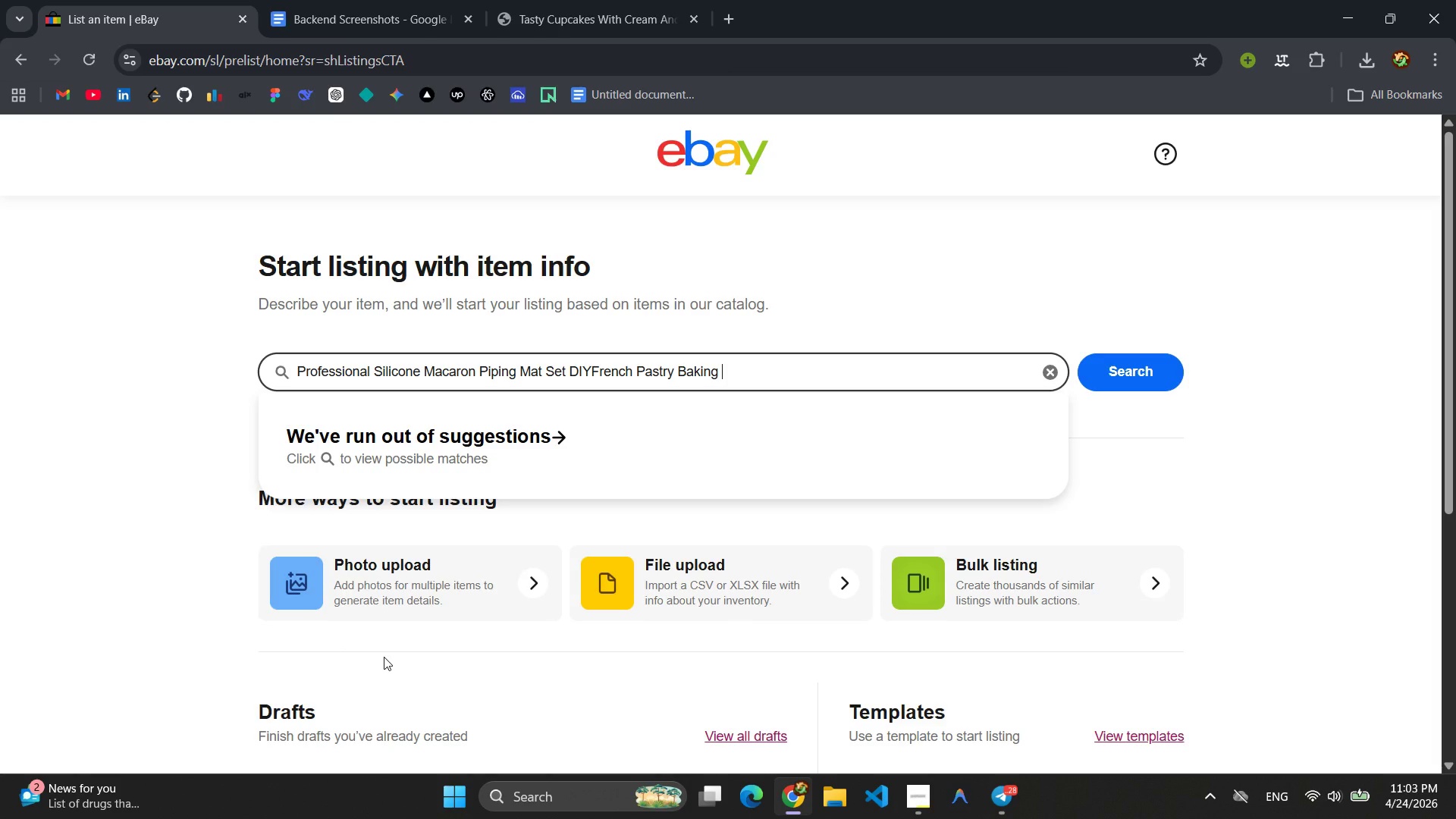 
type(Kit F)
key(Backspace)
type(GIft )
key(Backspace)
key(Backspace)
key(Backspace)
key(Backspace)
type(ift )
key(Backspace)
 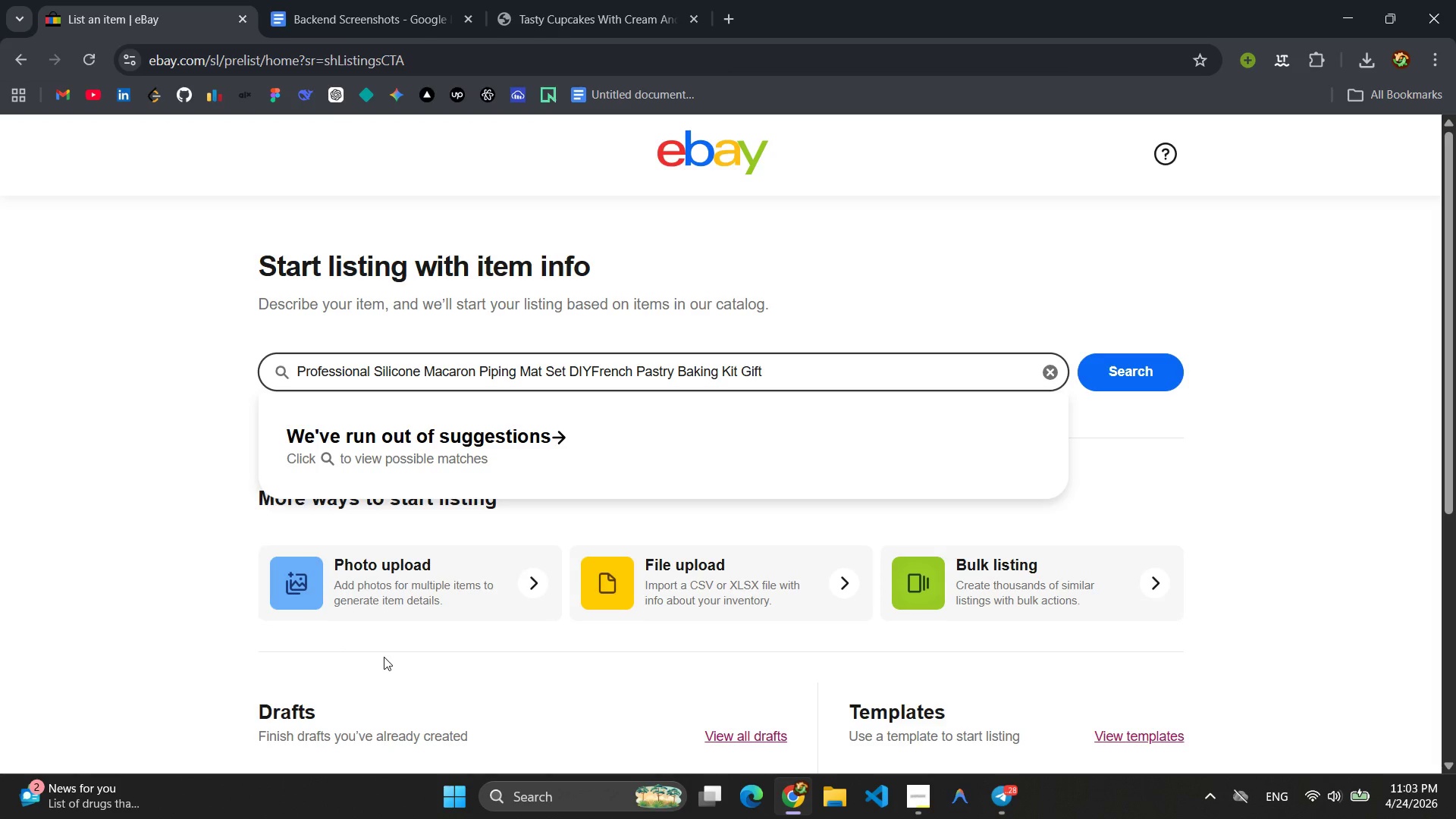 
left_click([1156, 376])
 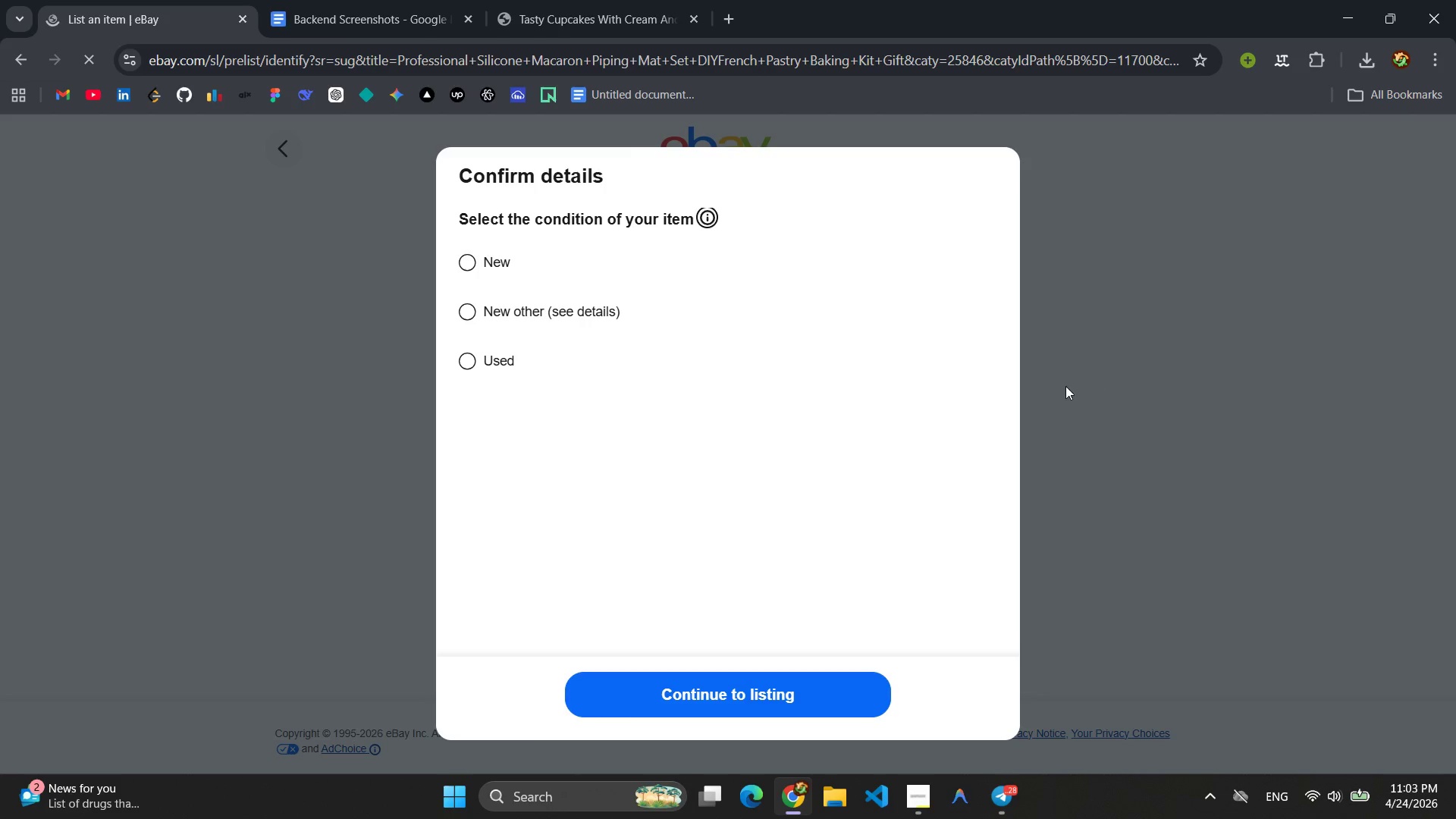 
left_click([468, 262])
 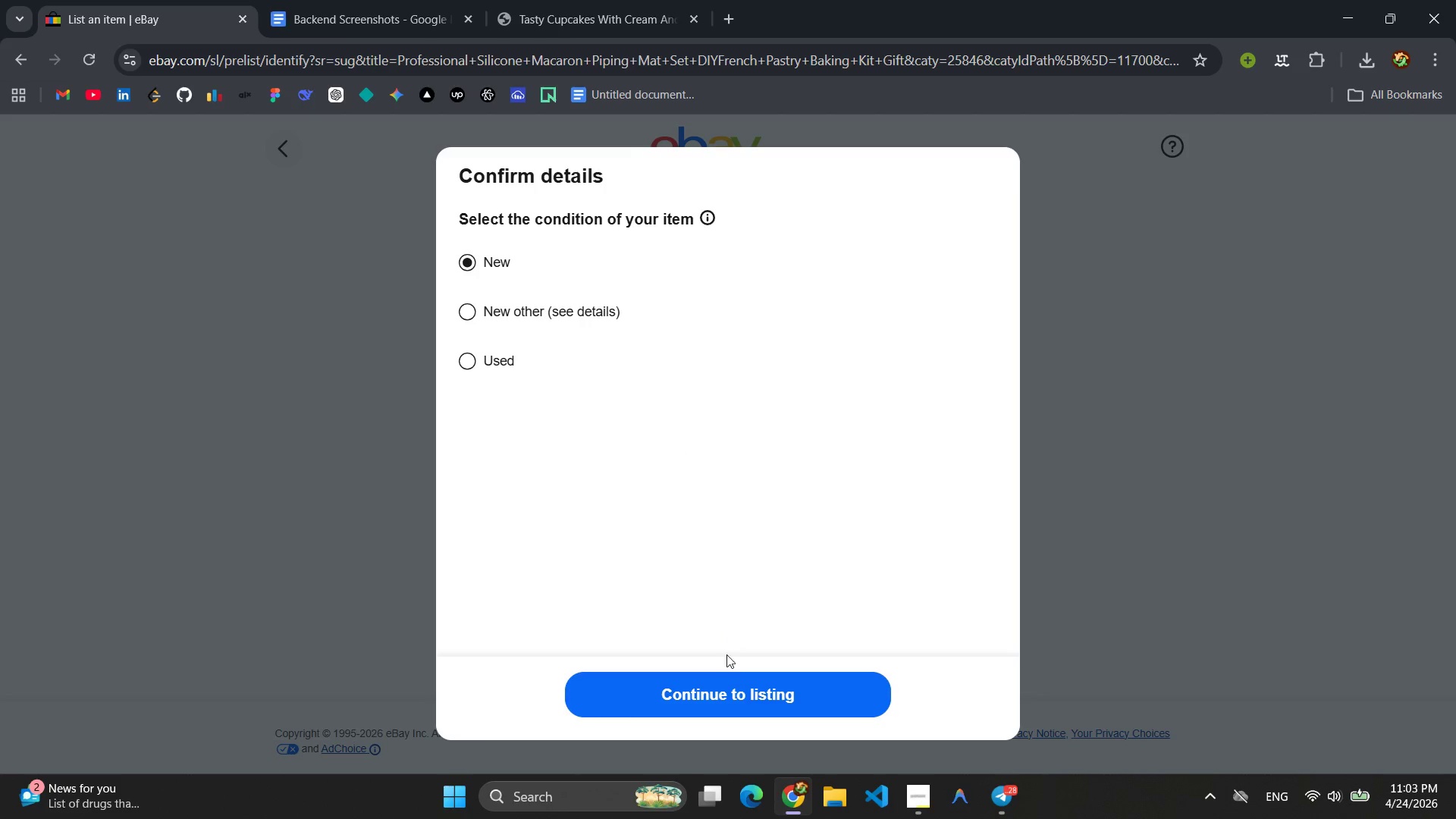 
left_click([722, 697])
 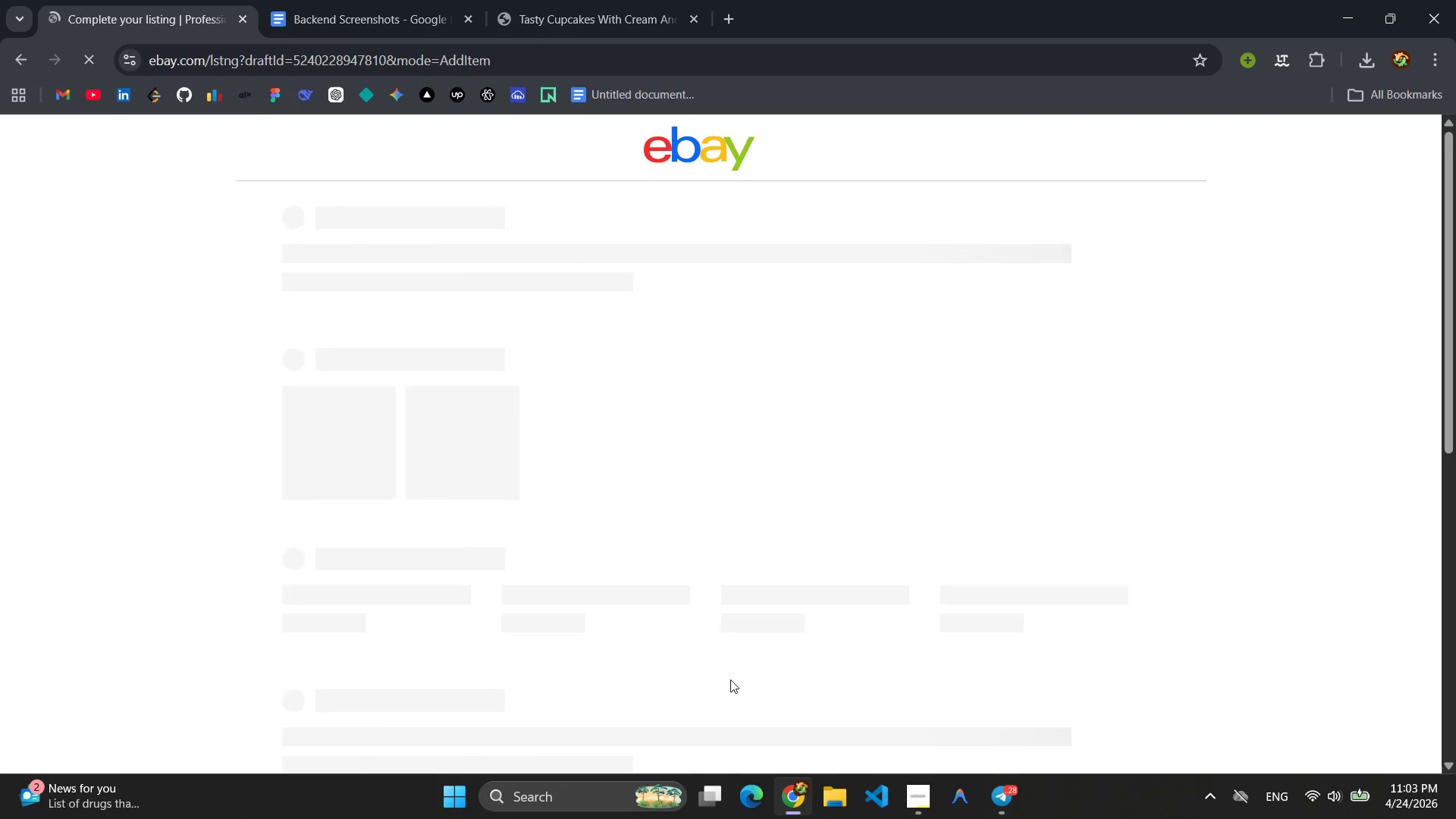 
wait(5.84)
 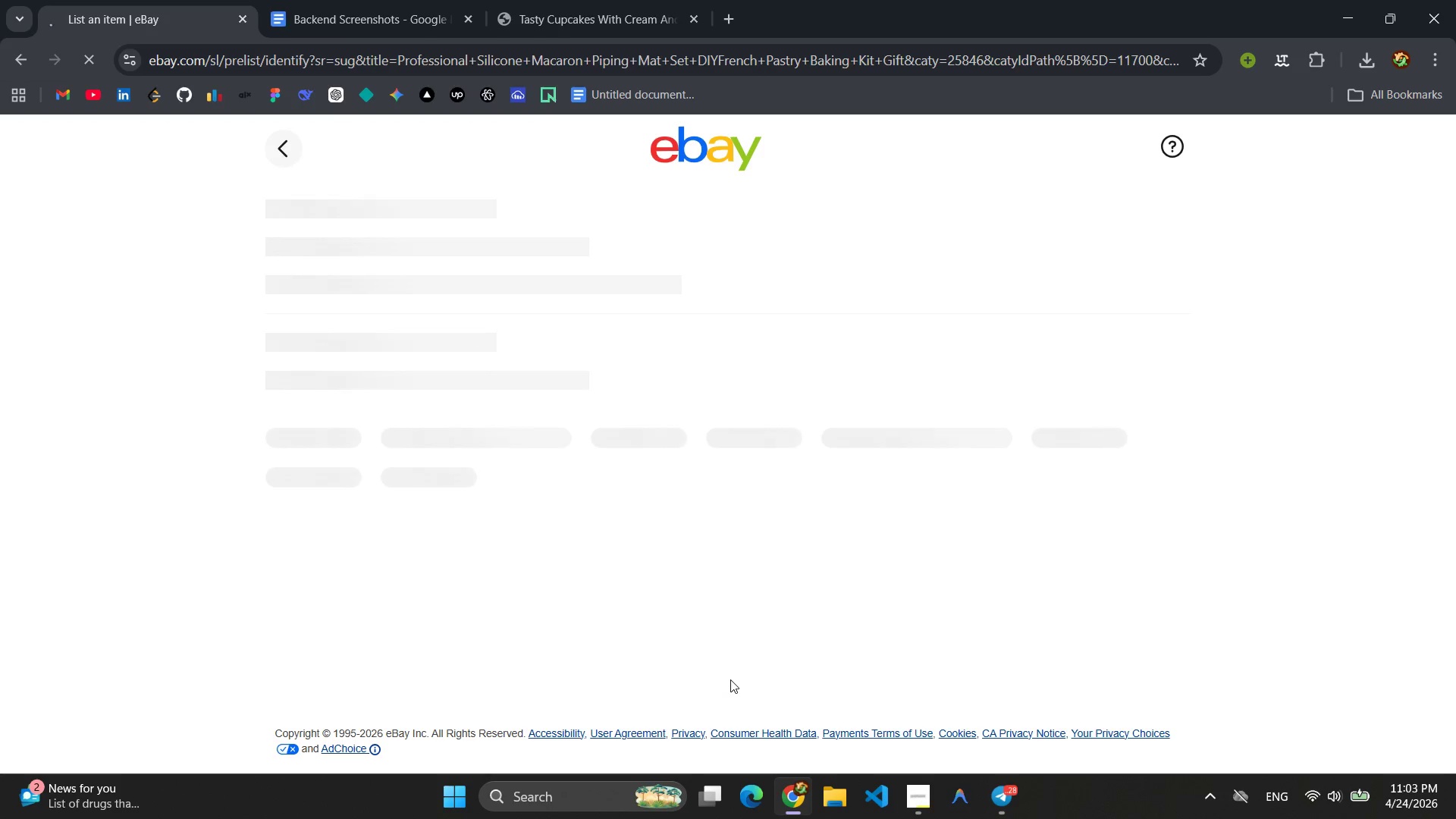 
scroll: coordinate [727, 480], scroll_direction: down, amount: 8.0
 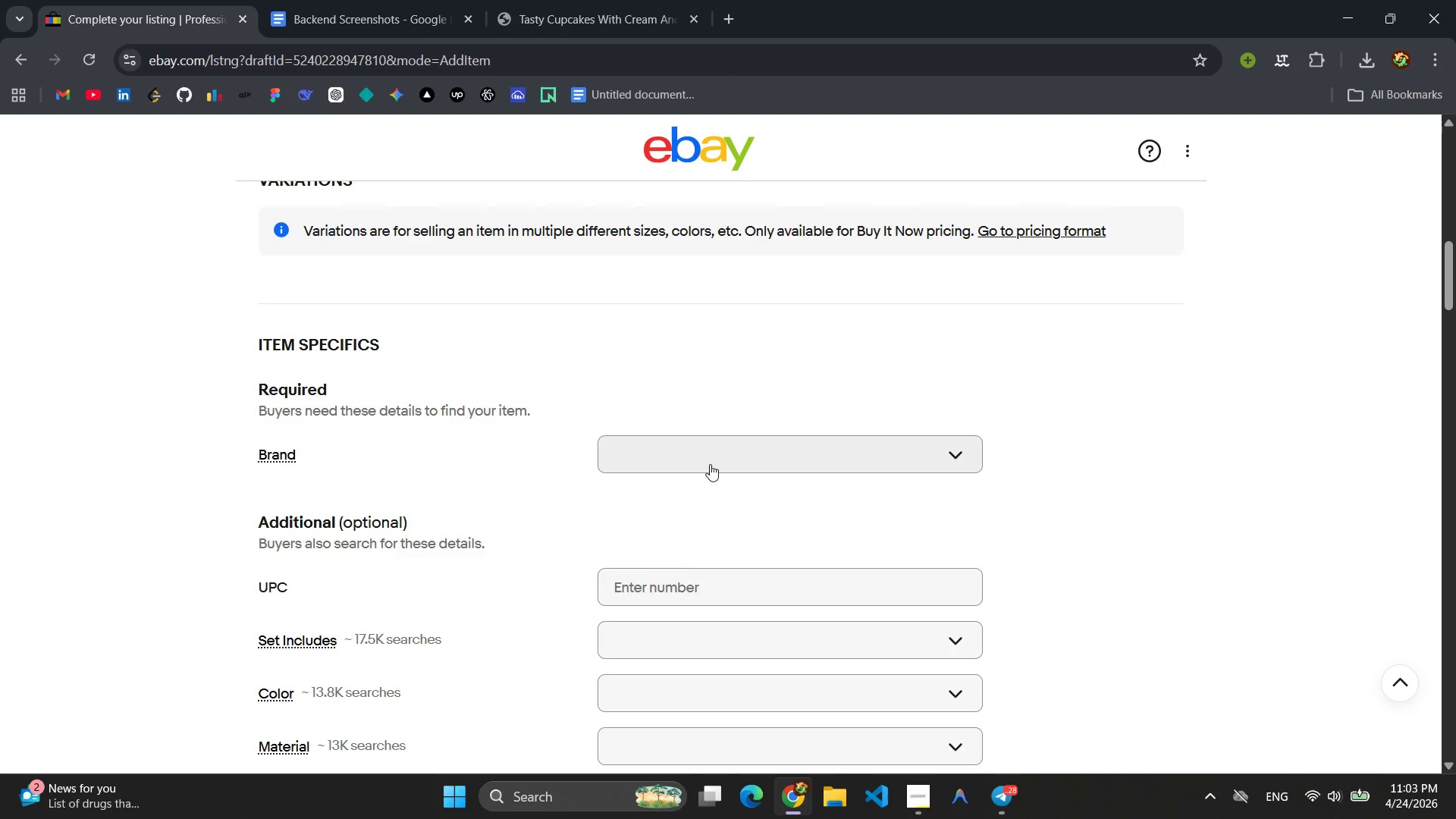 
left_click([710, 464])
 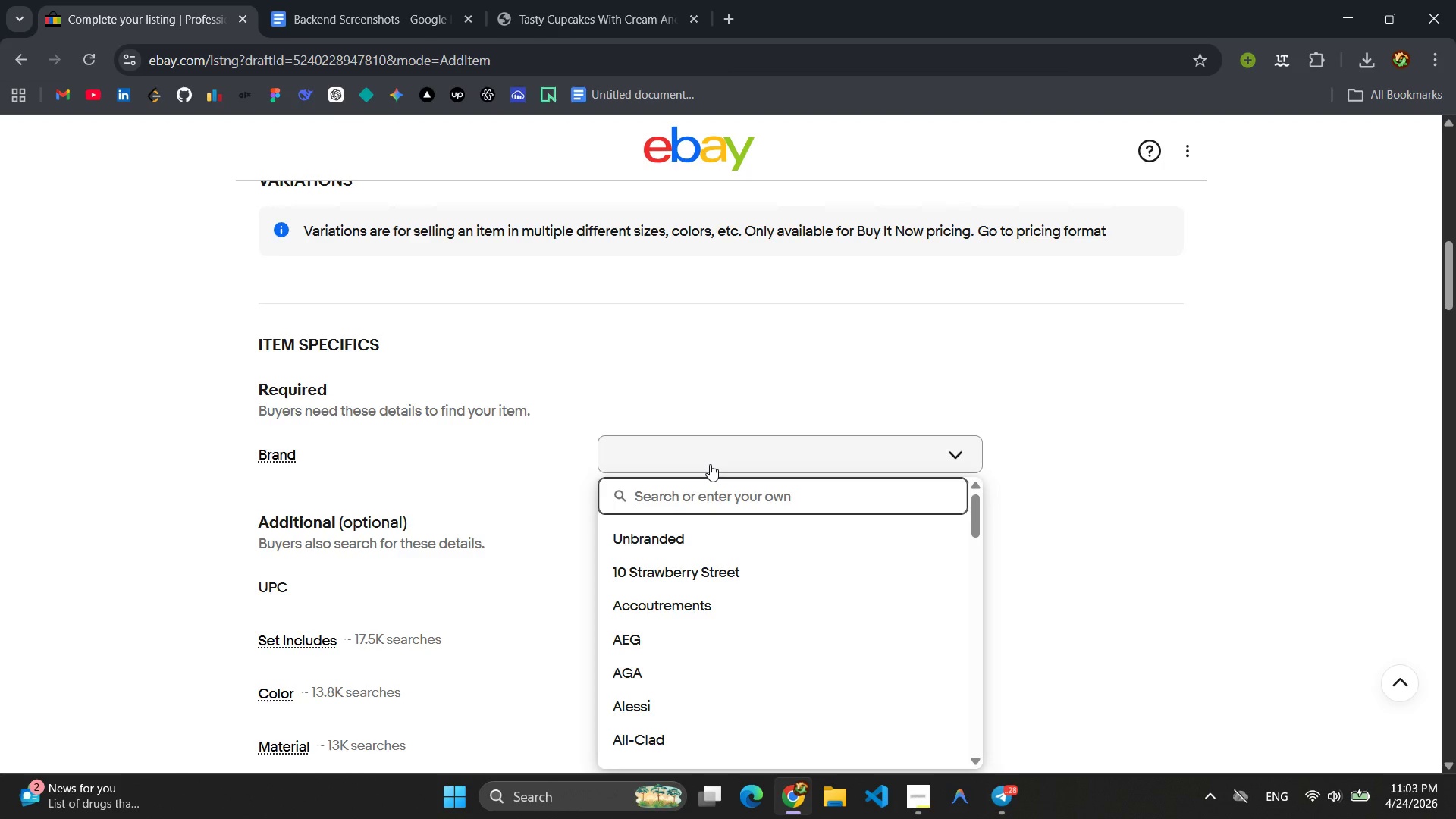 
wait(6.36)
 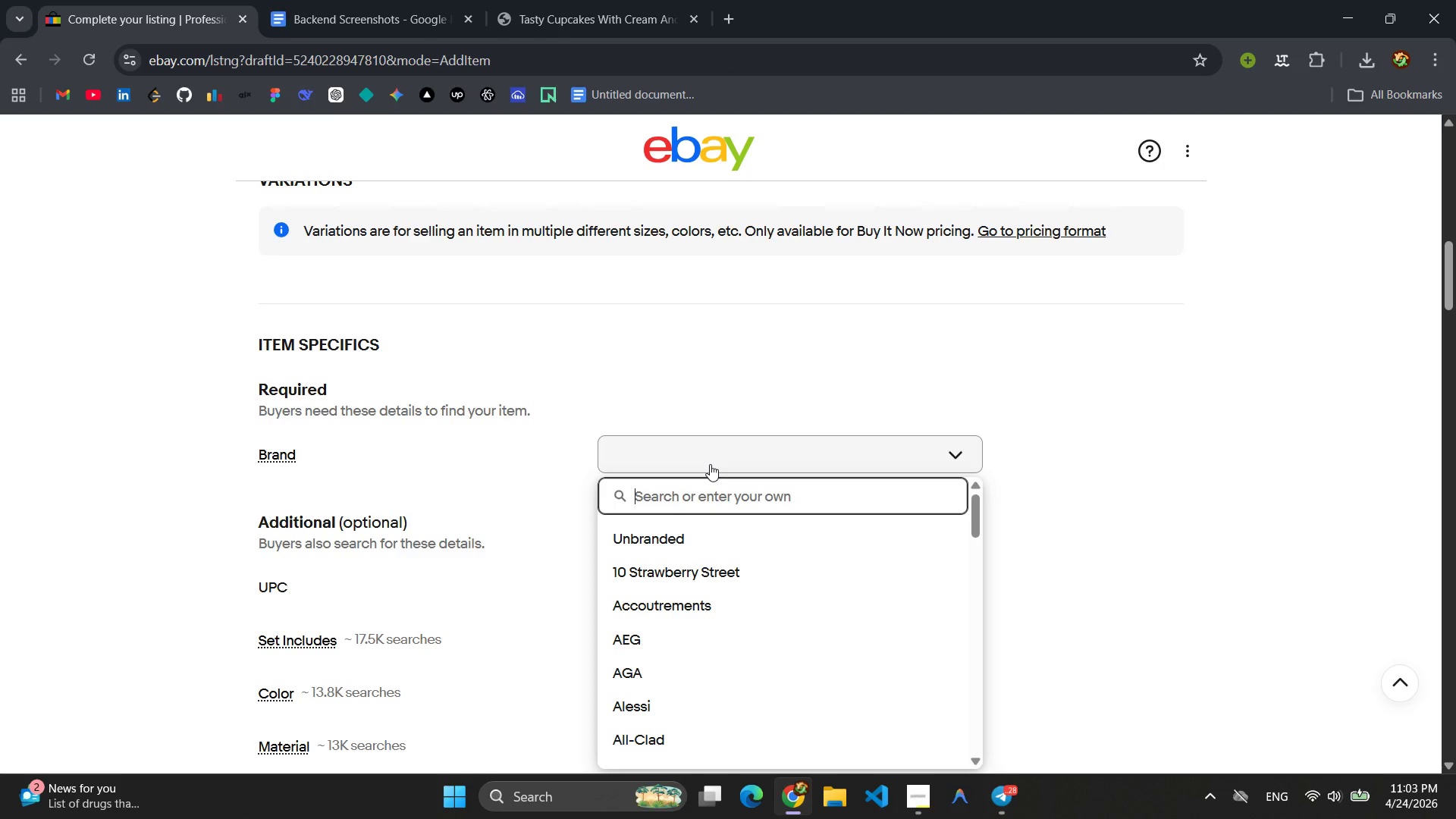 
type(The Glaze Guild )
 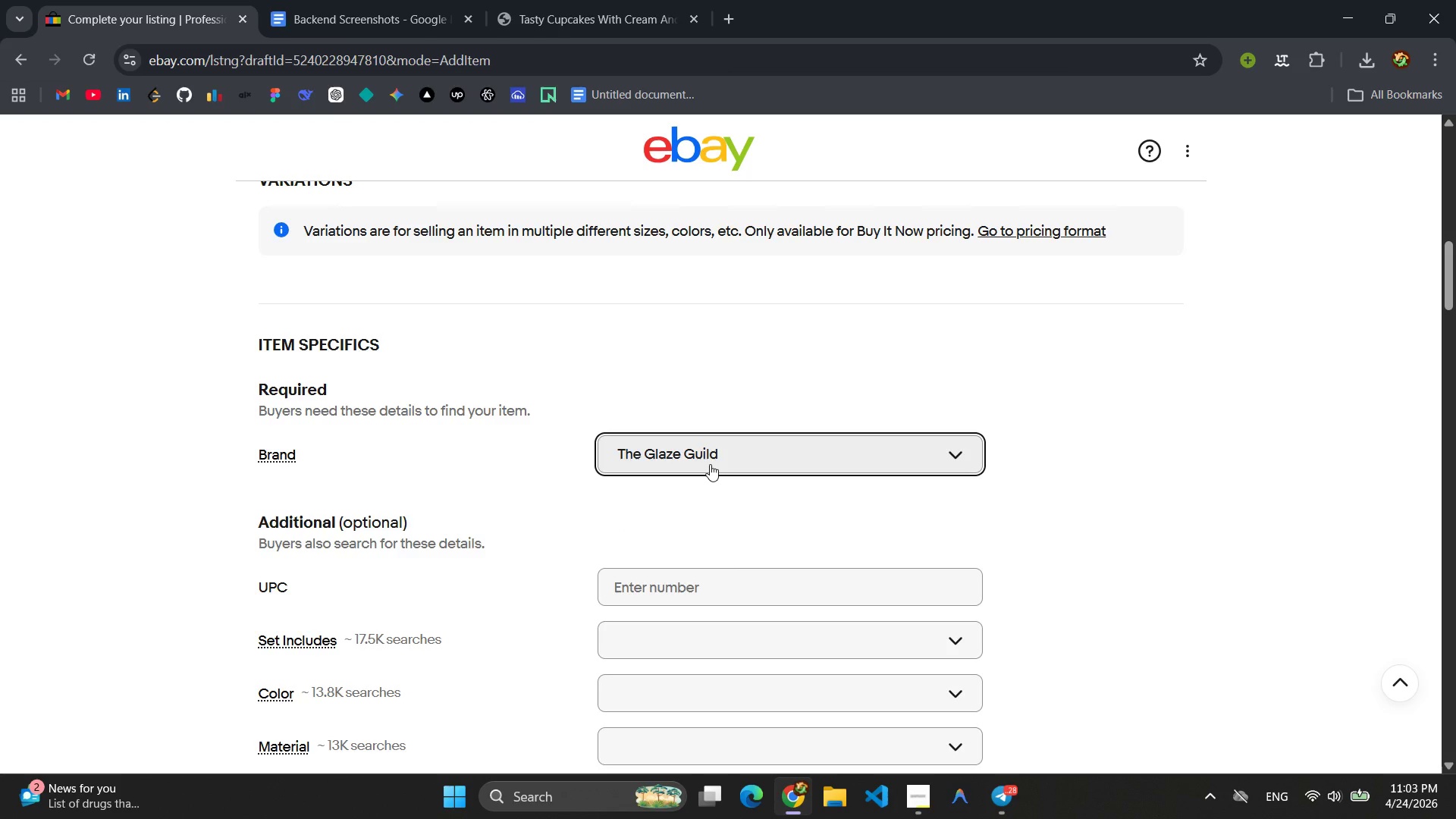 
 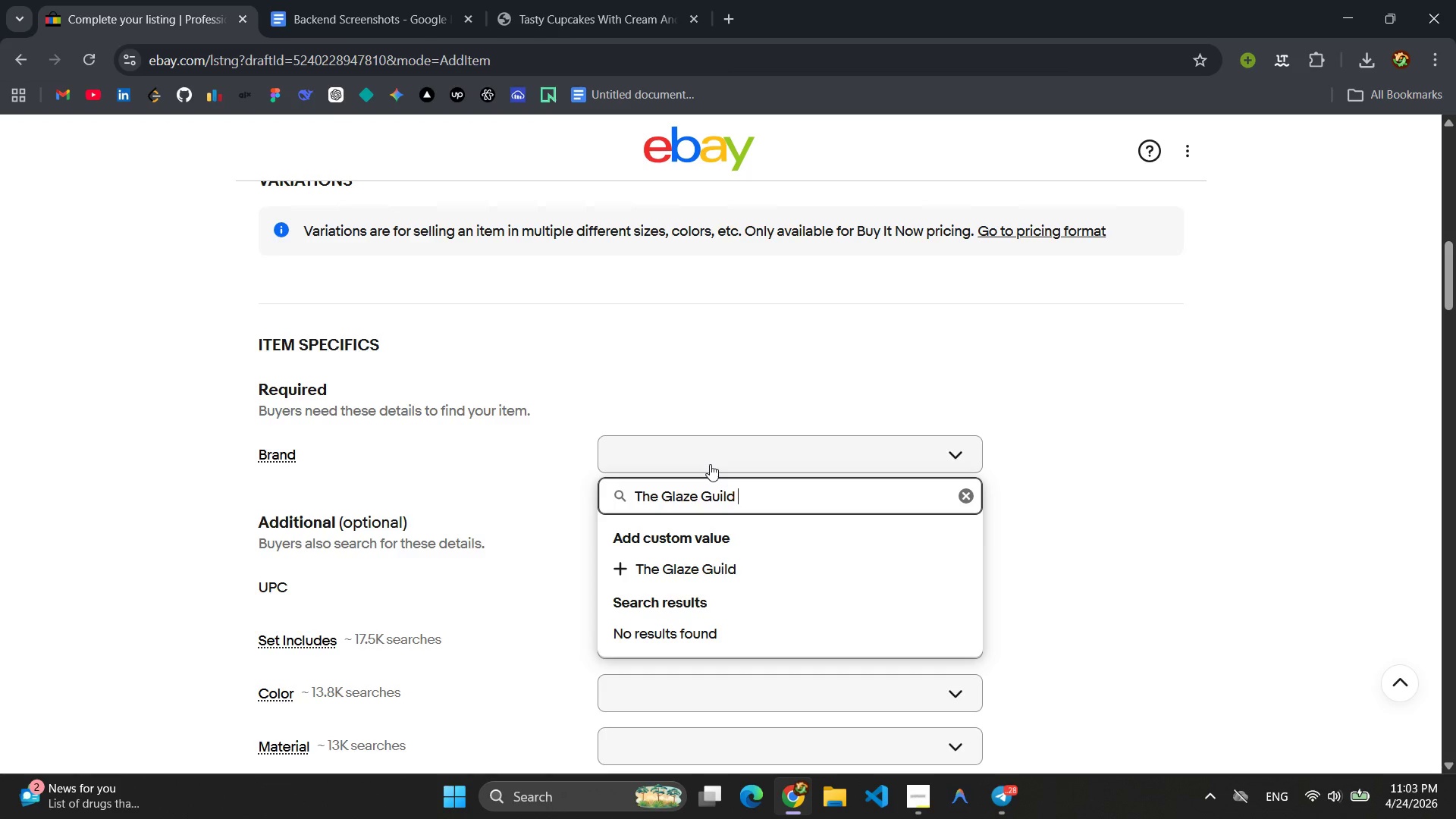 
key(Enter)
 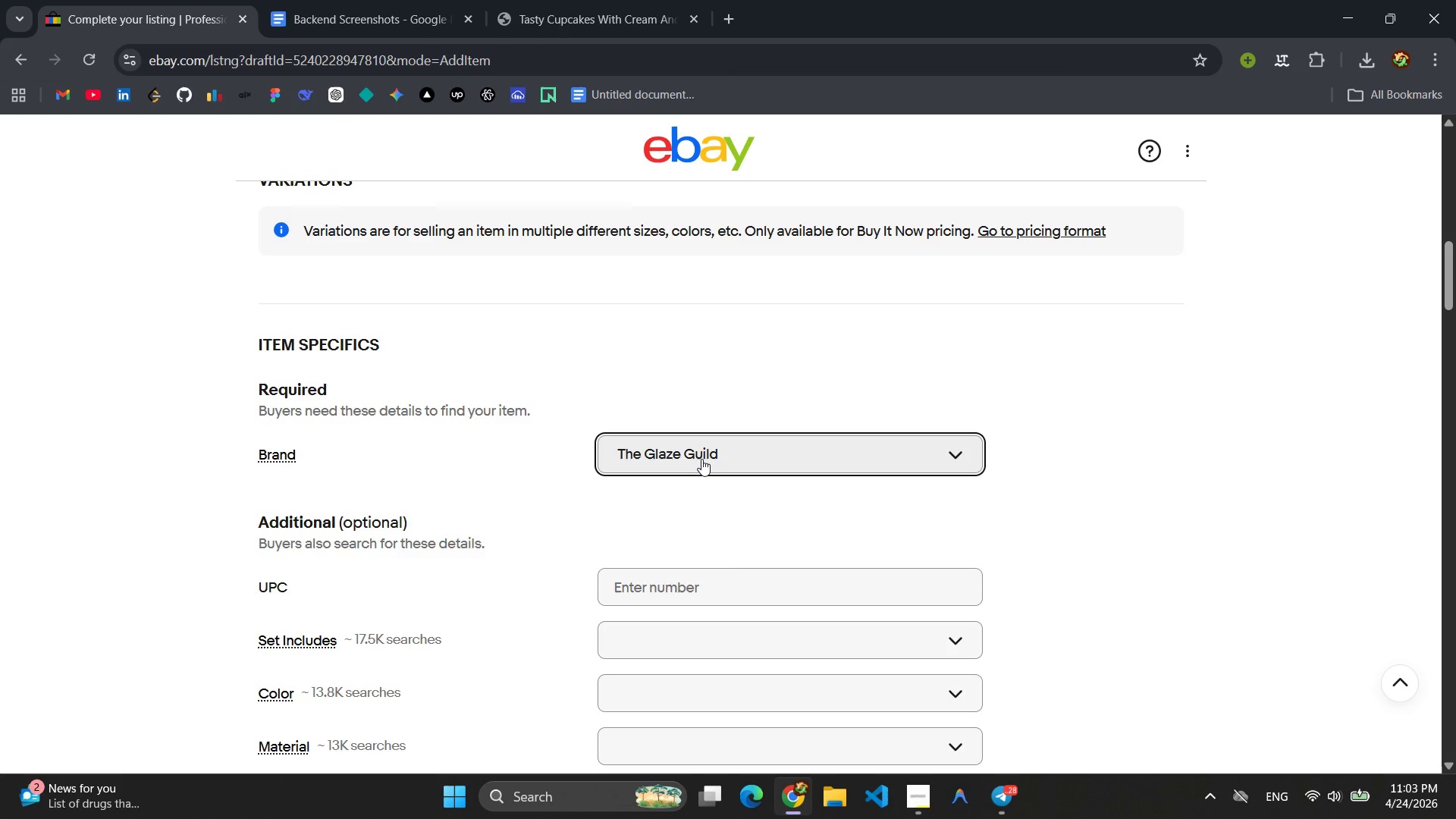 
wait(5.55)
 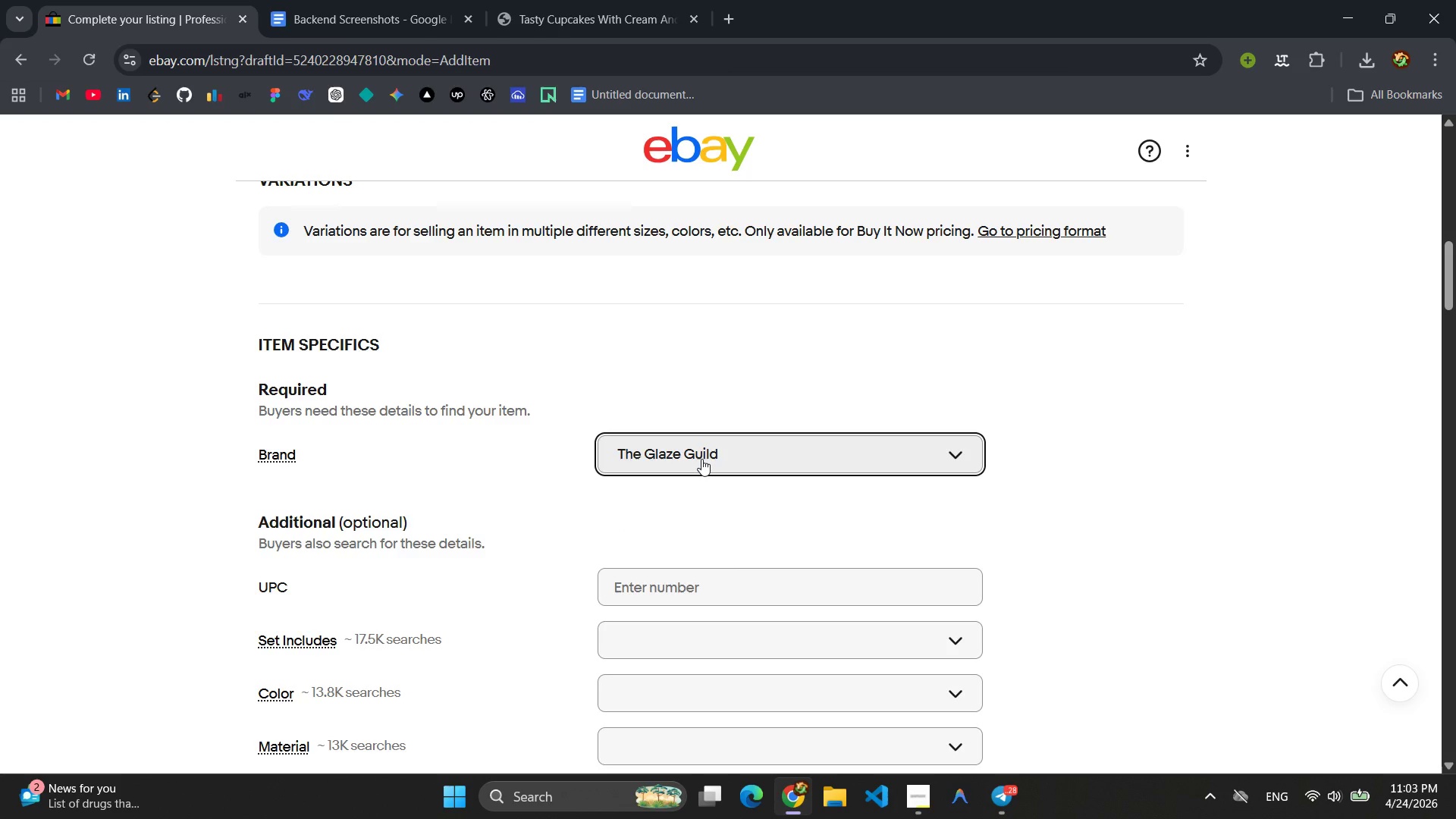 
scroll: coordinate [712, 455], scroll_direction: down, amount: 1.0
 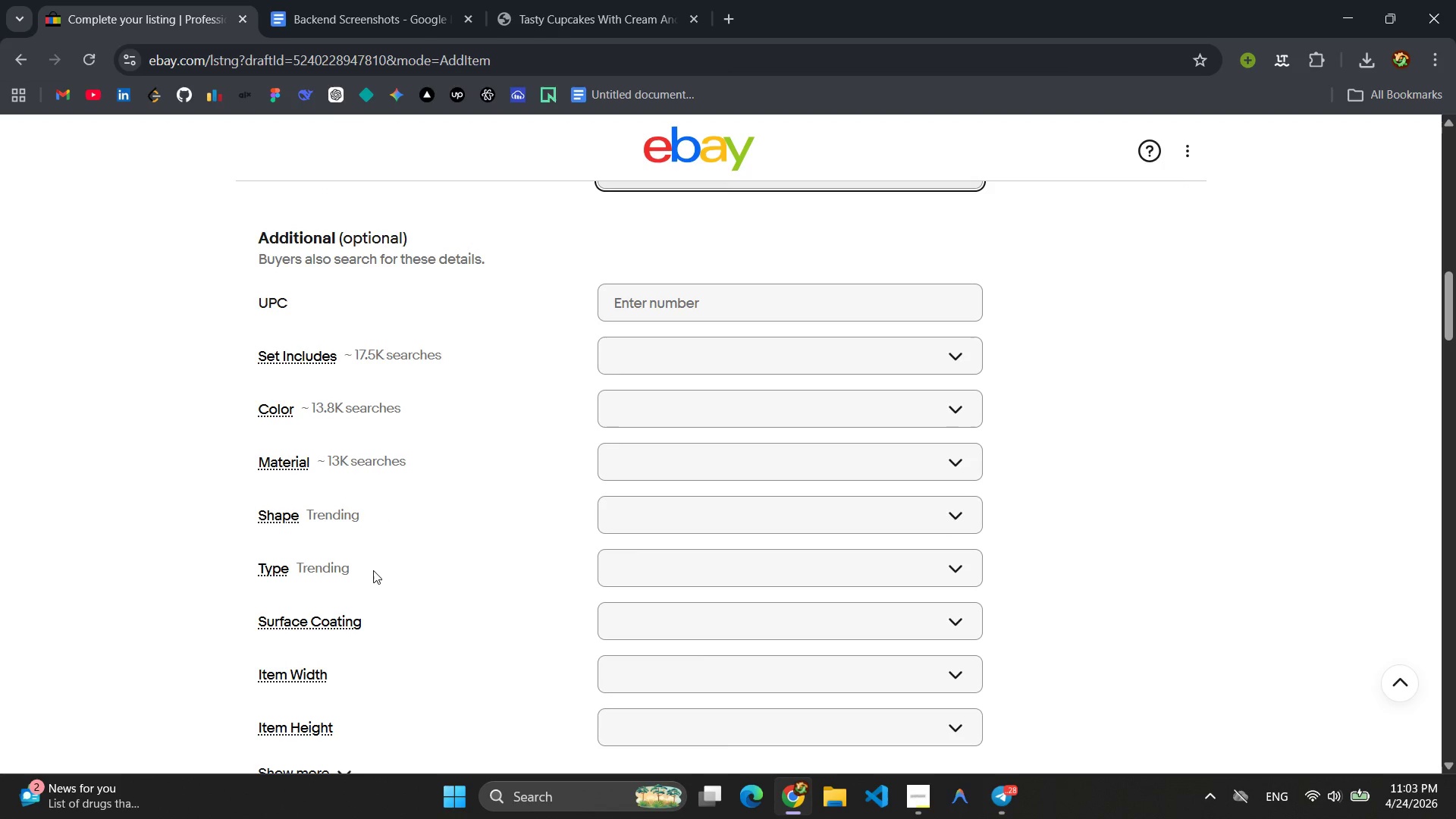 
left_click([658, 562])
 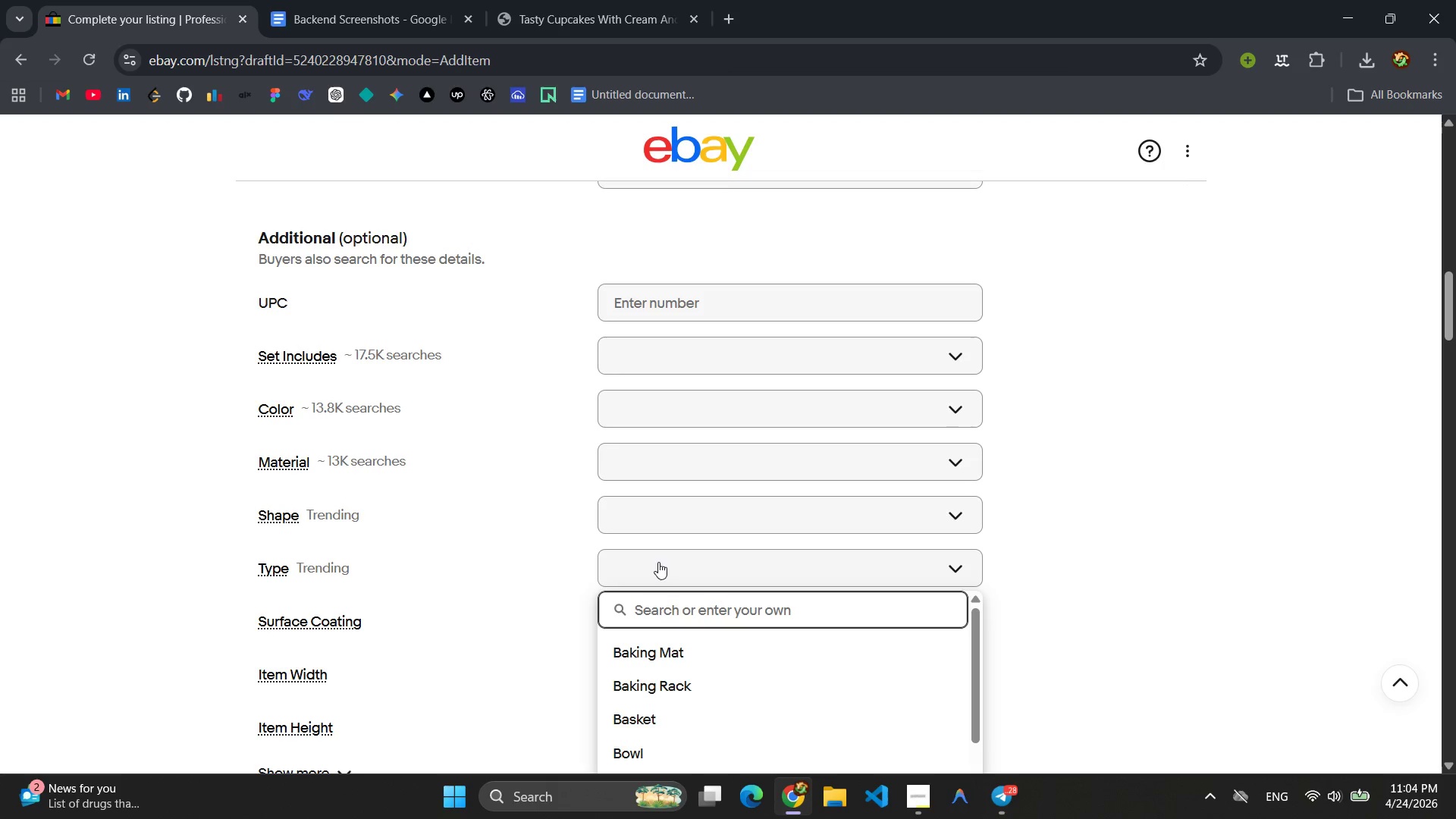 
type(Macaron Piping & Mat )
 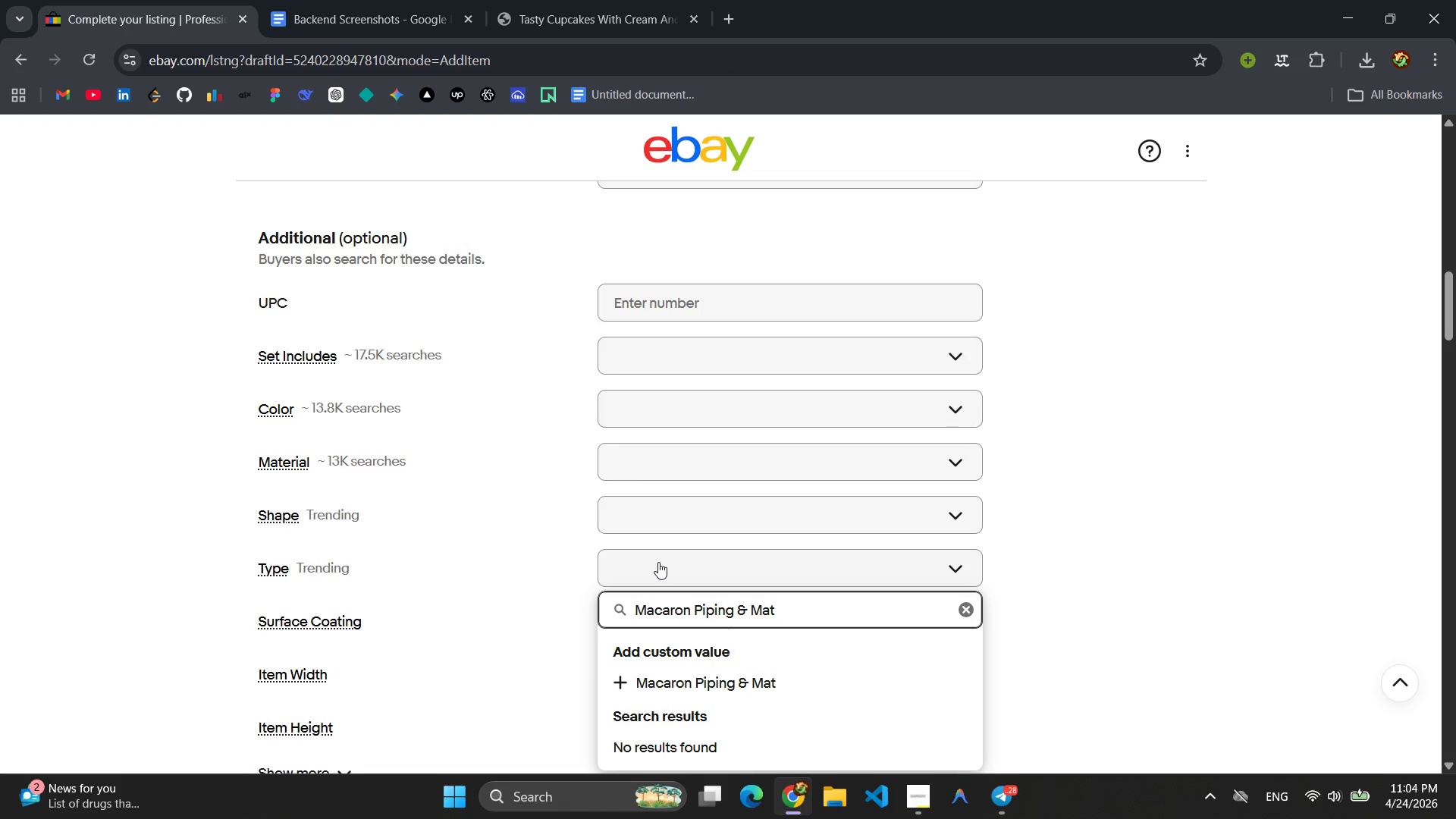 
type(Set)
 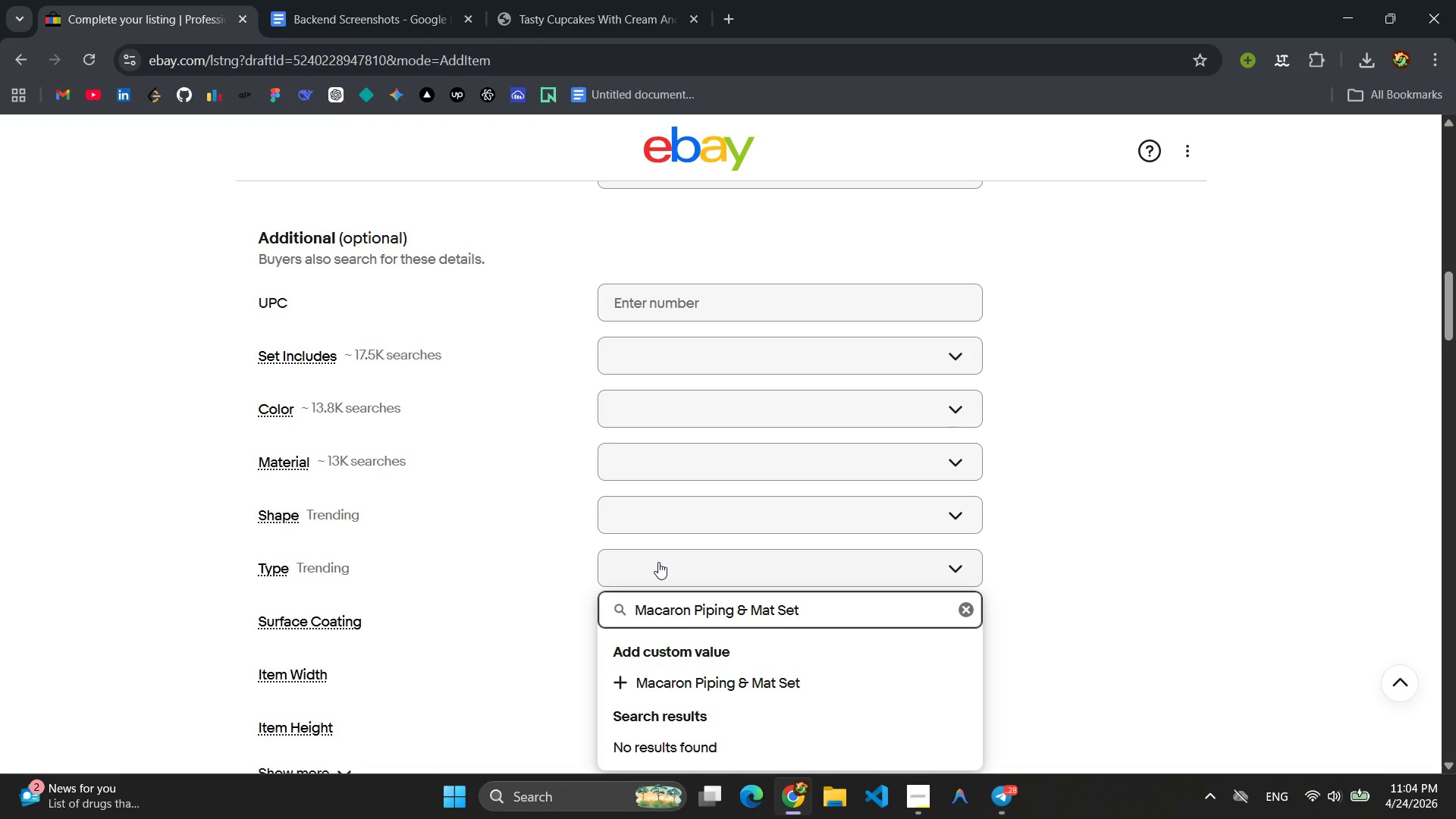 
key(Enter)
 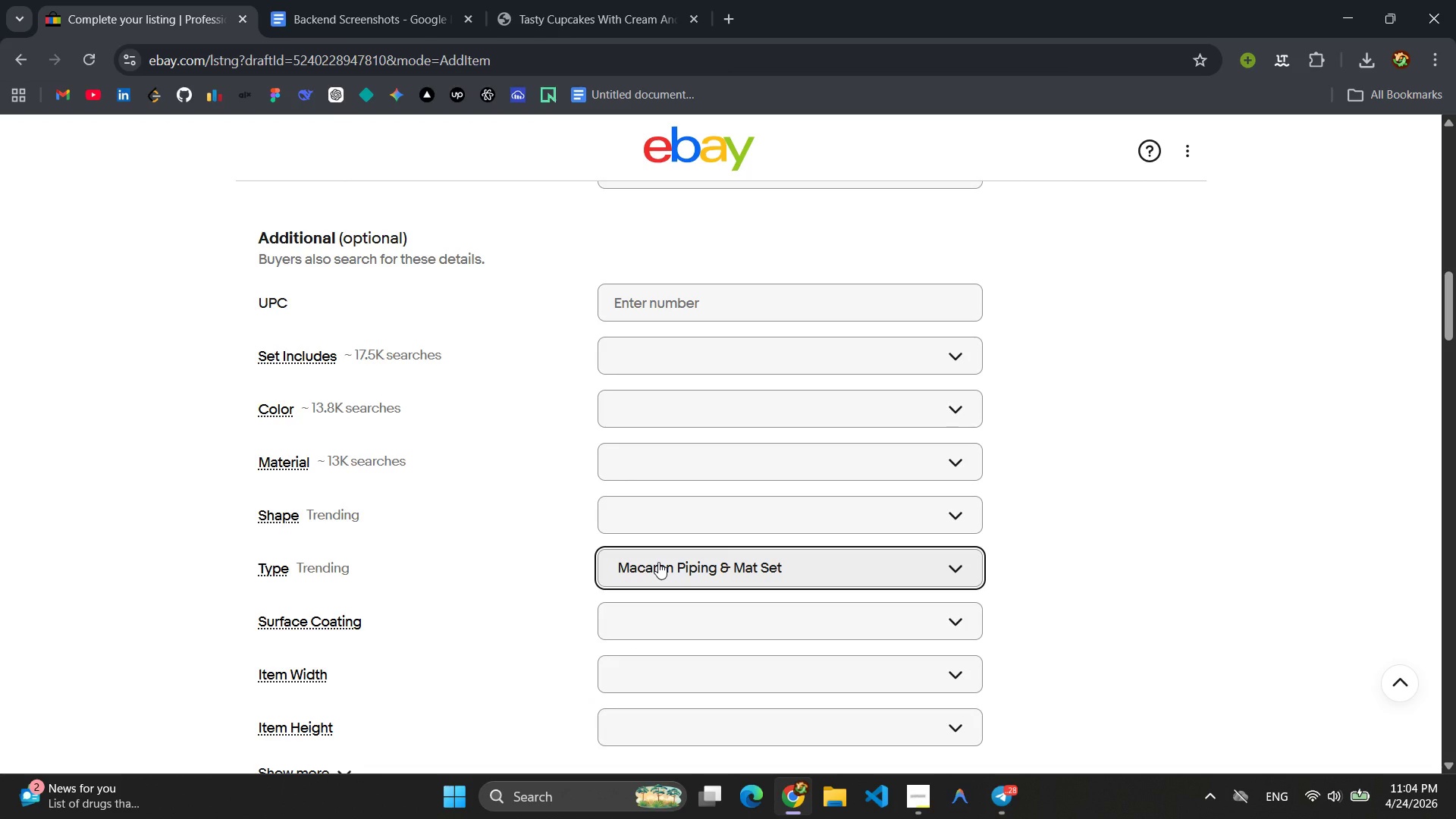 
scroll: coordinate [657, 556], scroll_direction: down, amount: 3.0
 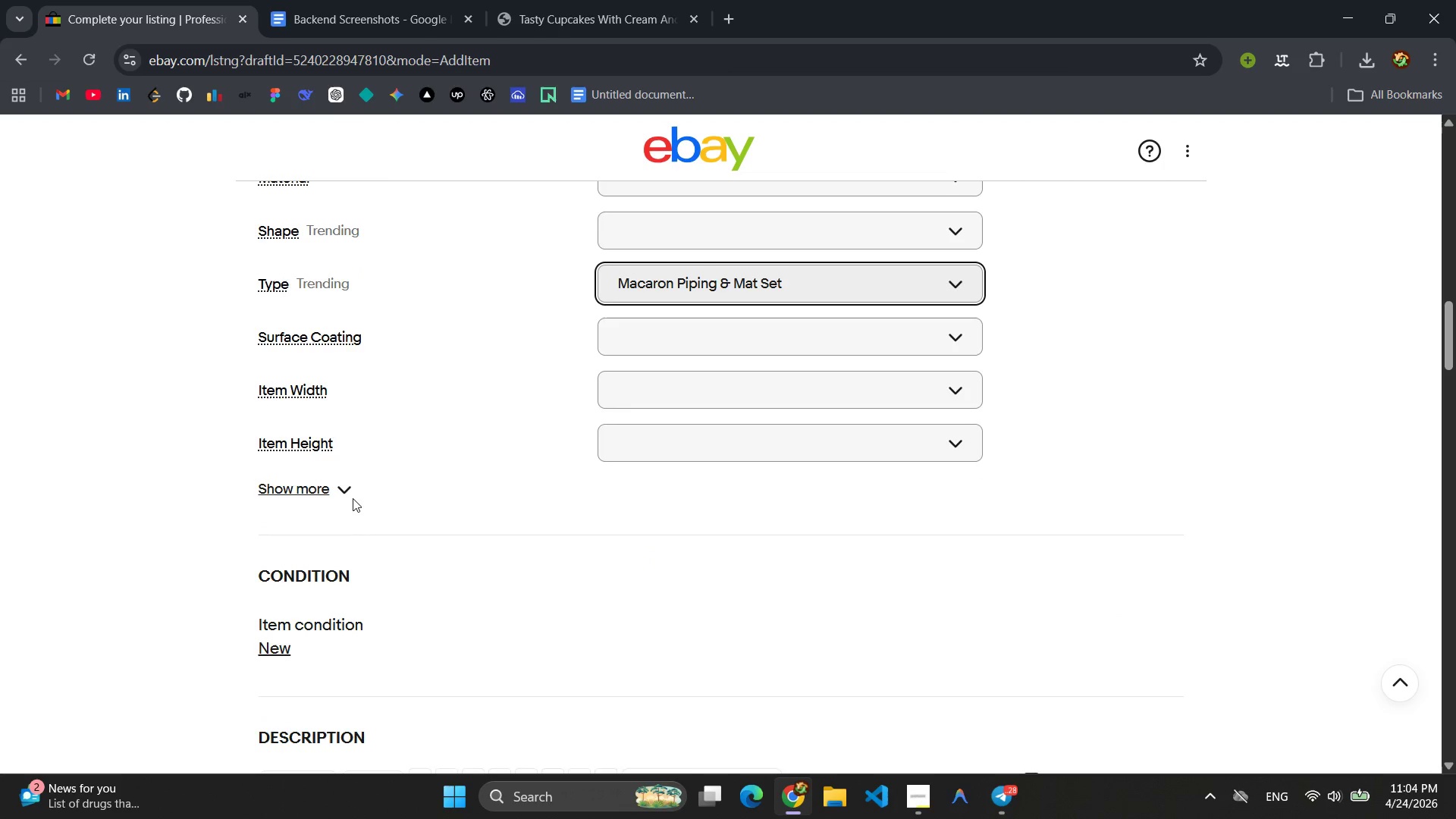 
left_click([340, 494])
 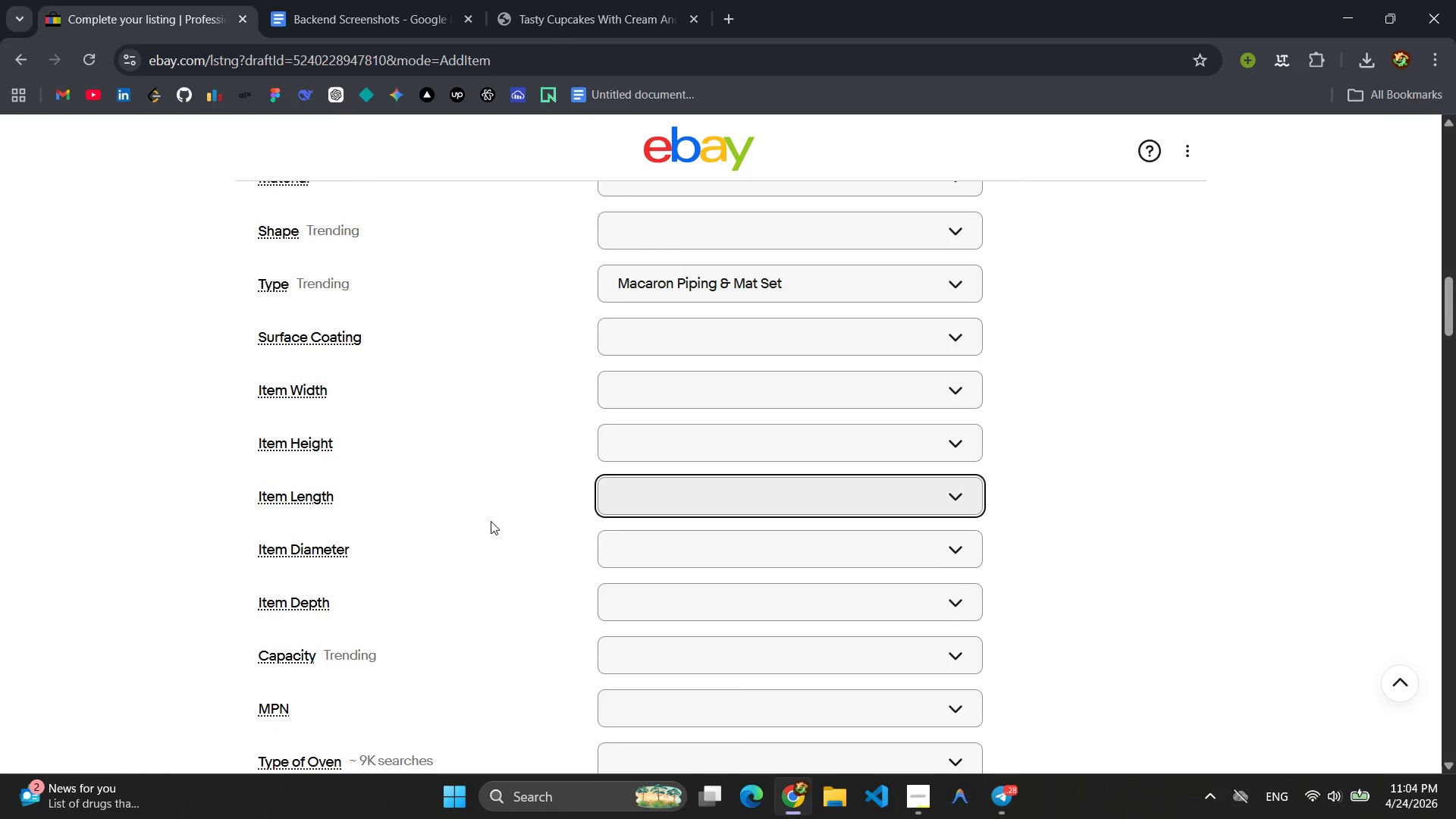 
scroll: coordinate [497, 526], scroll_direction: down, amount: 10.0
 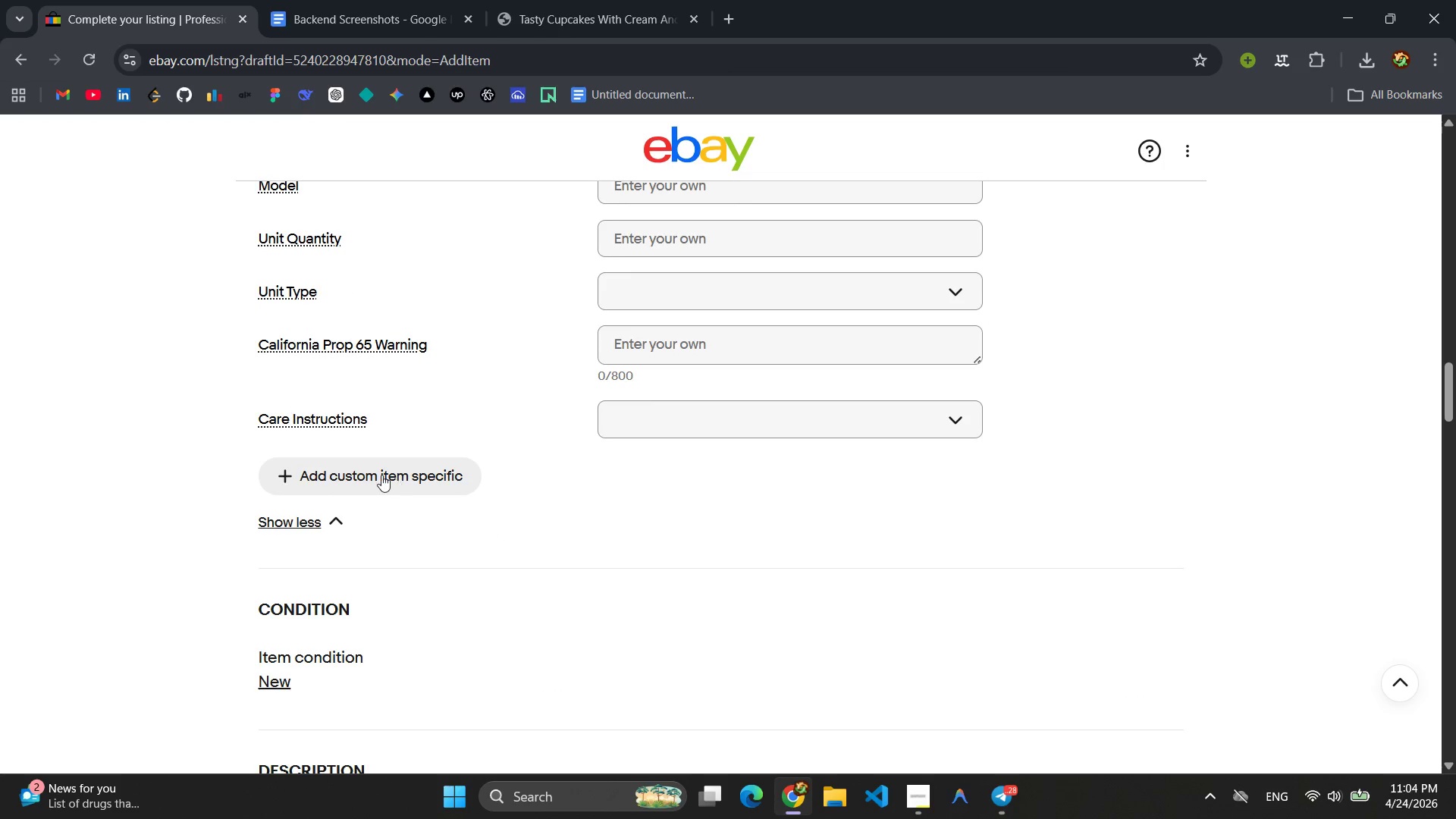 
left_click([381, 475])
 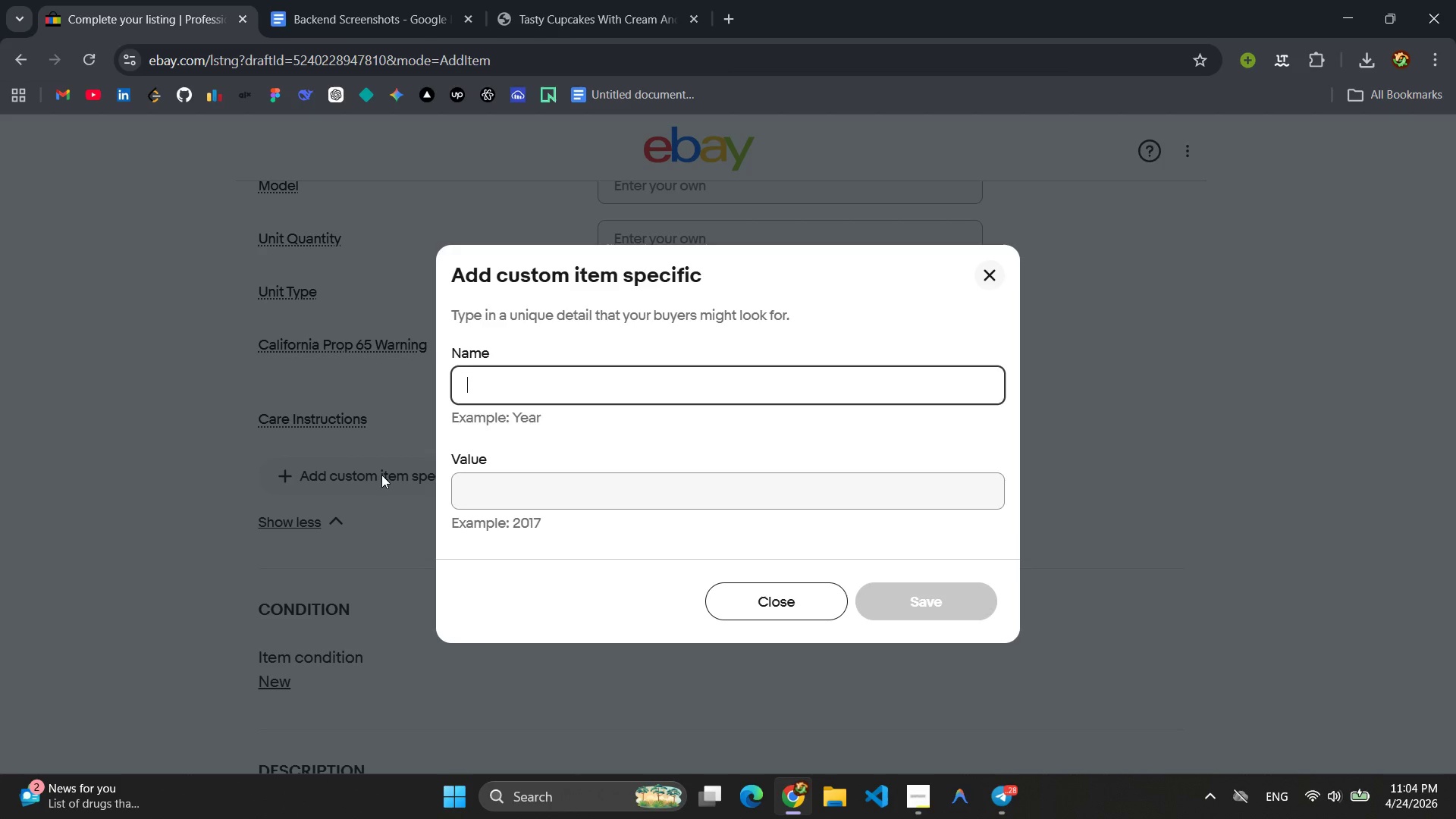 
type(Foo)
 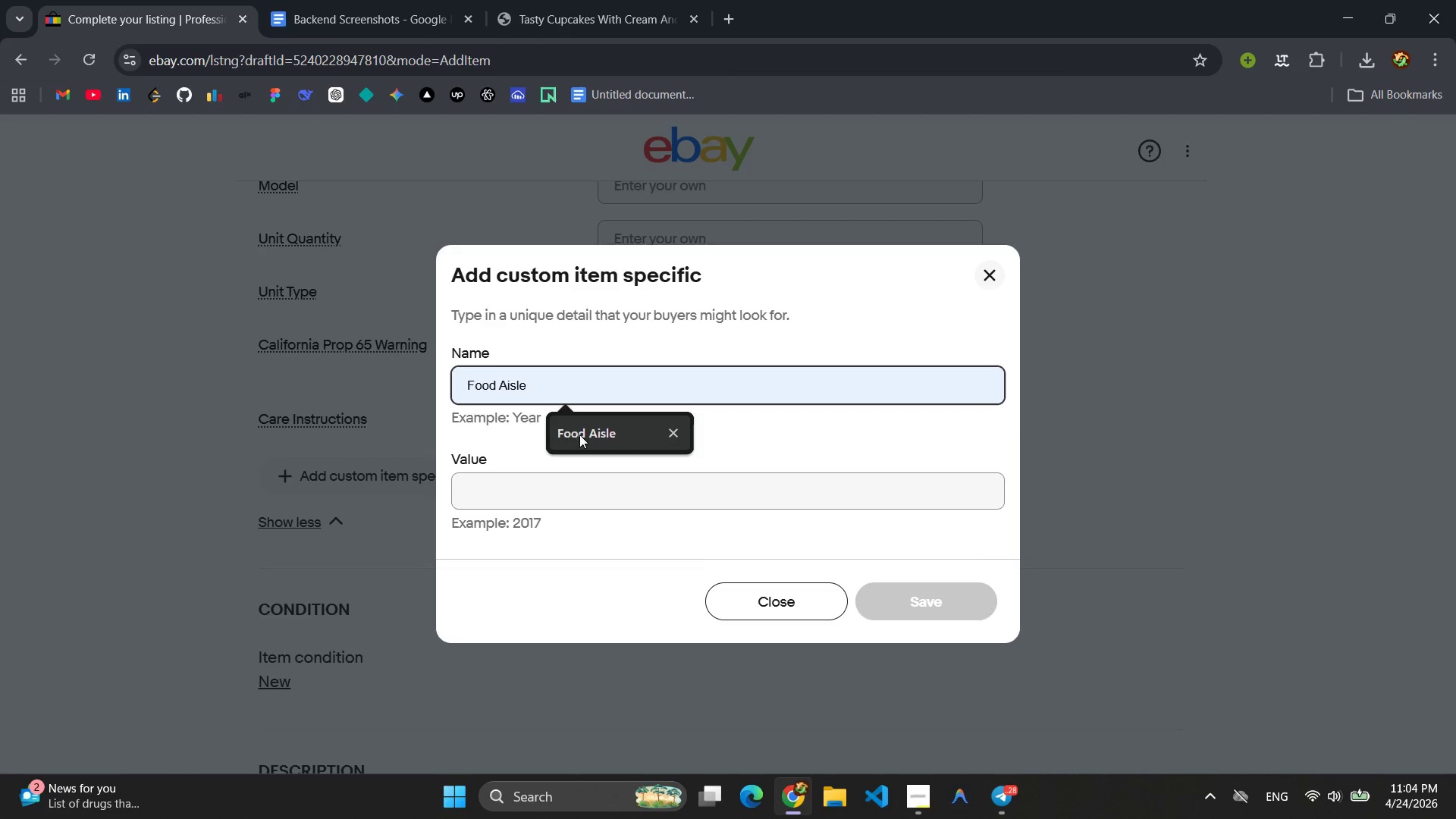 
double_click([548, 492])
 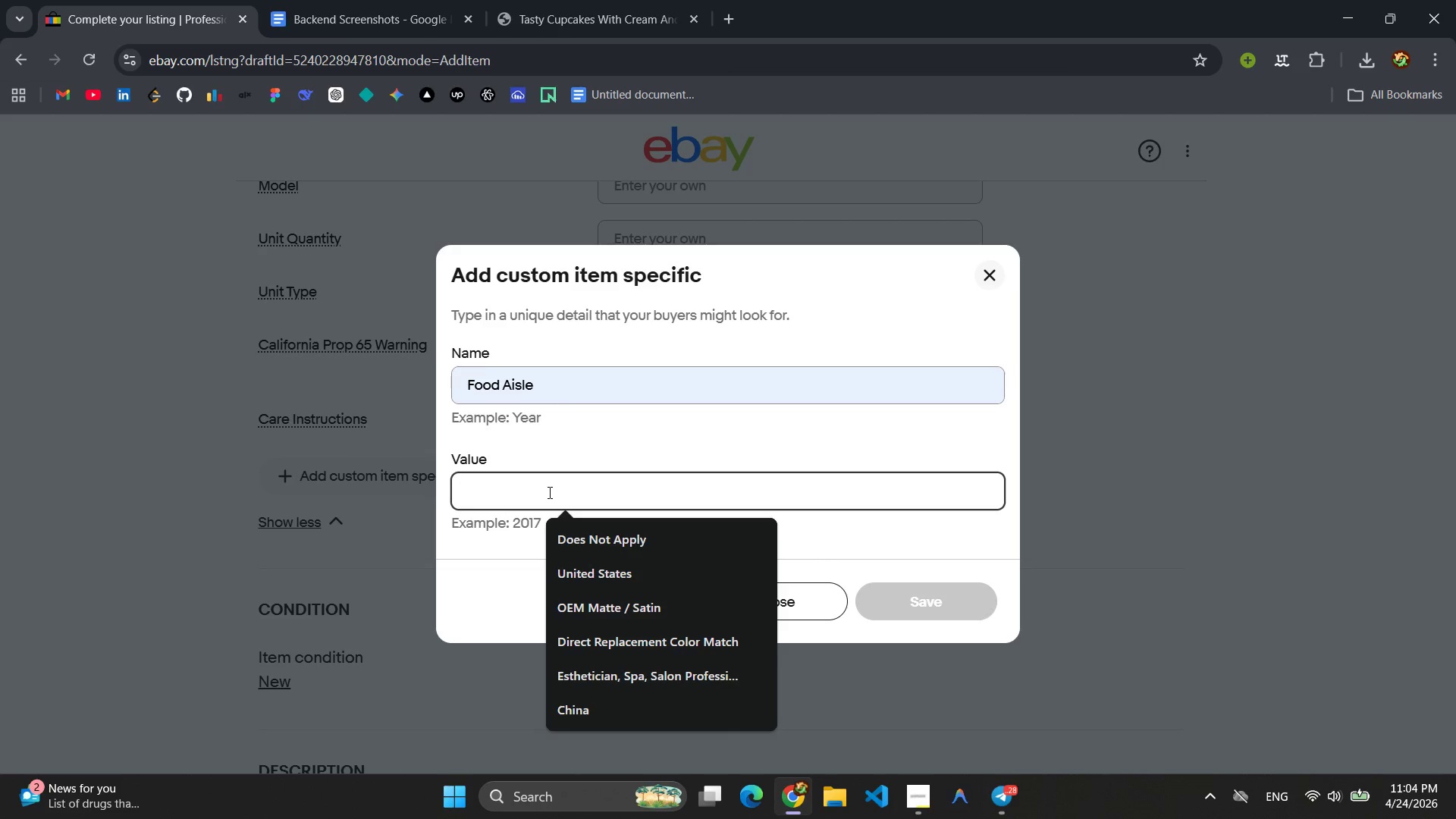 
type(Bak)
 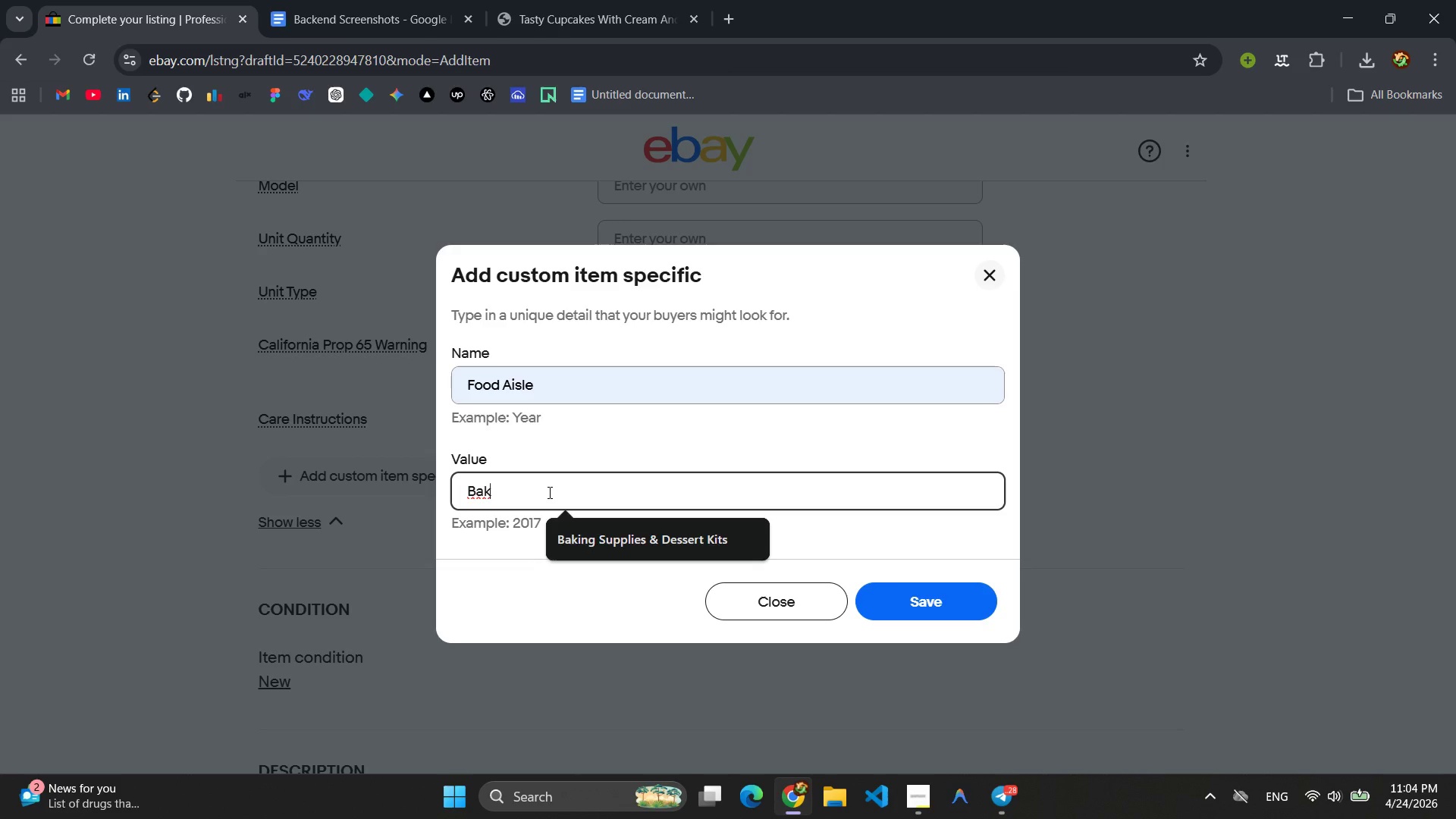 
wait(5.89)
 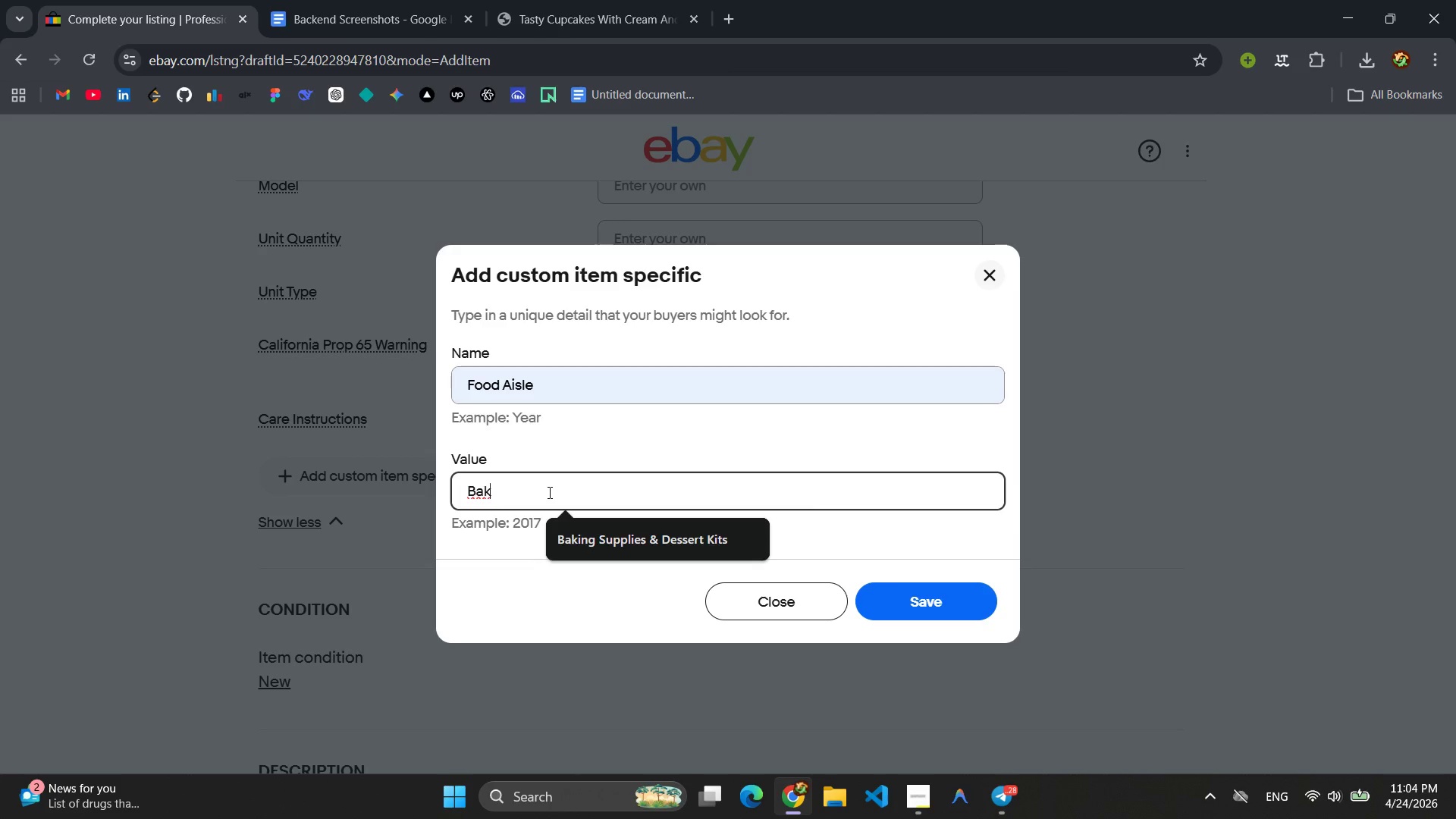 
type(ing Tools & Acce)
key(Backspace)
type(ss)
key(Backspace)
key(Backspace)
type(essories )
key(Backspace)
 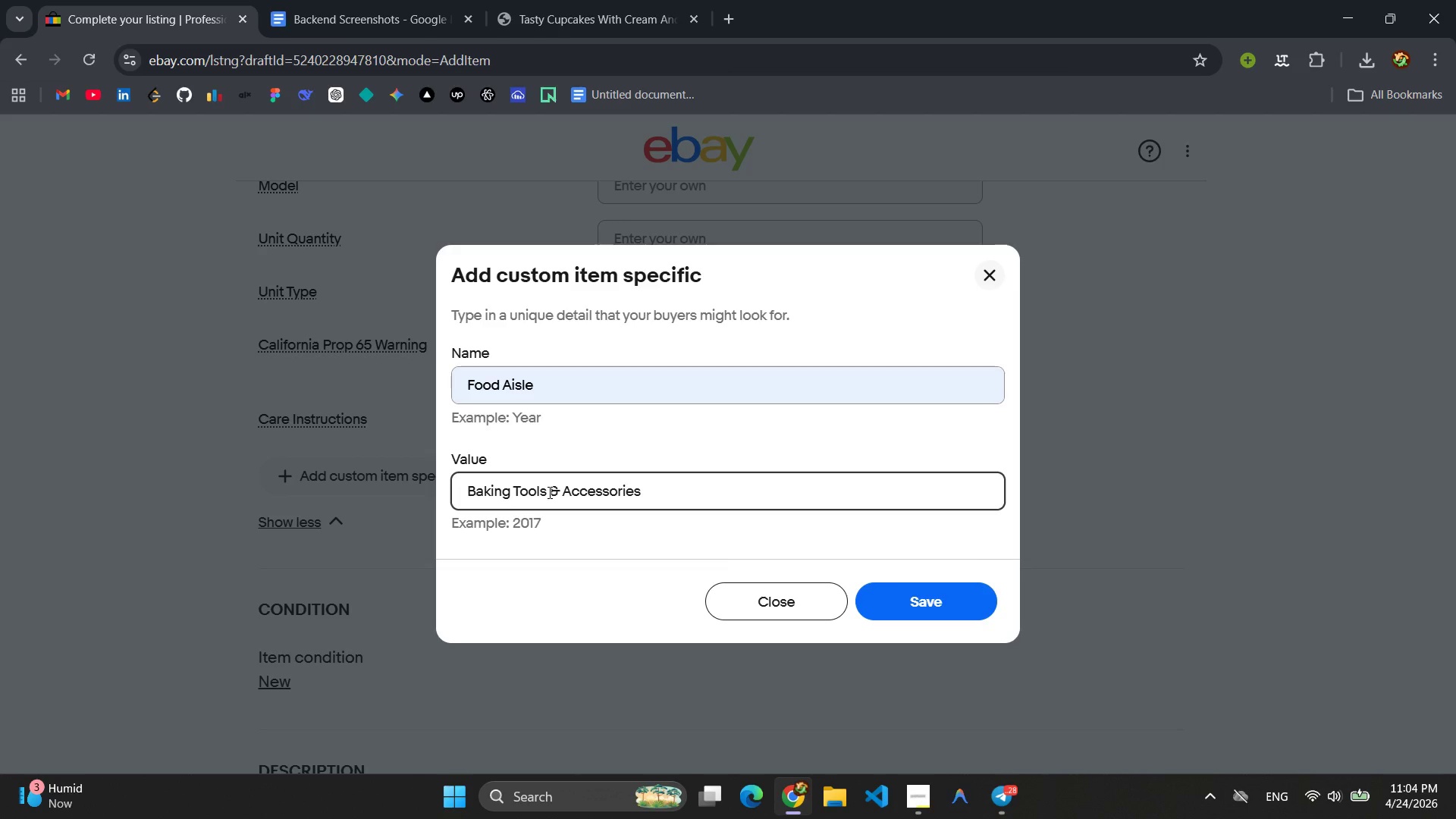 
key(Enter)
 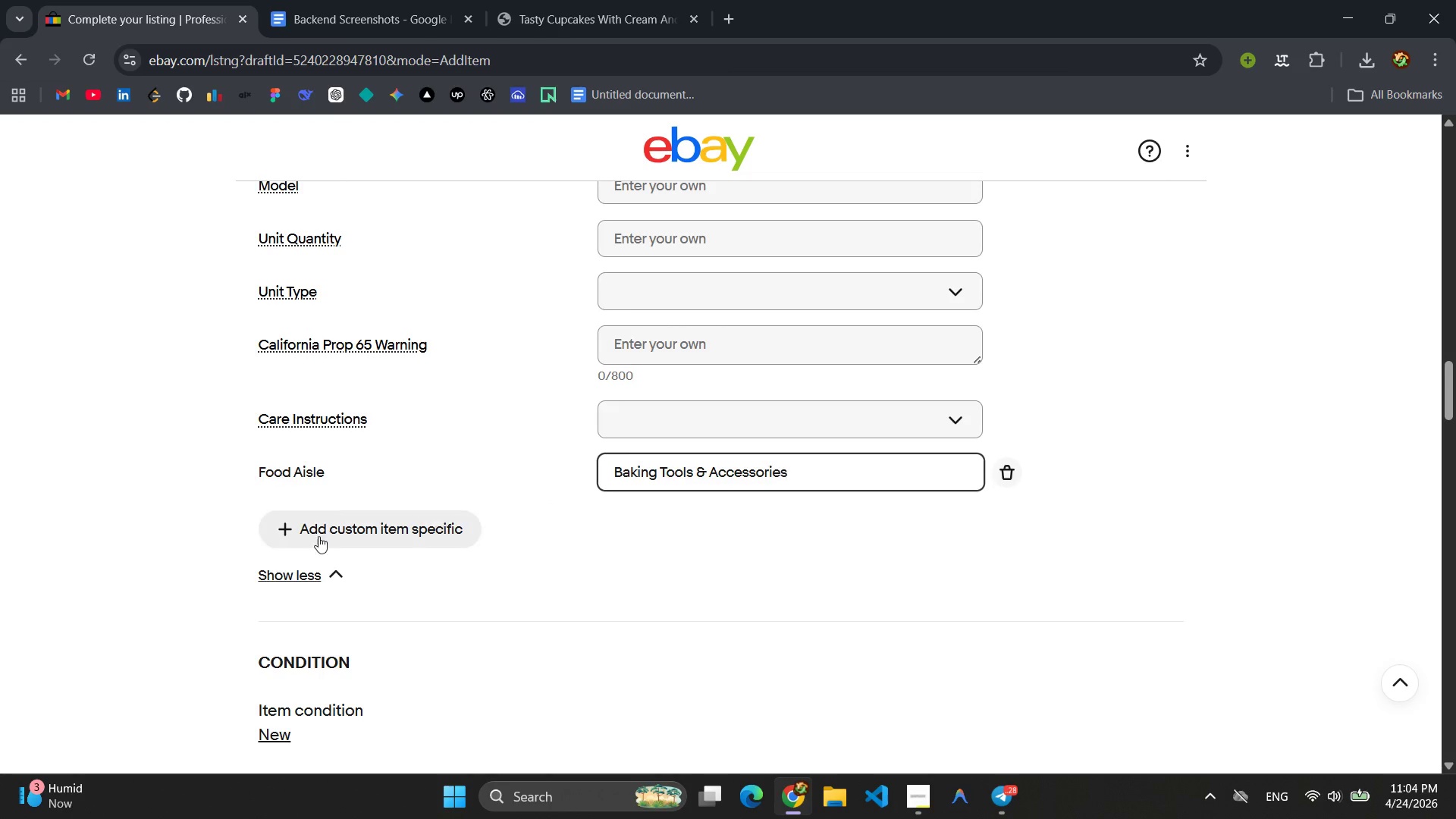 
left_click([295, 543])
 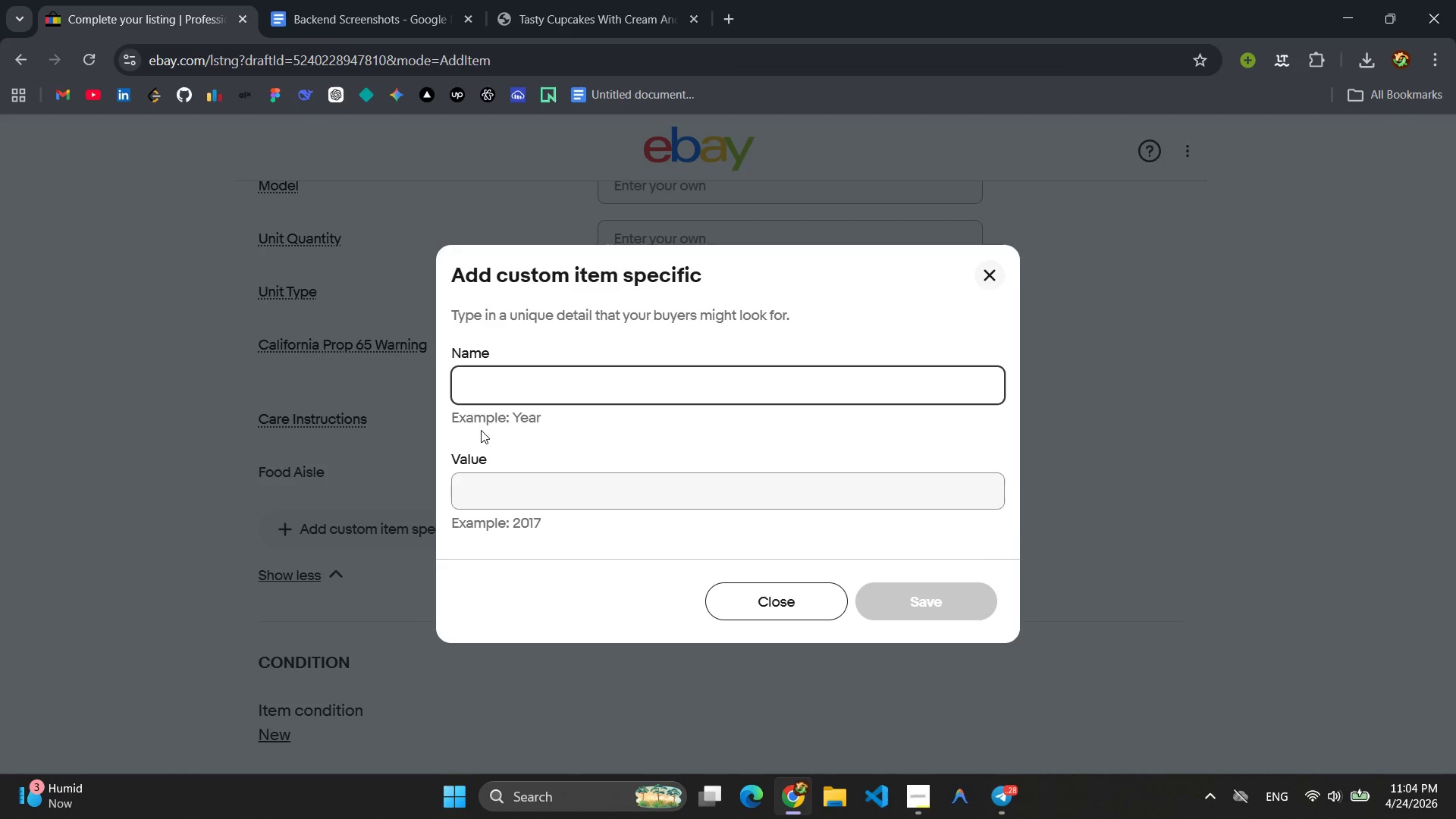 
wait(5.24)
 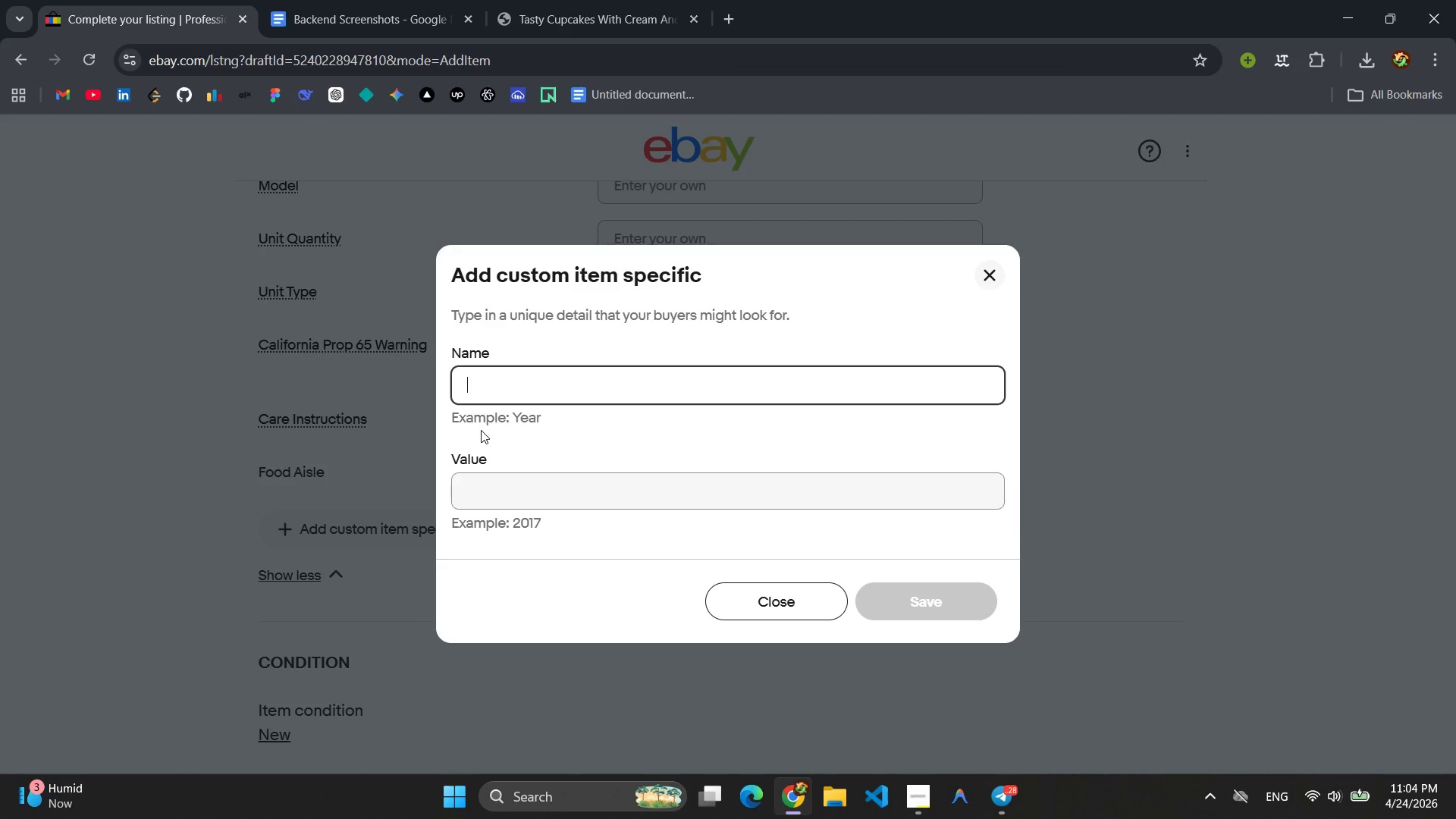 
type(Mat)
 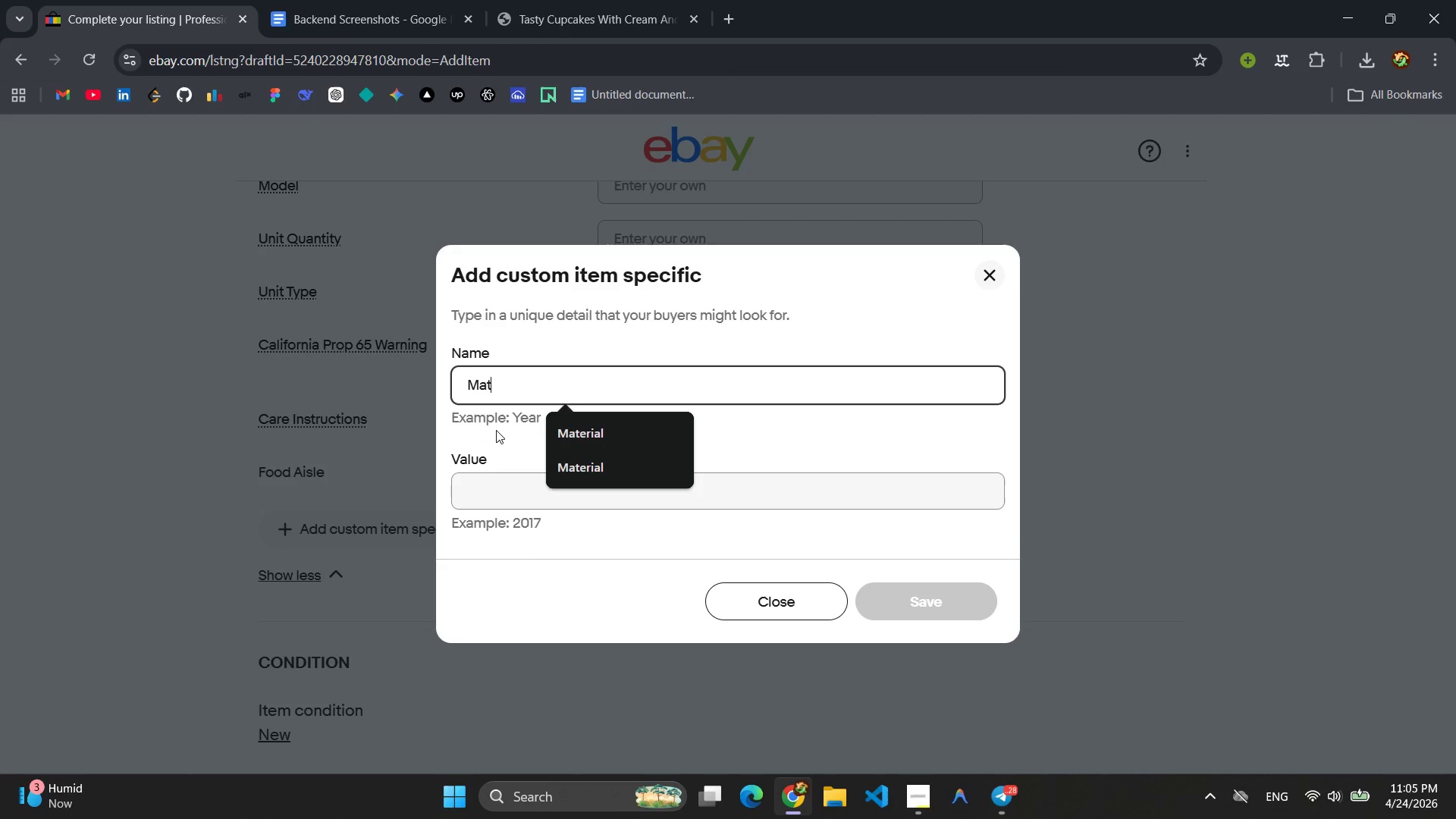 
left_click([551, 429])
 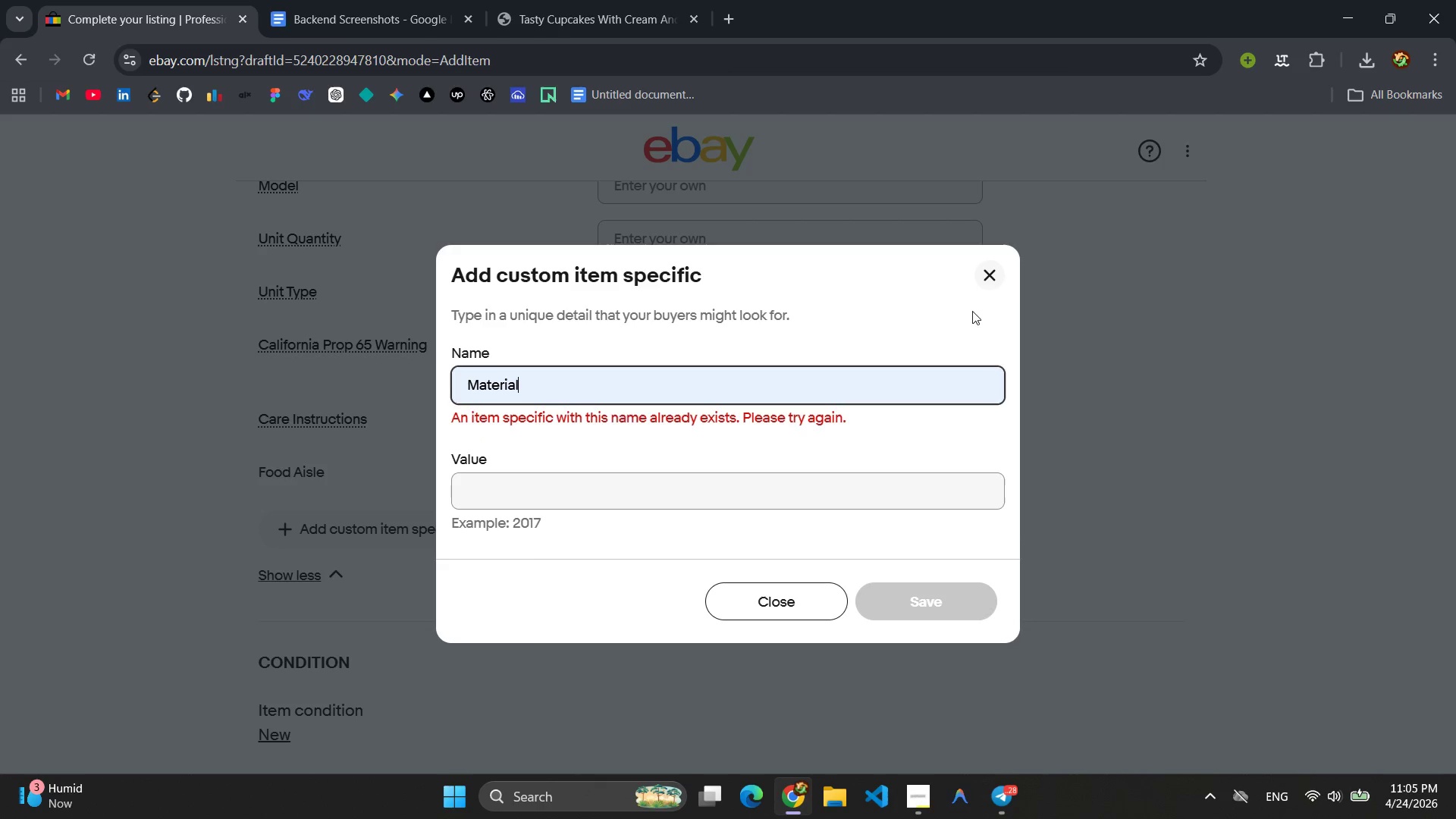 
left_click([999, 281])
 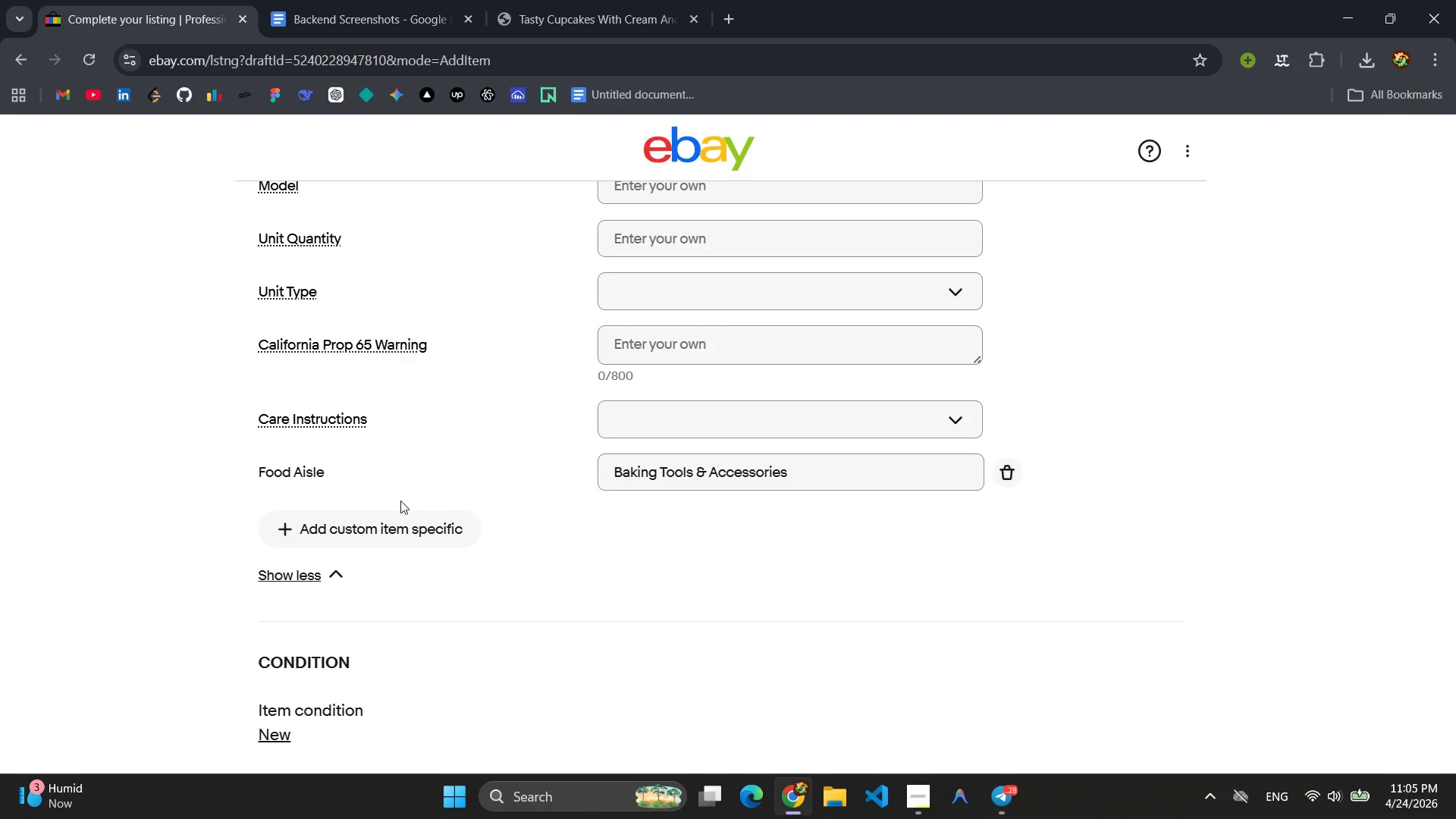 
scroll: coordinate [426, 503], scroll_direction: up, amount: 3.0
 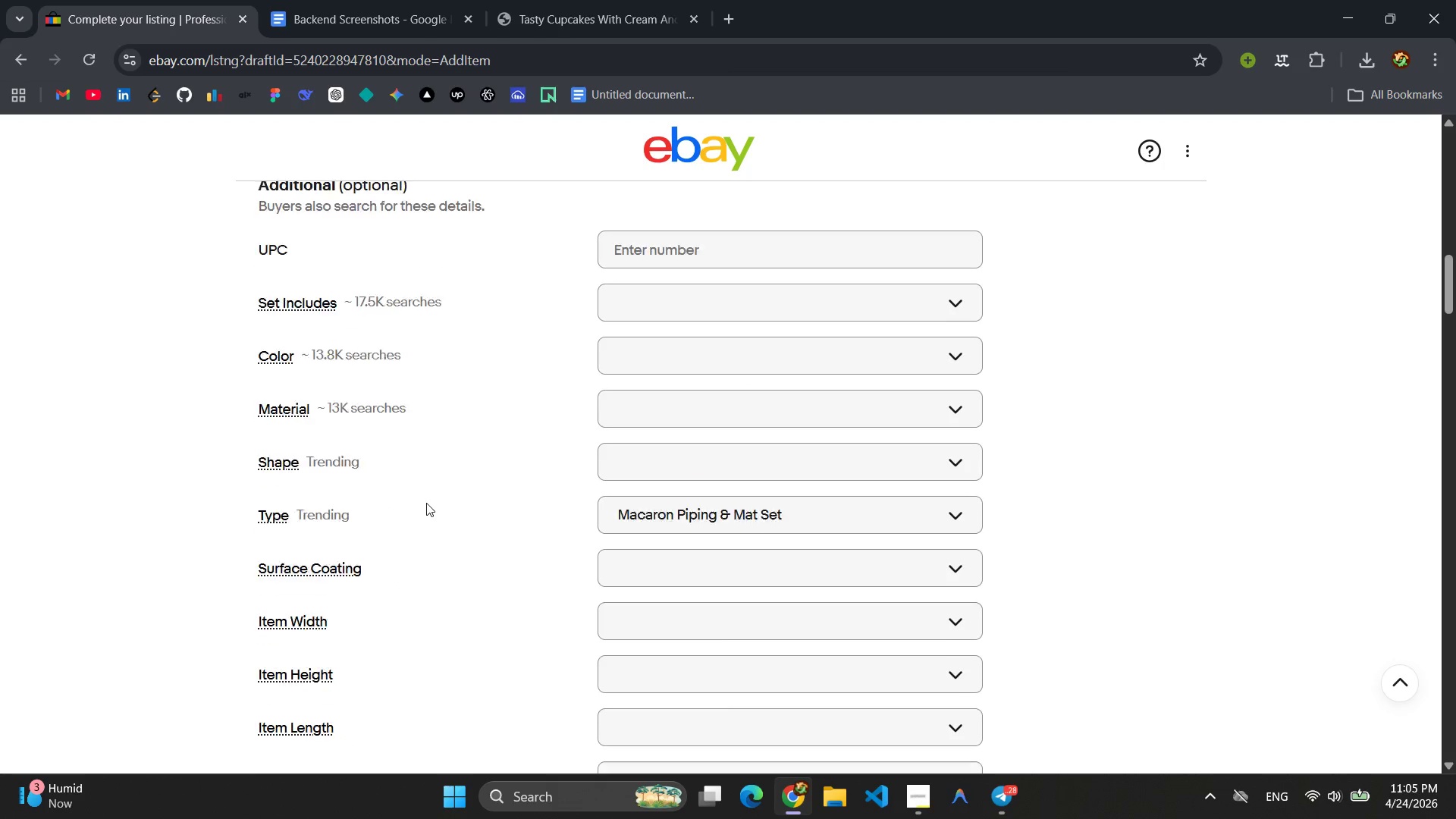 
scroll: coordinate [426, 503], scroll_direction: down, amount: 2.0
 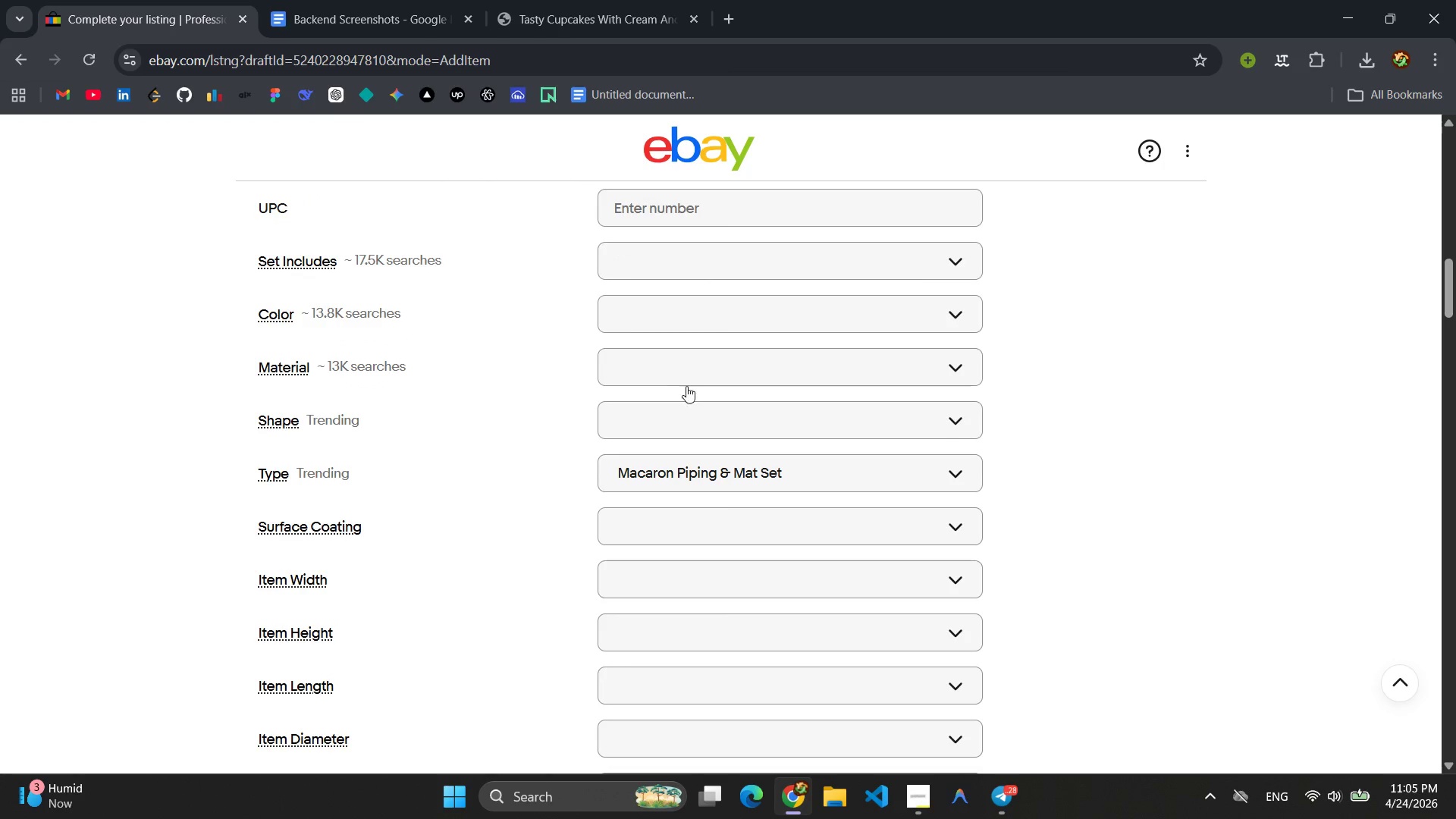 
left_click([684, 372])
 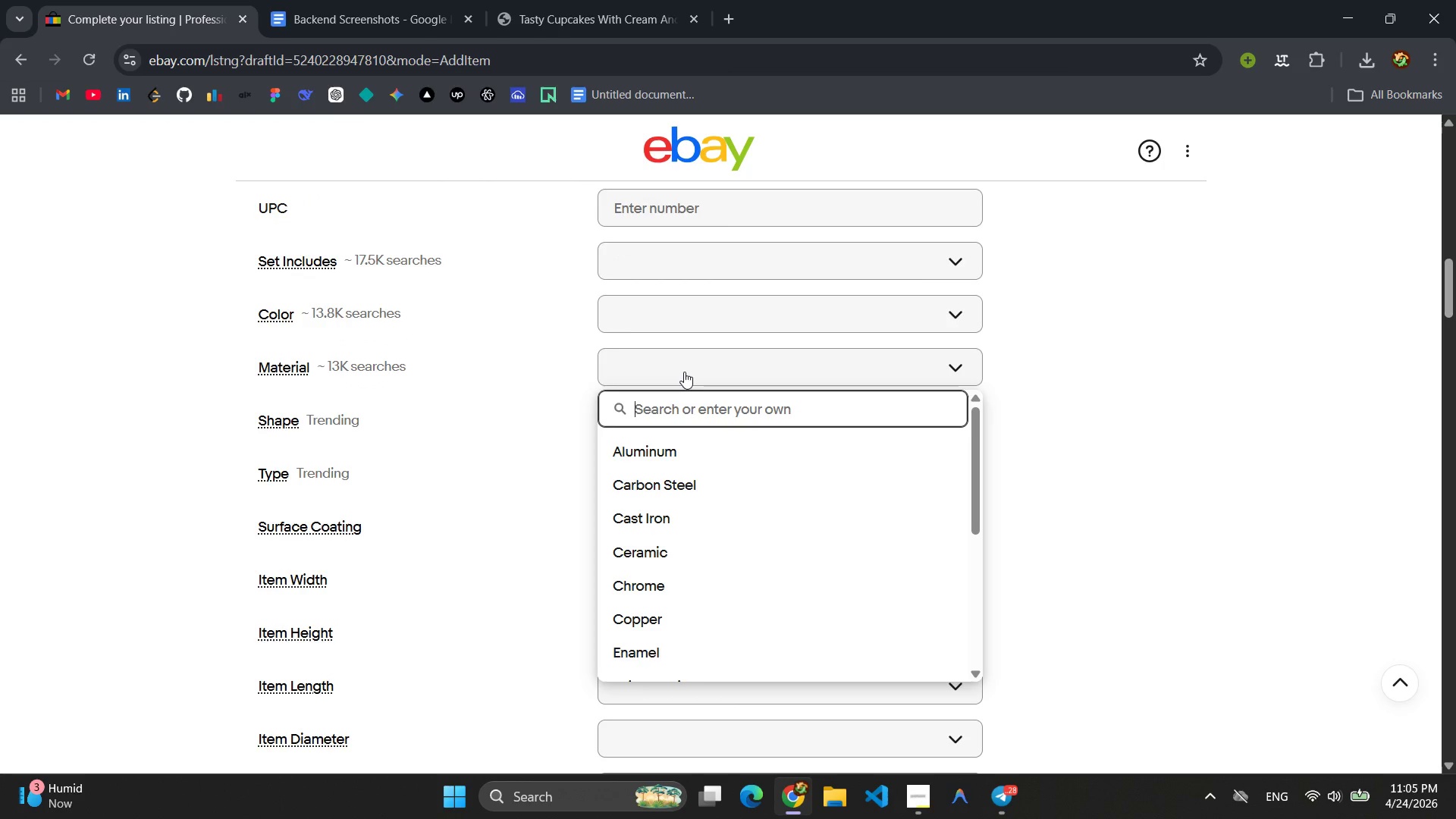 
wait(6.2)
 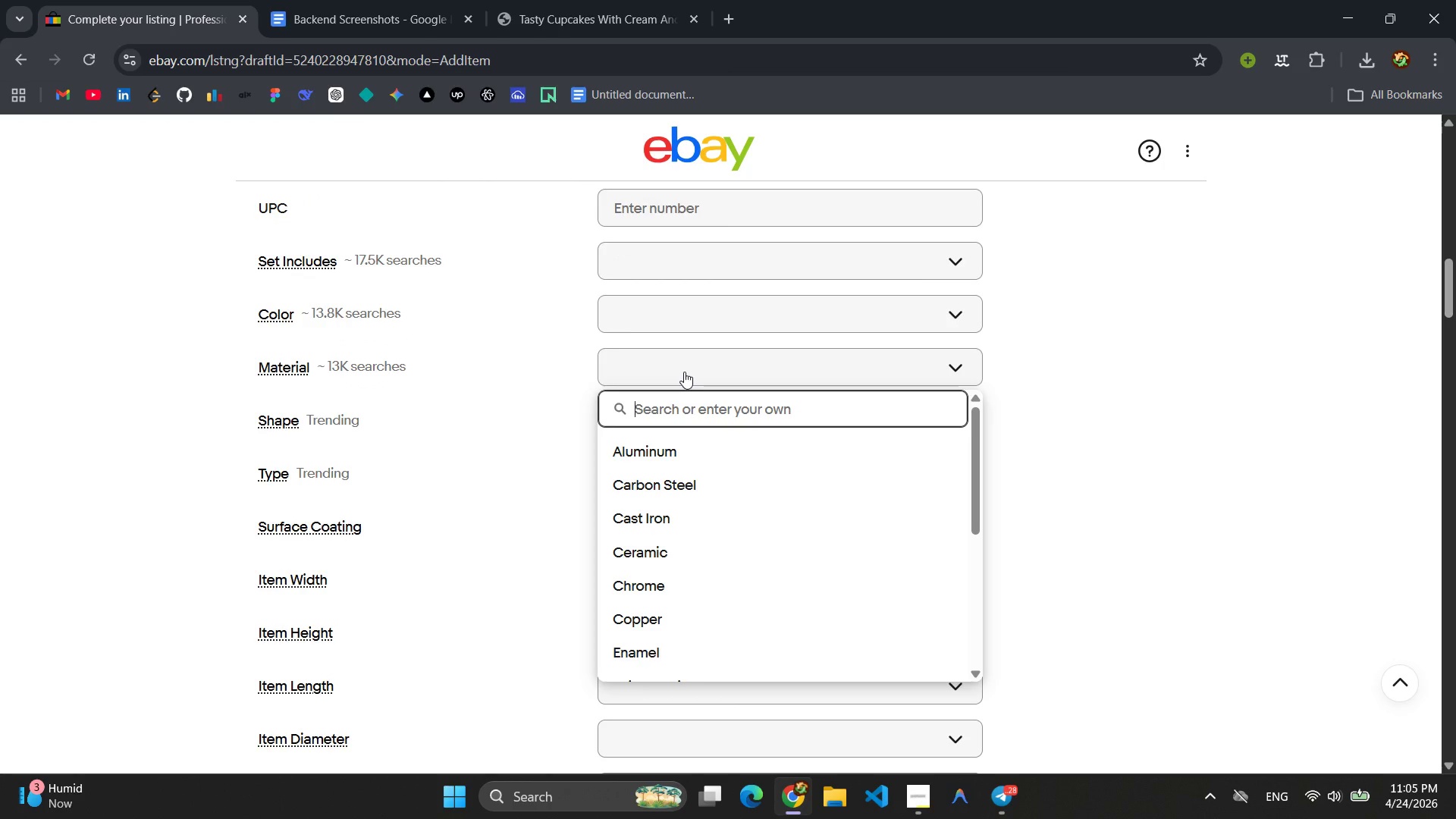 
type(Food Gramd)
key(Backspace)
key(Backspace)
type(de I)
key(Backspace)
type(Silicone, )
key(Backspace)
 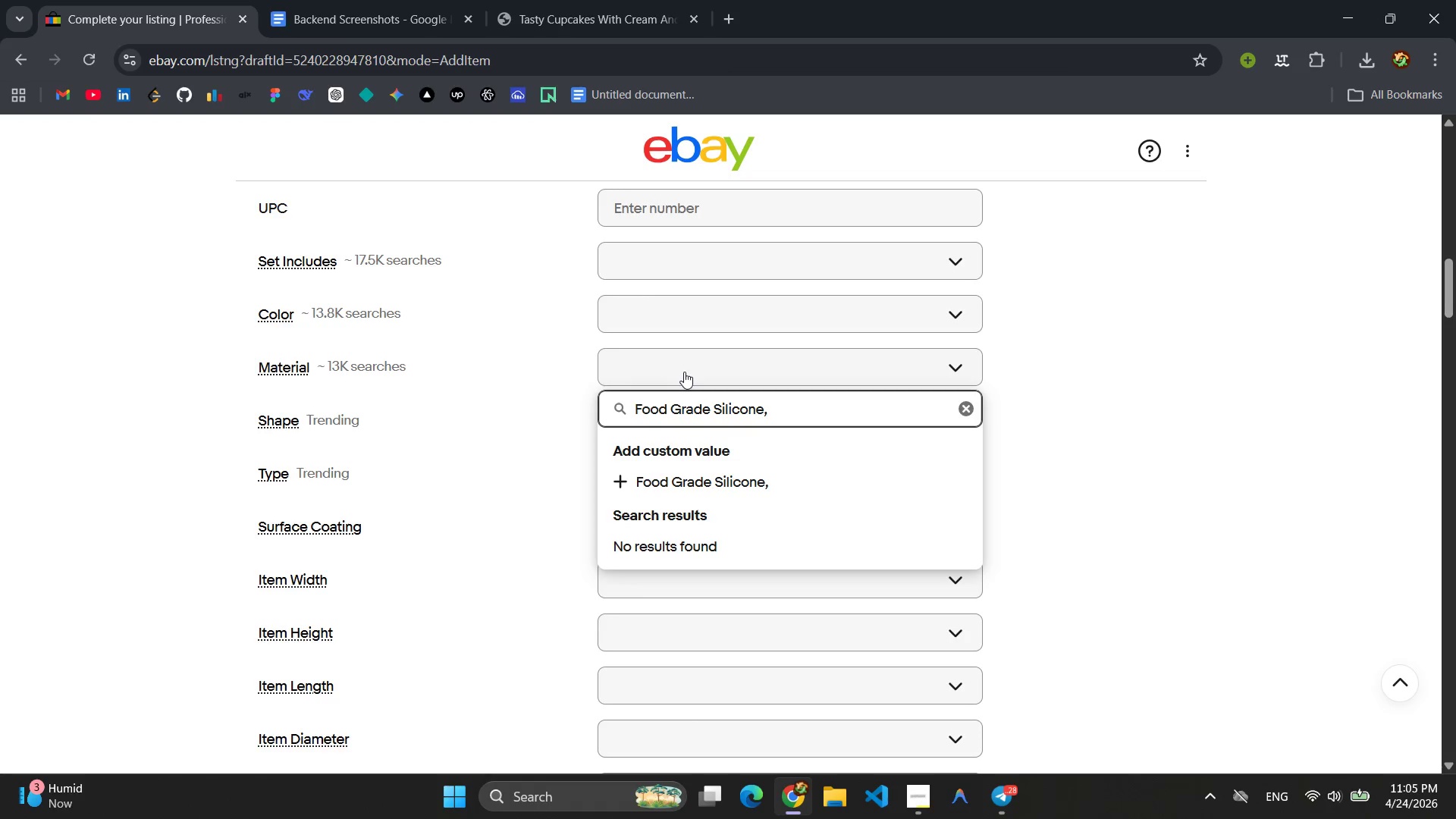 
key(Enter)
 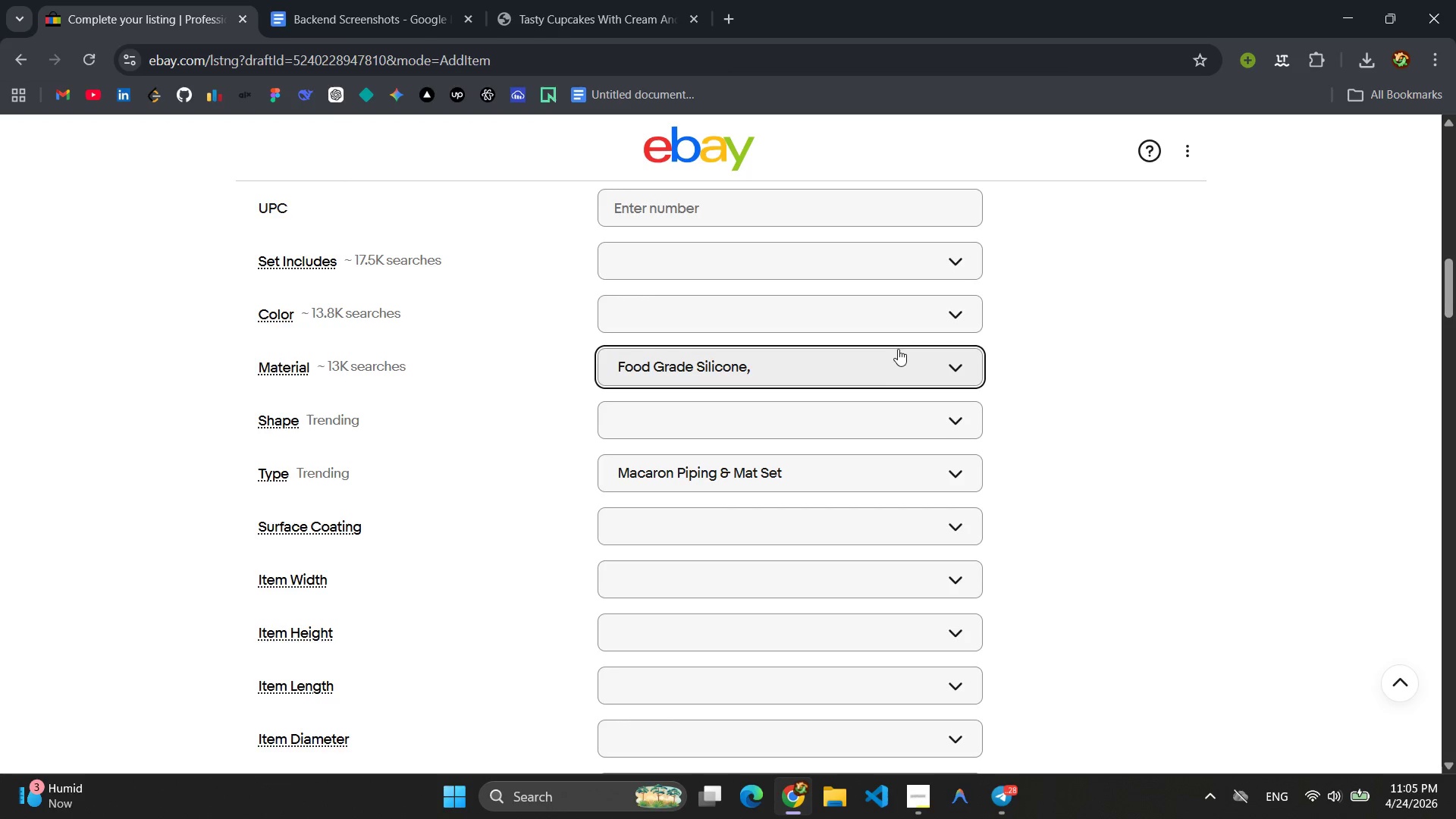 
left_click([899, 363])
 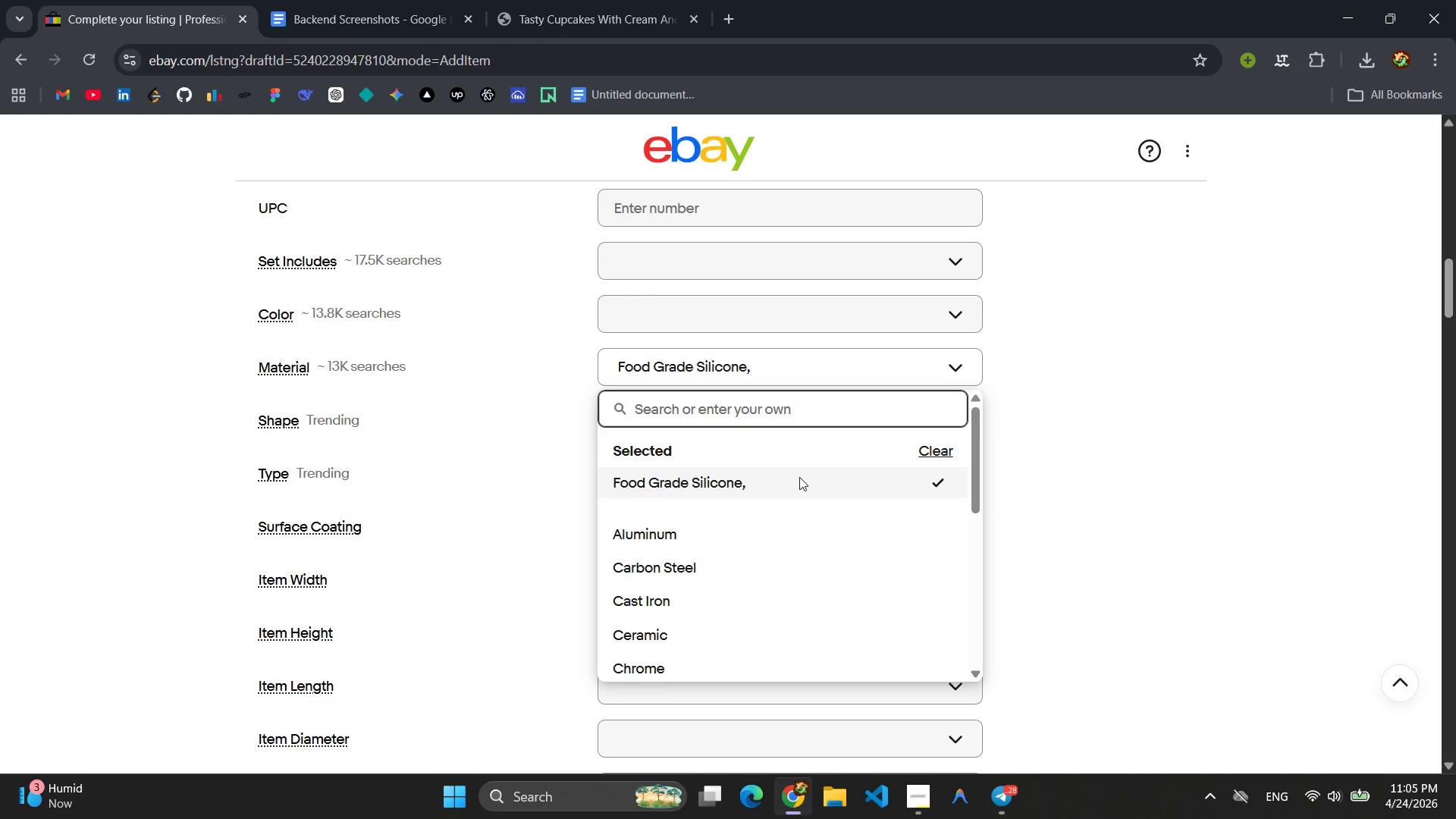 
double_click([799, 477])
 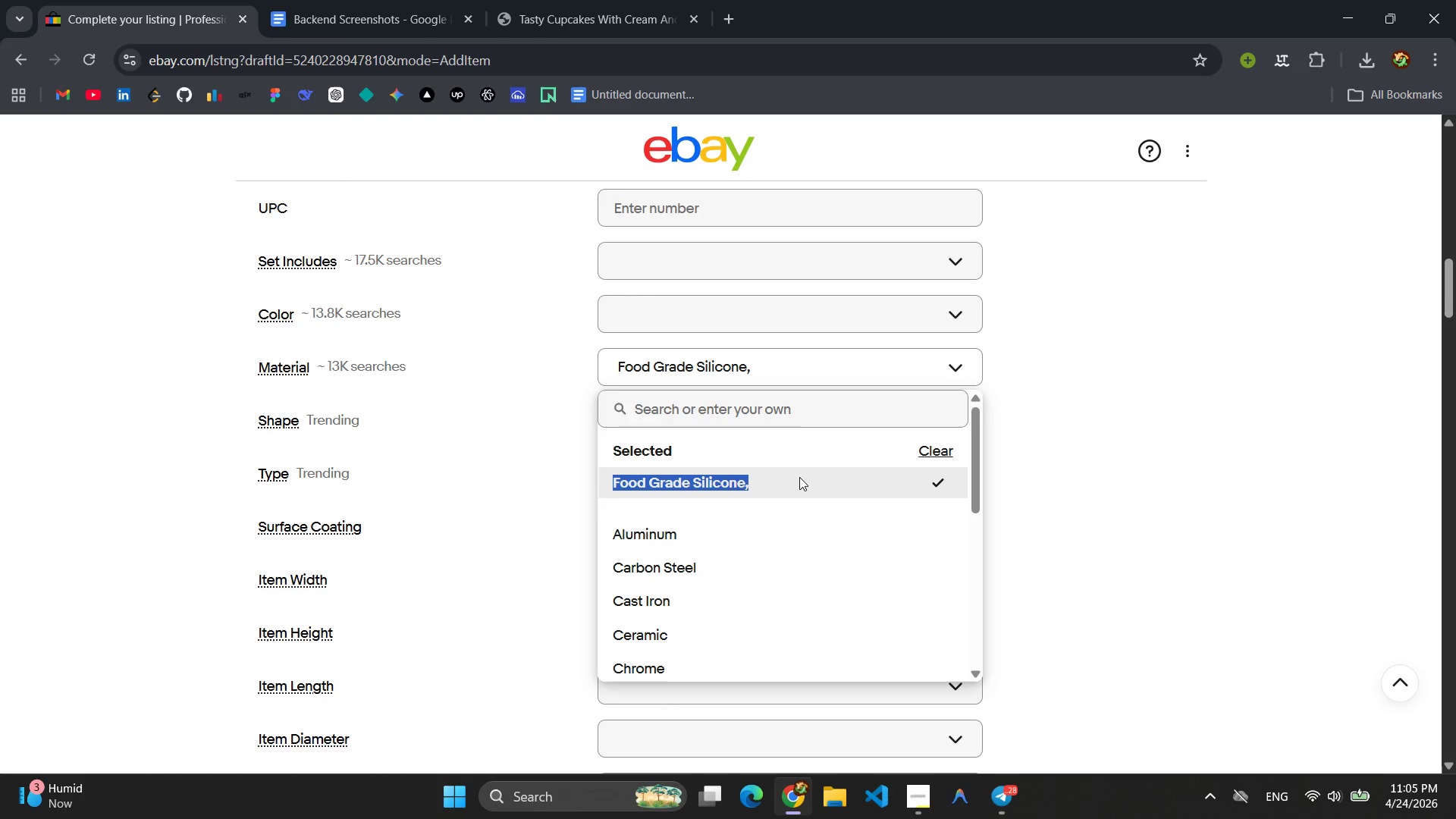 
triple_click([799, 477])
 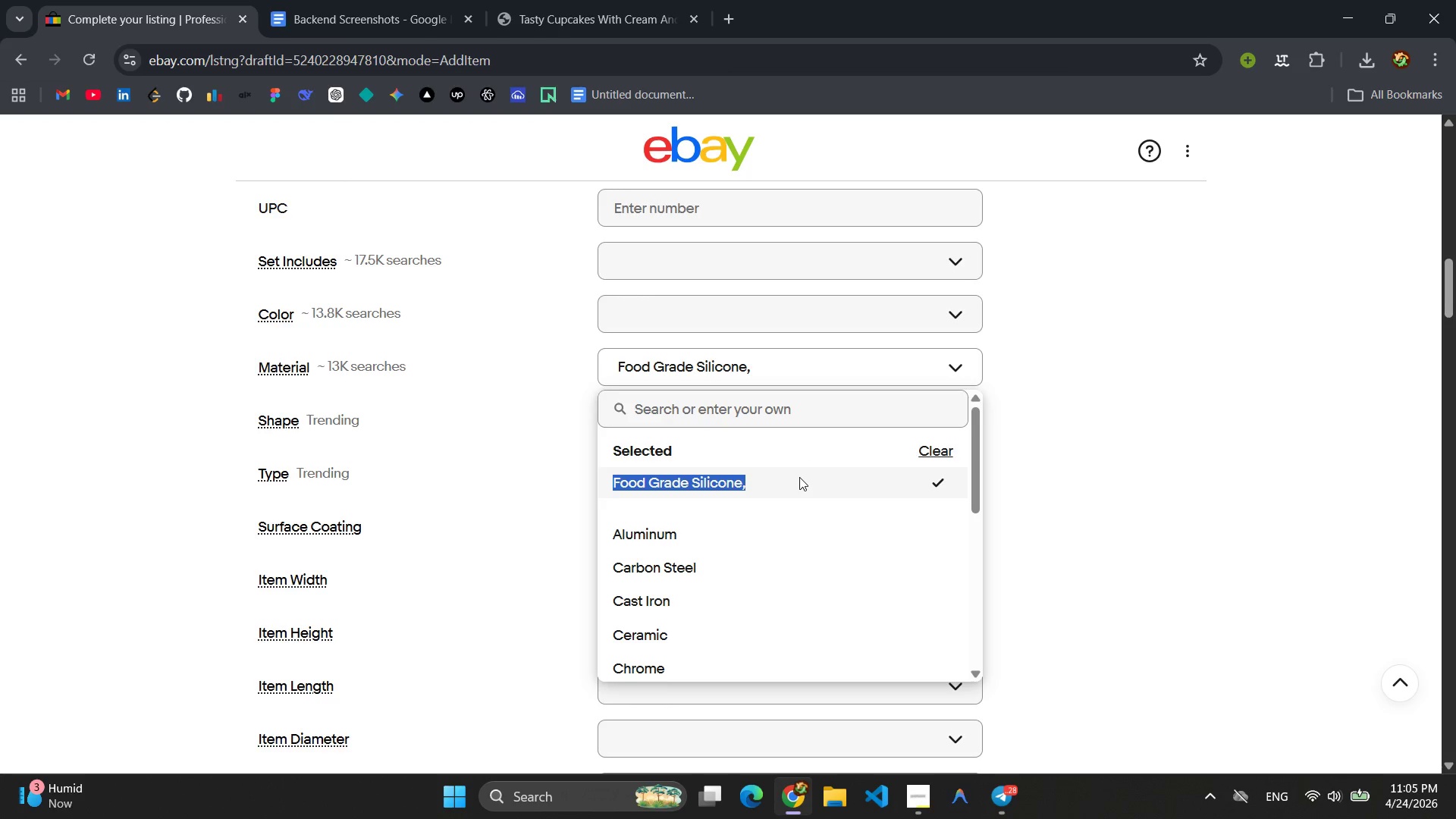 
left_click([799, 477])
 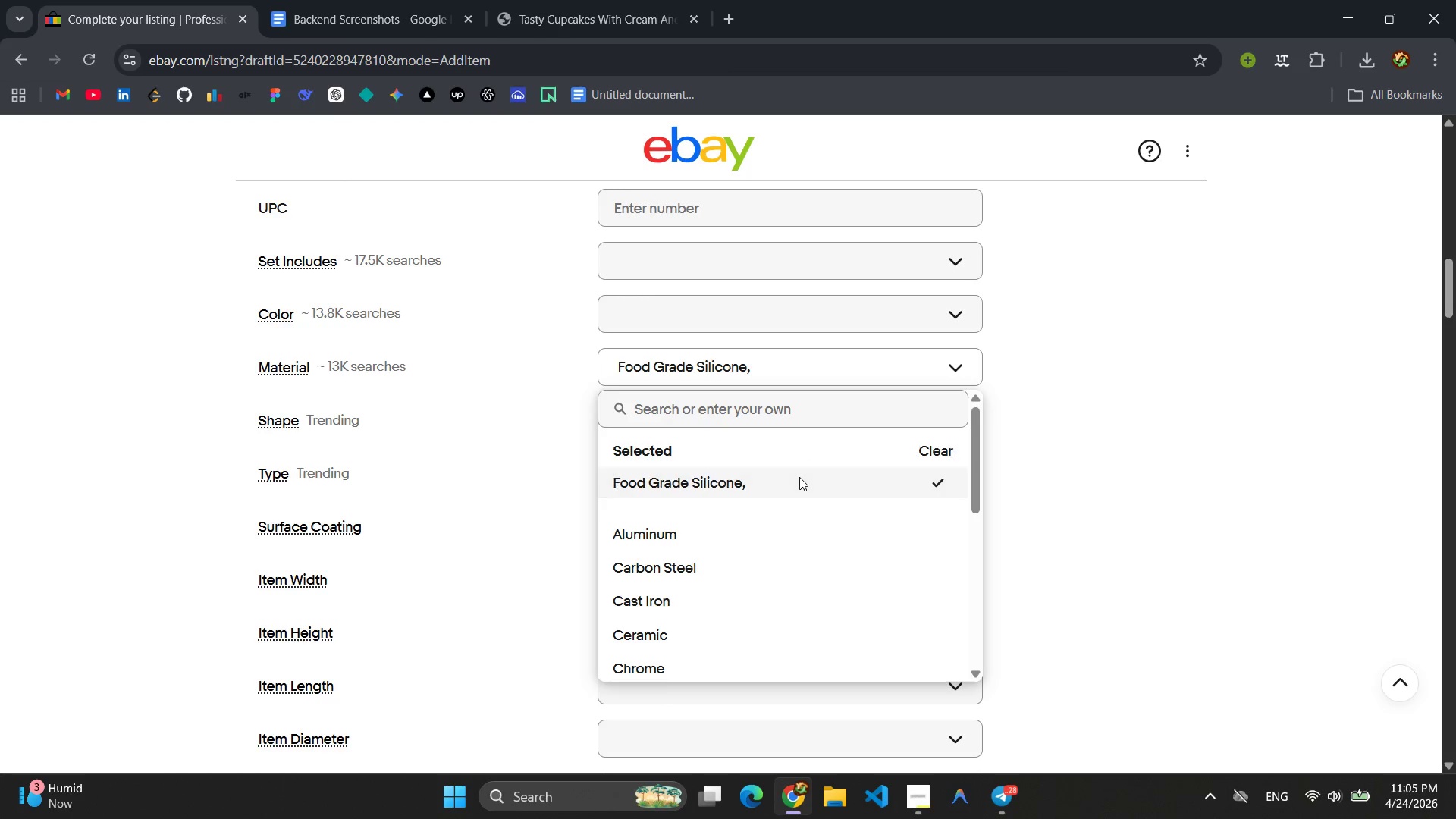 
double_click([799, 477])
 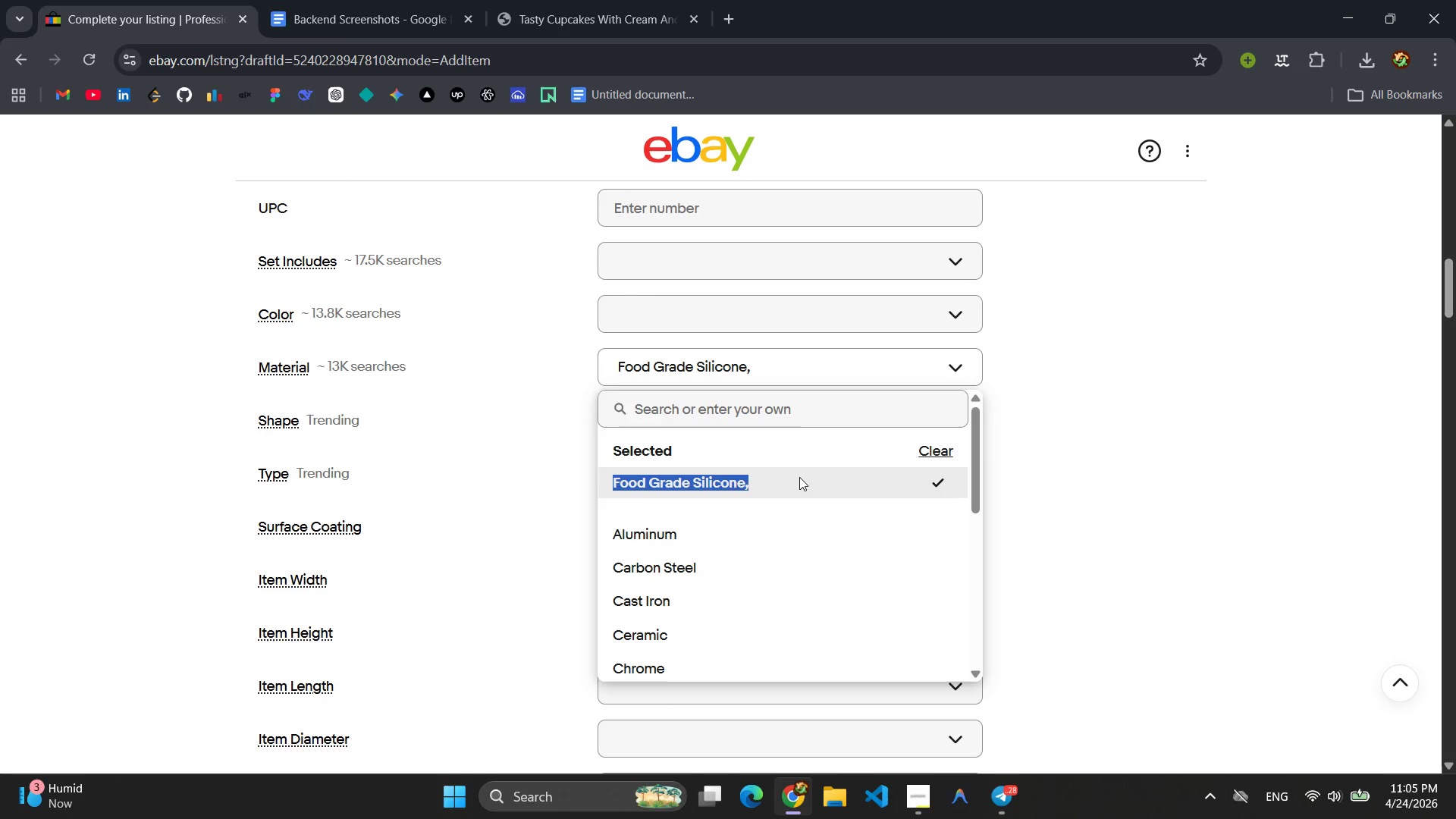 
triple_click([799, 477])
 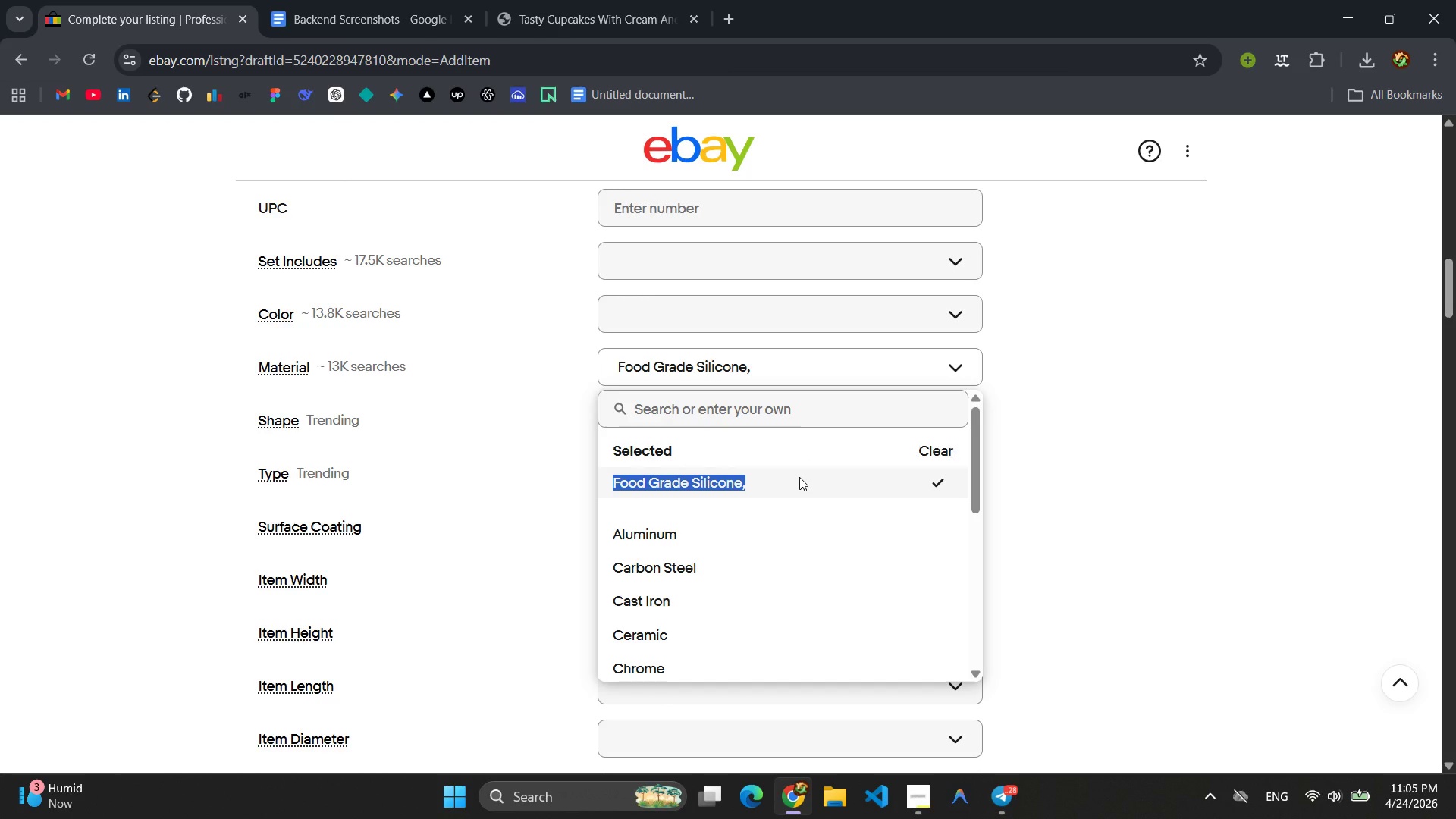 
key(Control+C)
 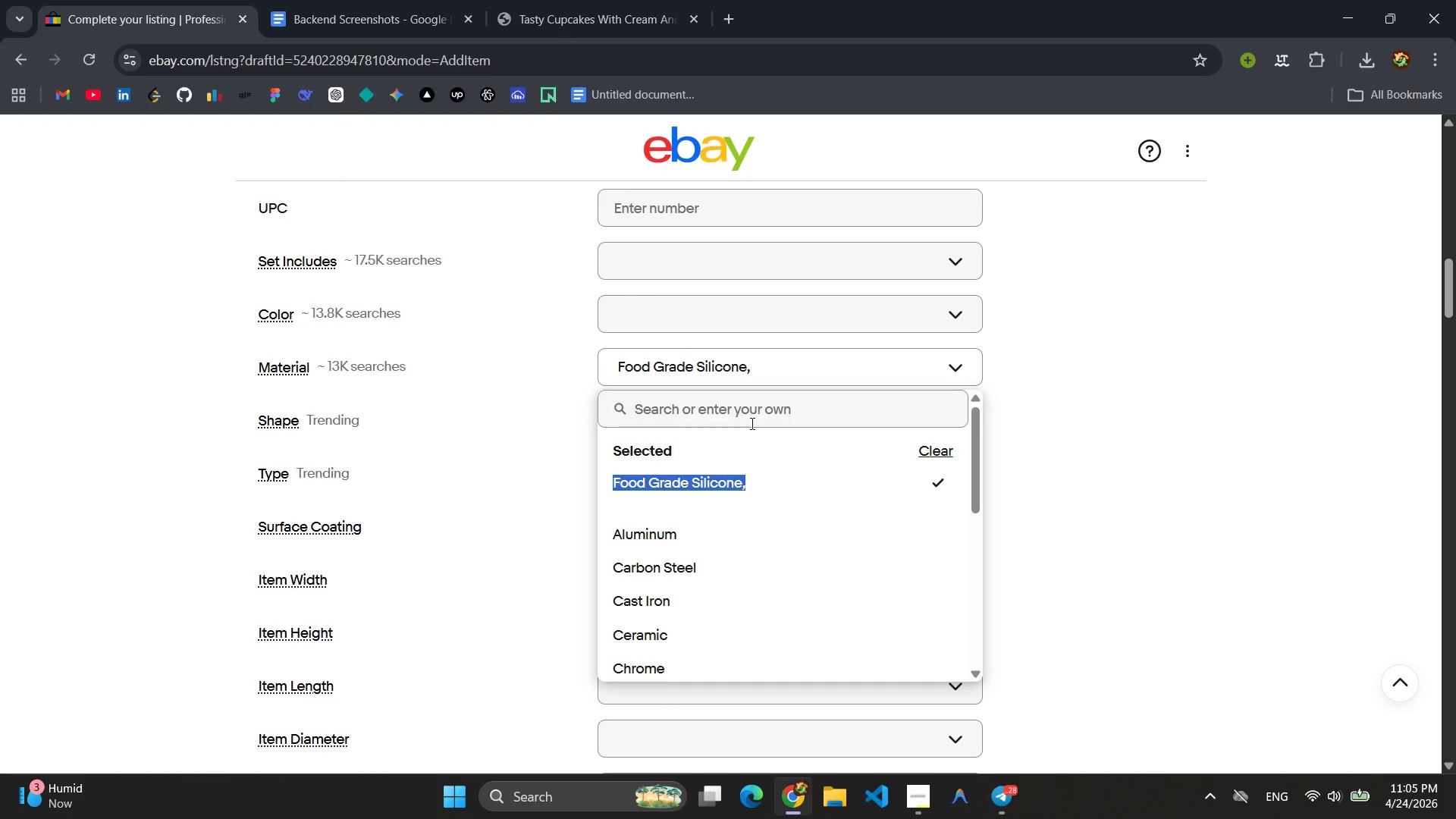 
left_click([751, 423])
 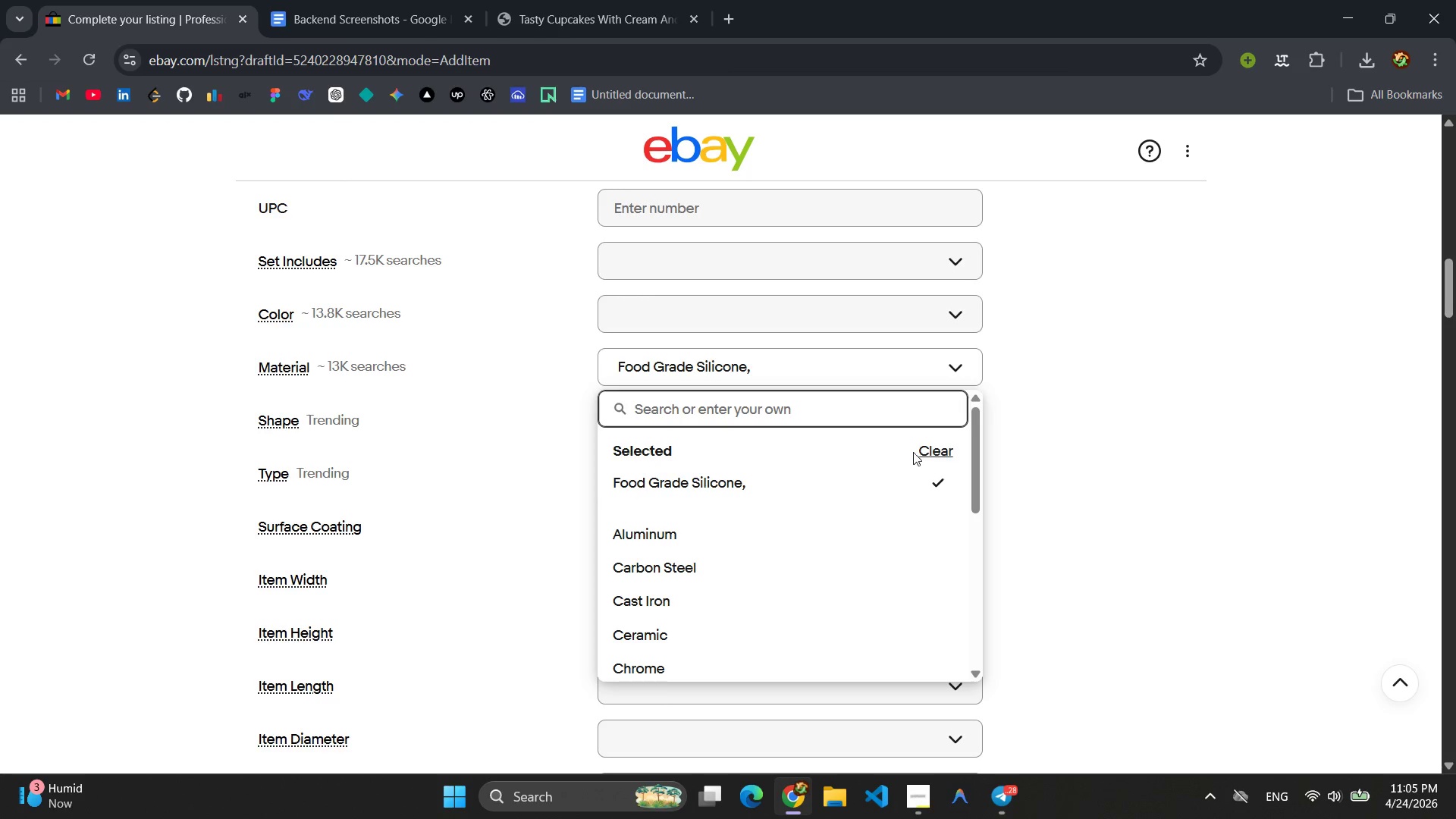 
left_click([927, 452])
 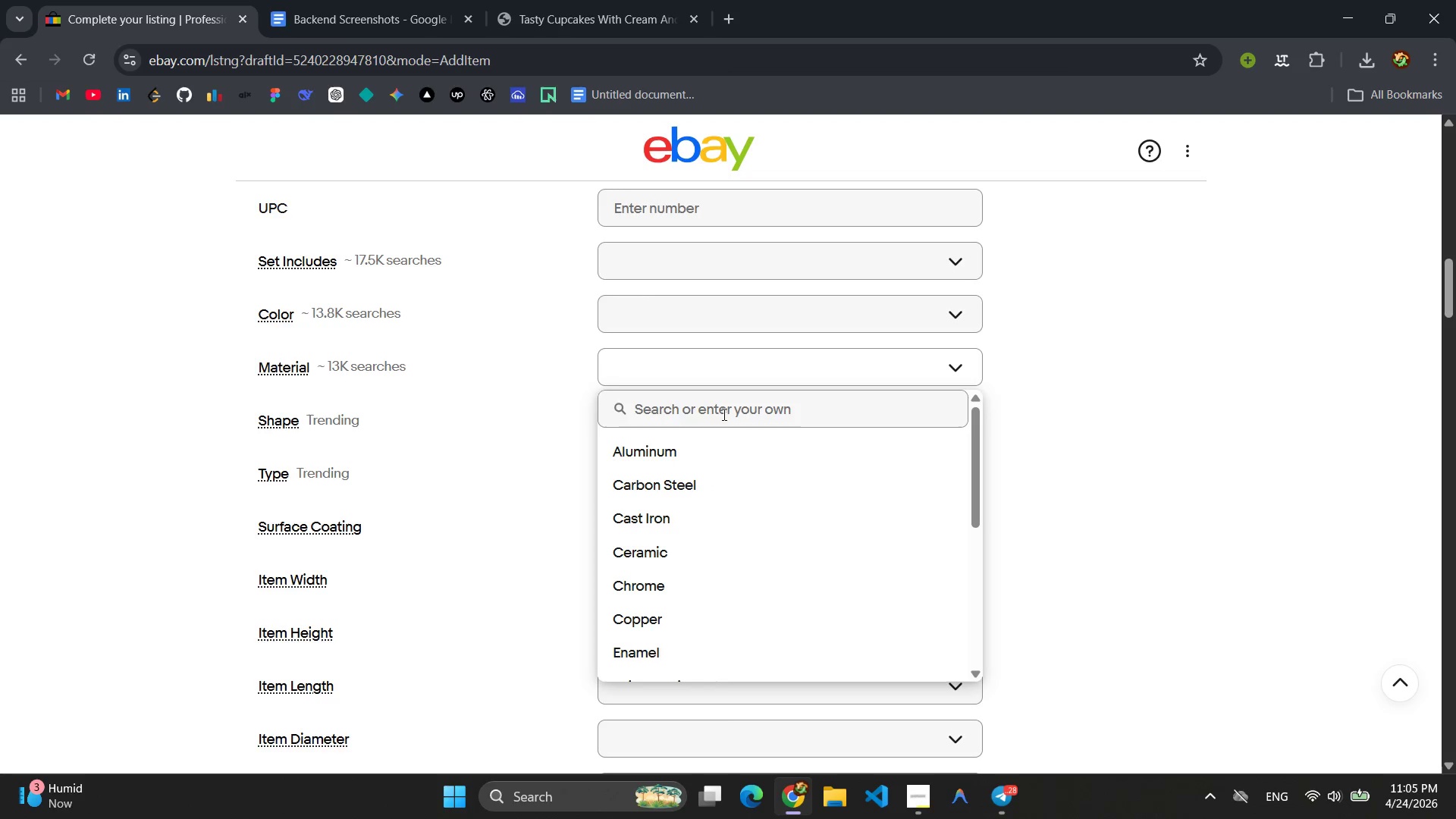 
left_click([722, 414])
 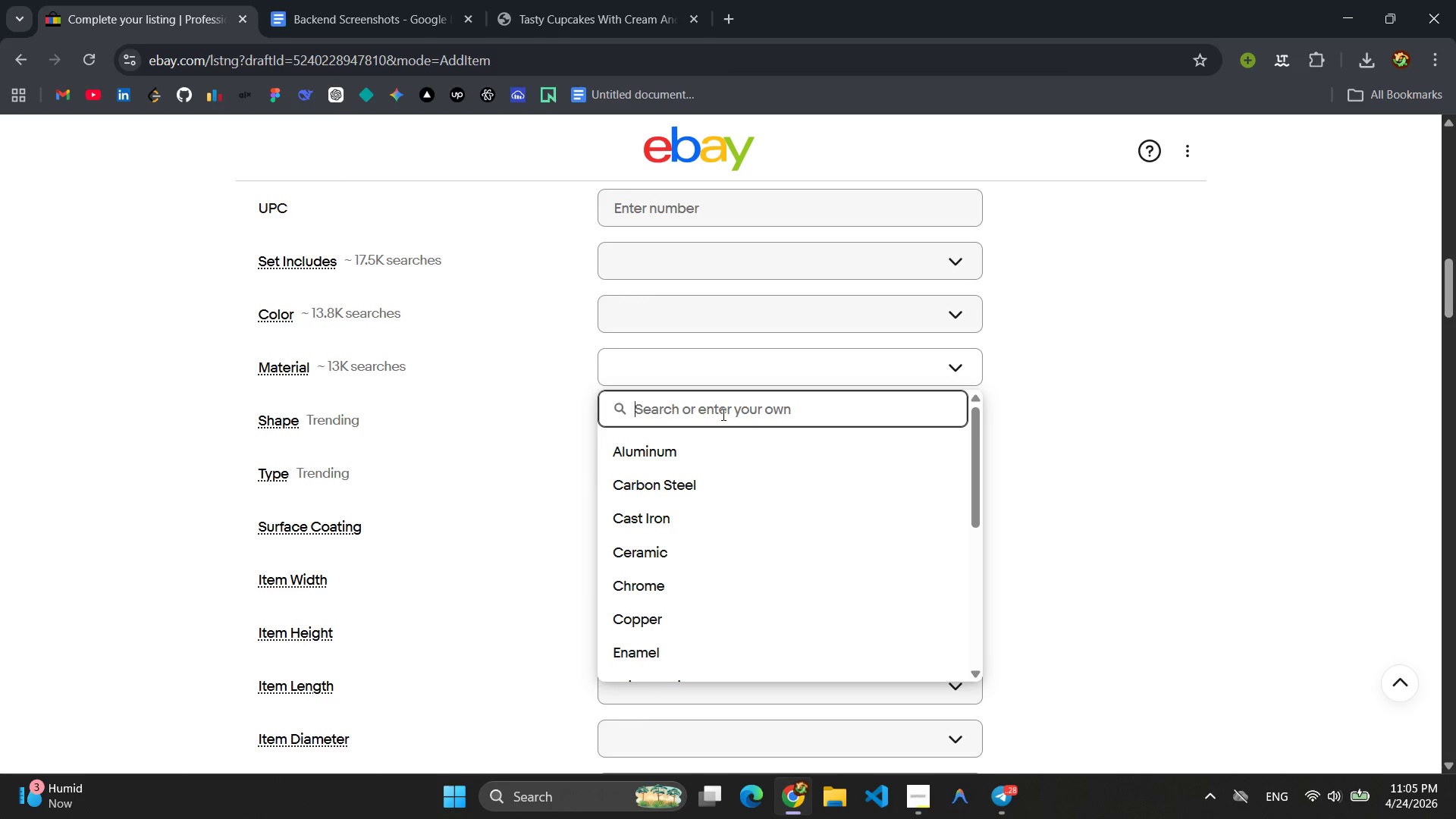 
key(Control+V)
 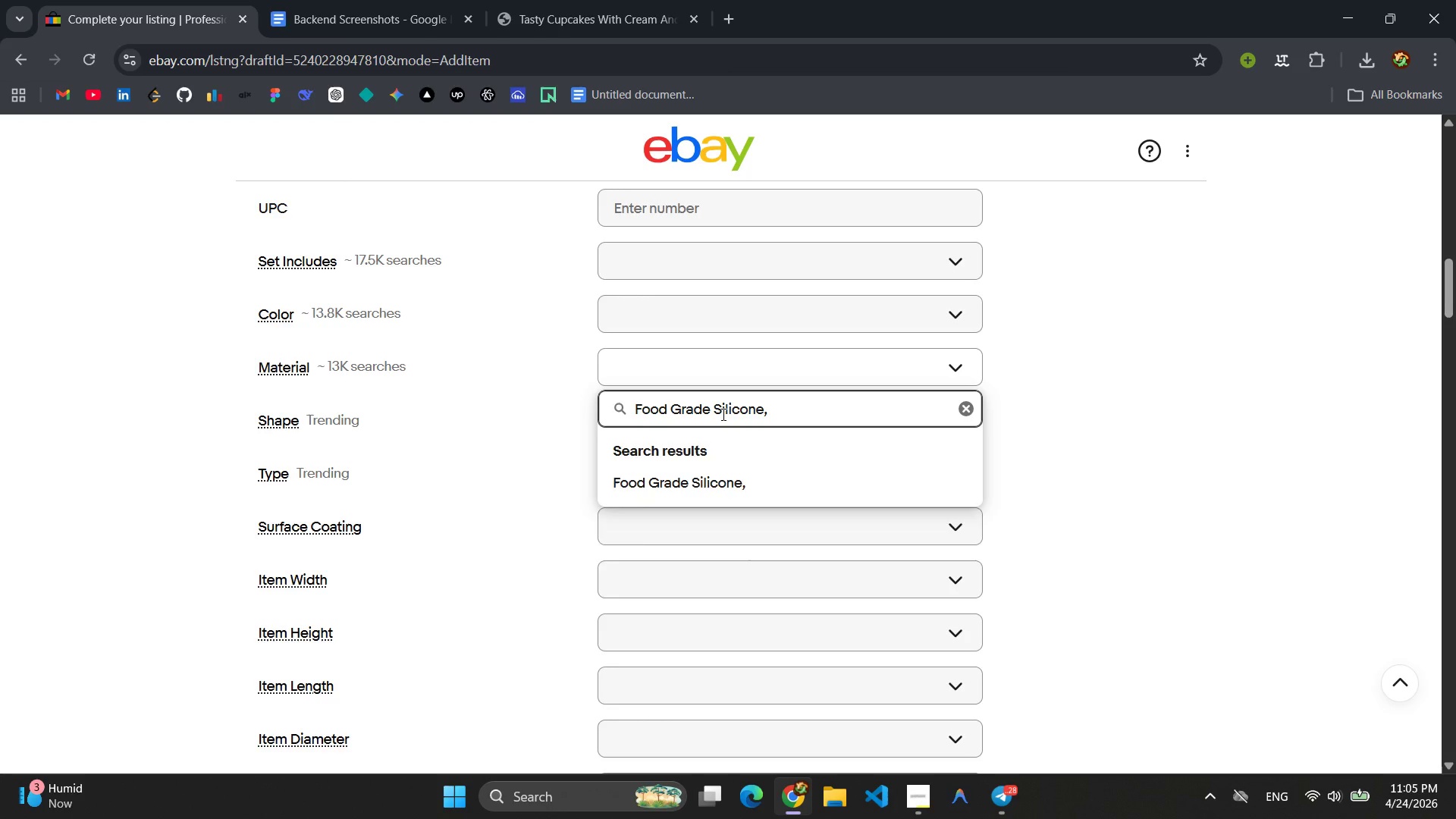 
key(Backspace)
 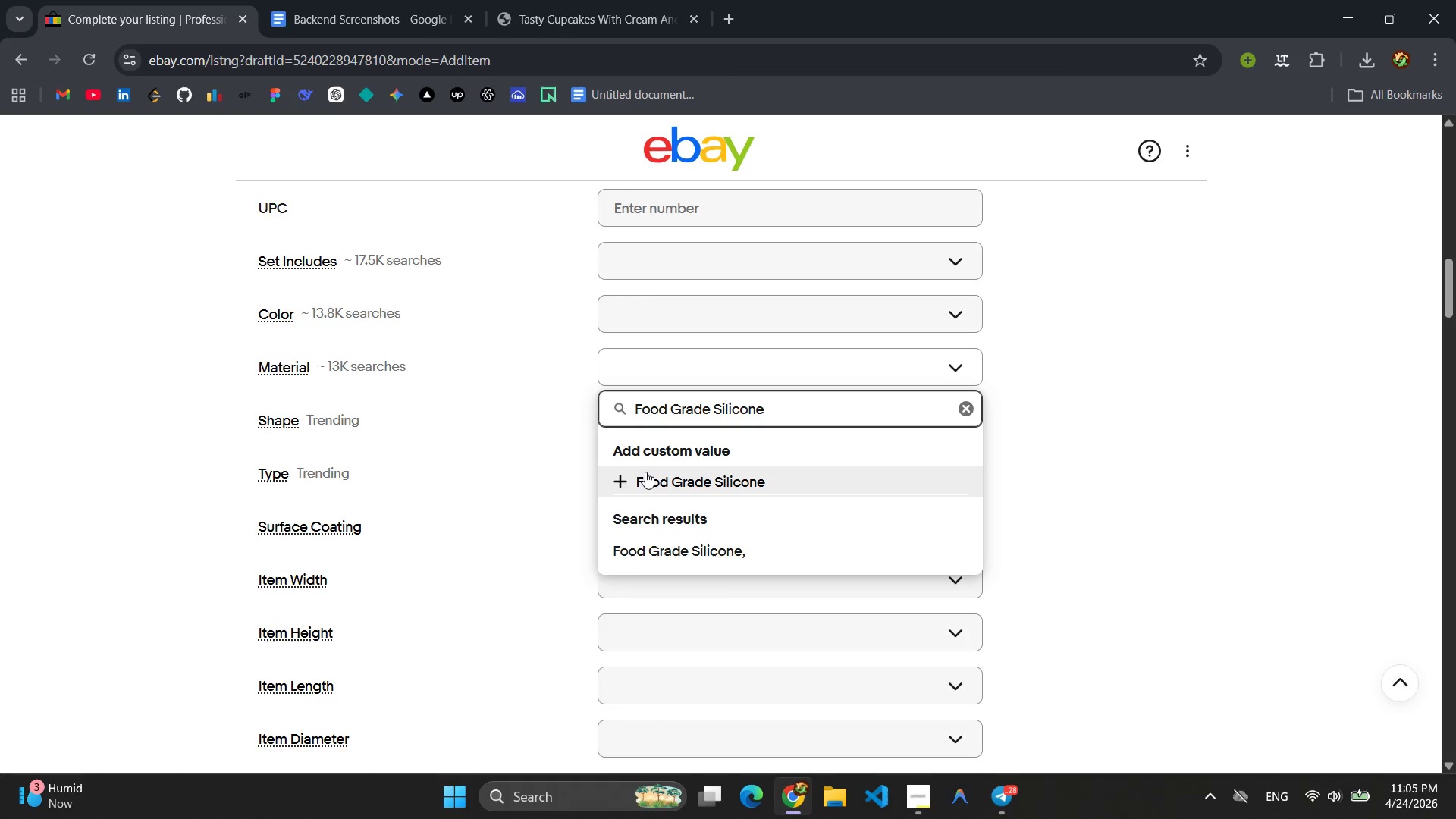 
left_click([612, 479])
 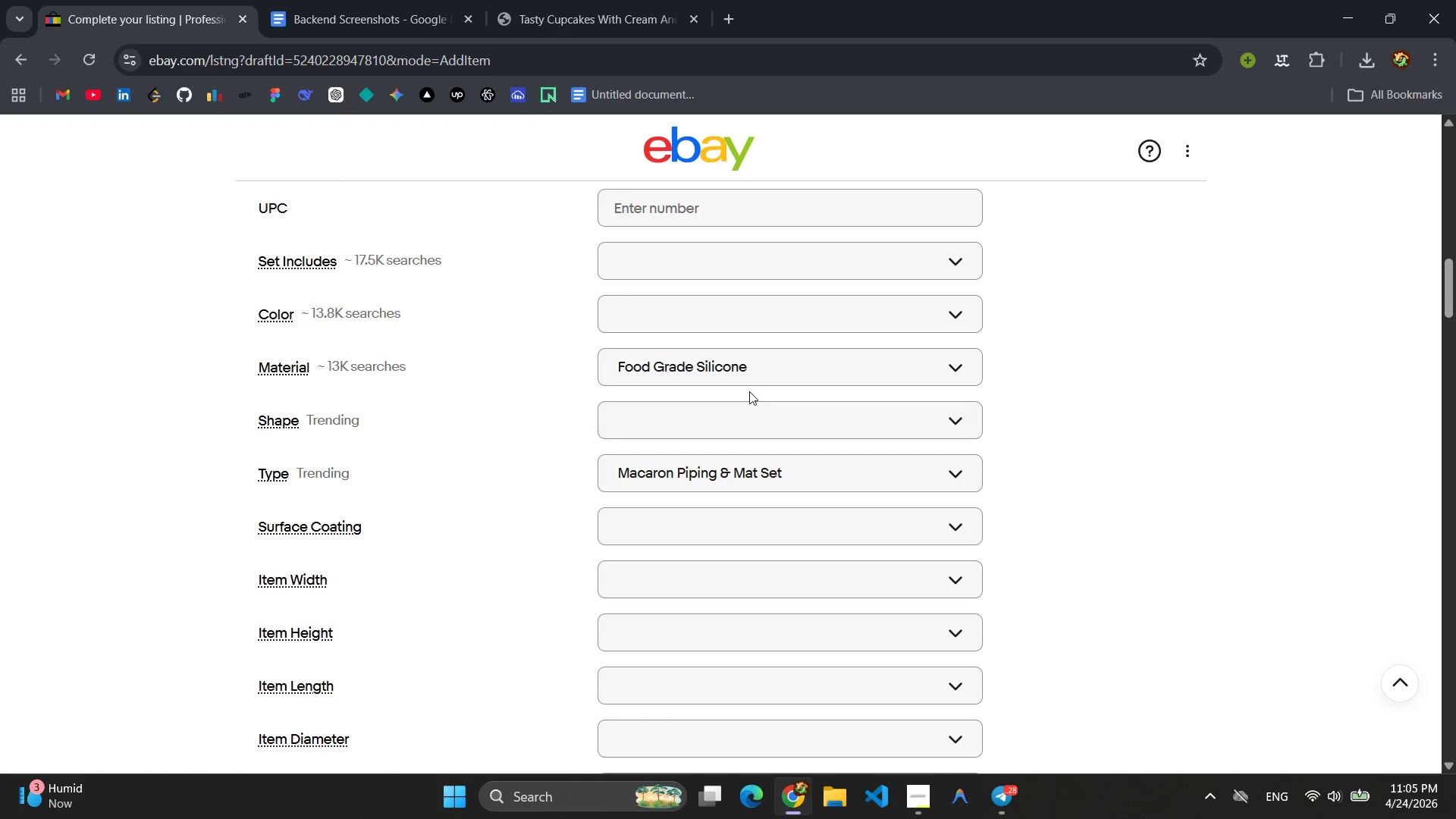 
left_click([864, 356])
 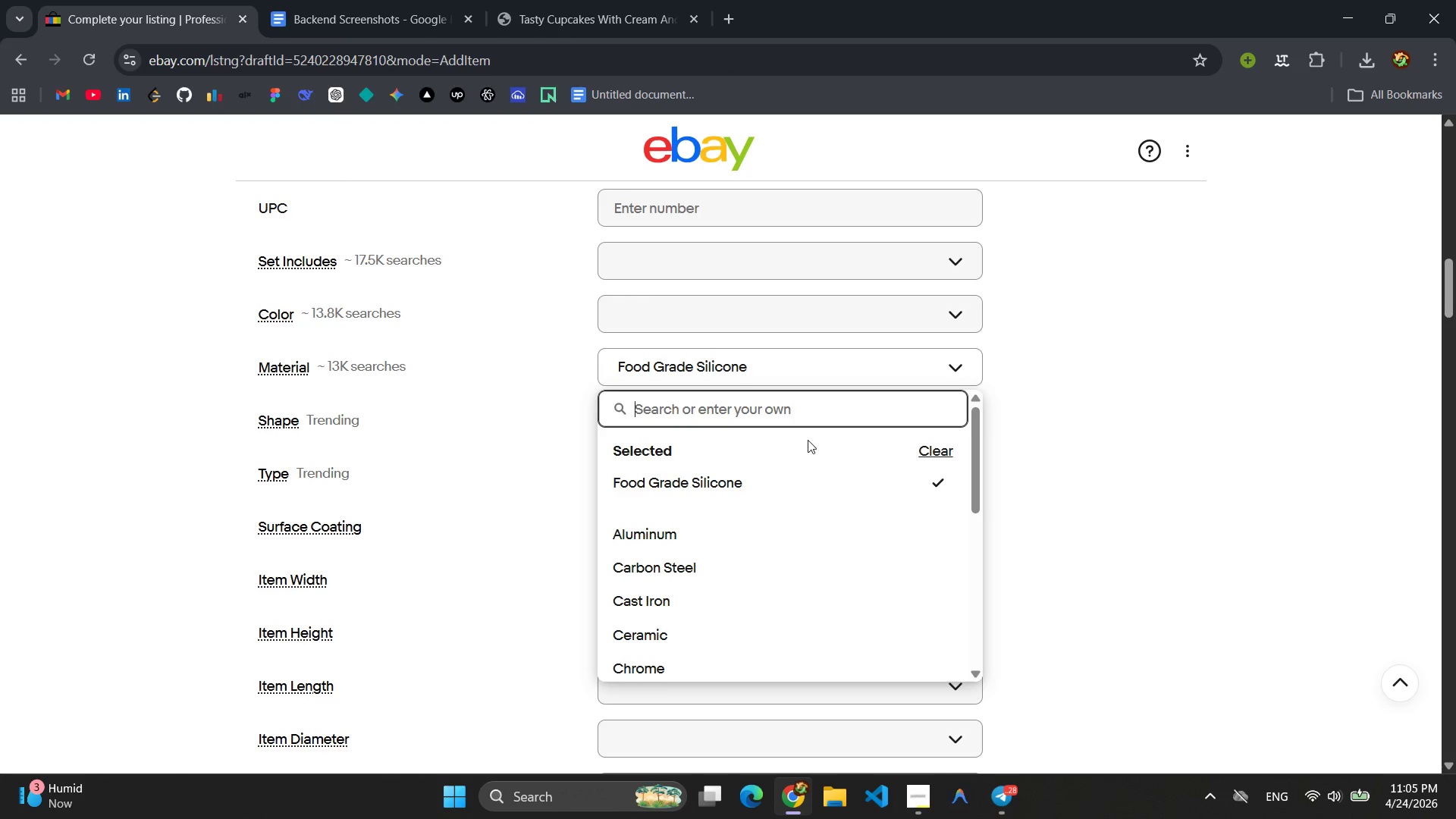 
left_click([721, 417])
 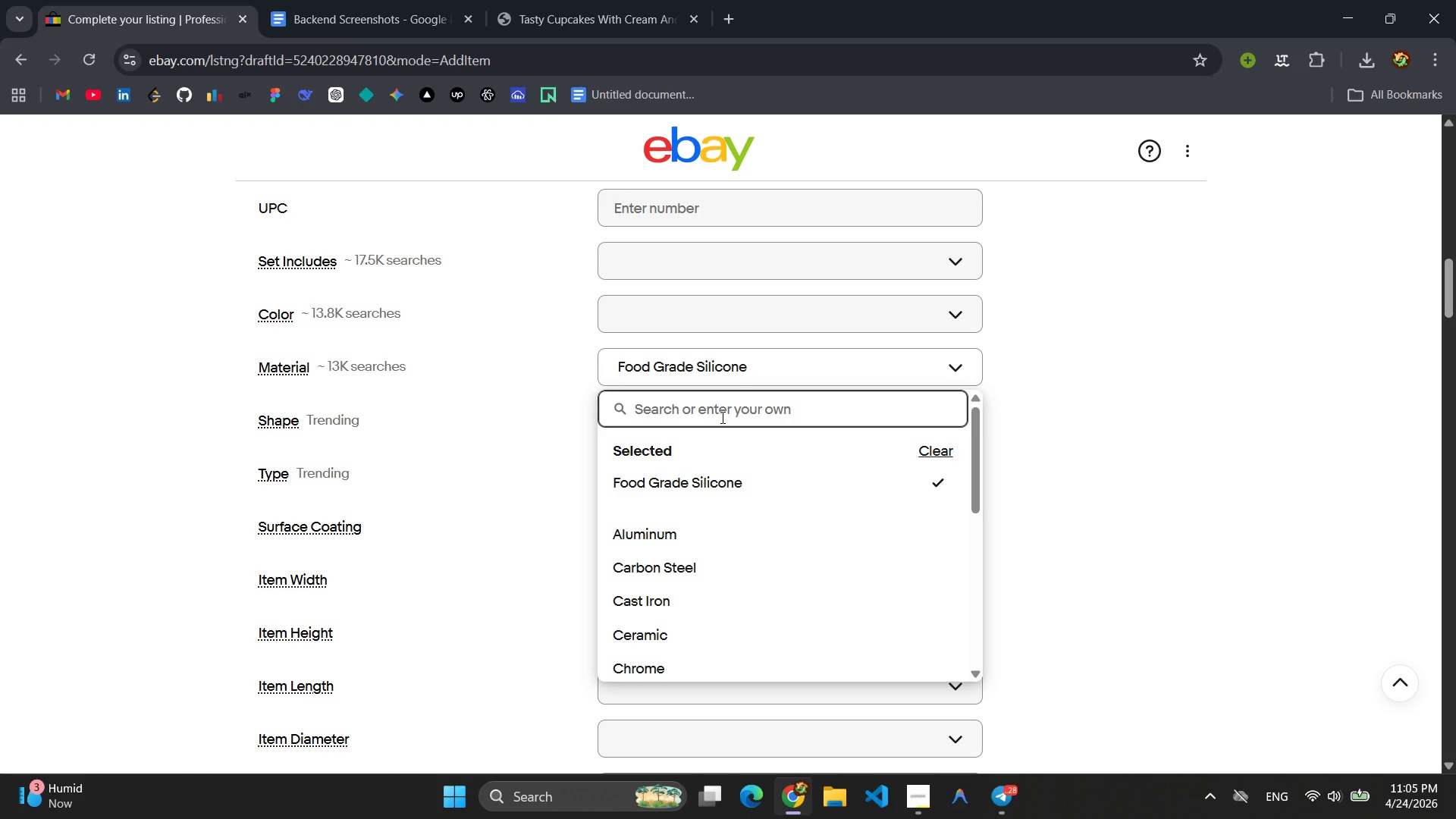 
wait(9.59)
 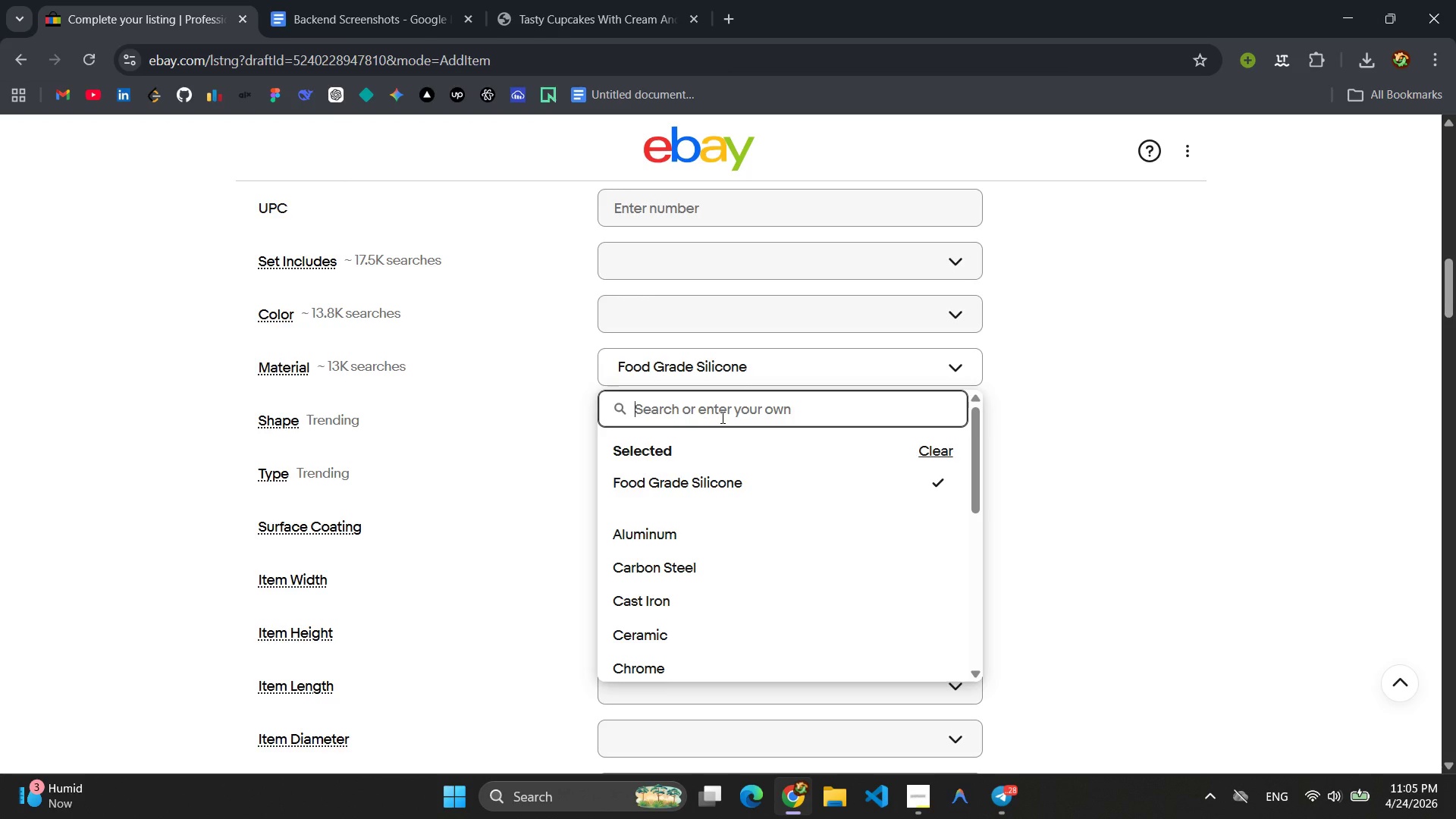 
key(Control+V)
 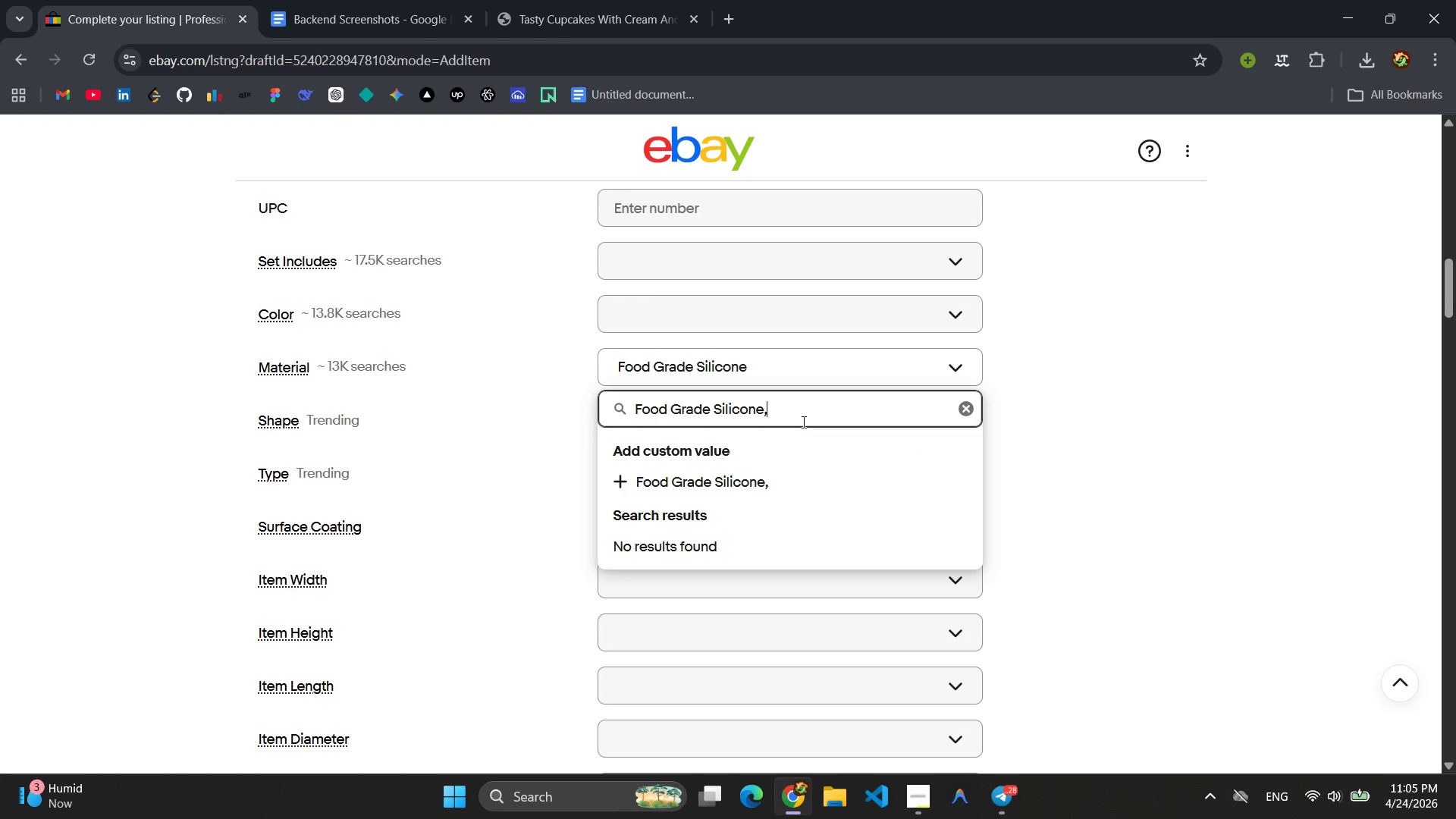 
key(Backspace)
 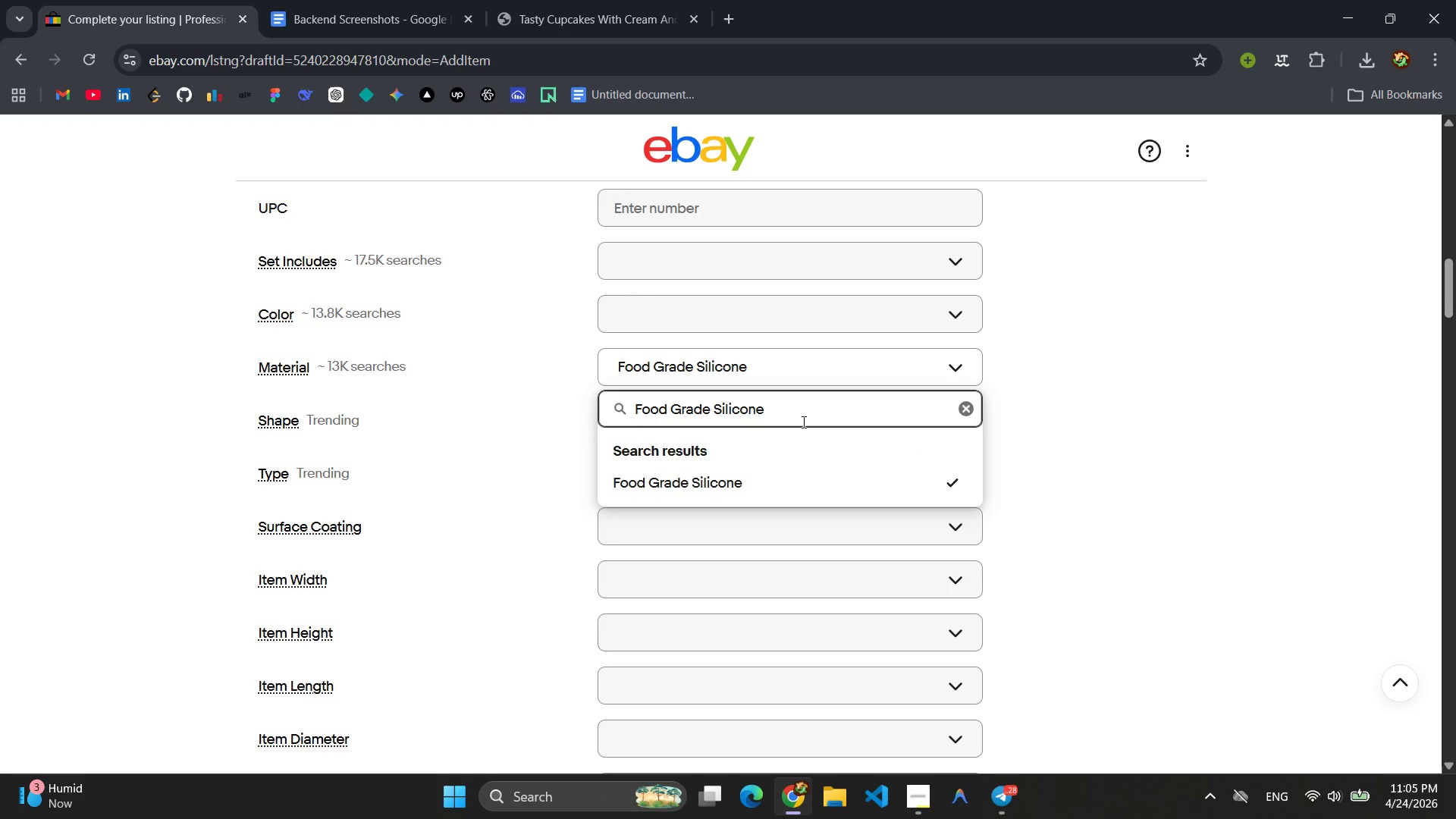 
key(Comma)
 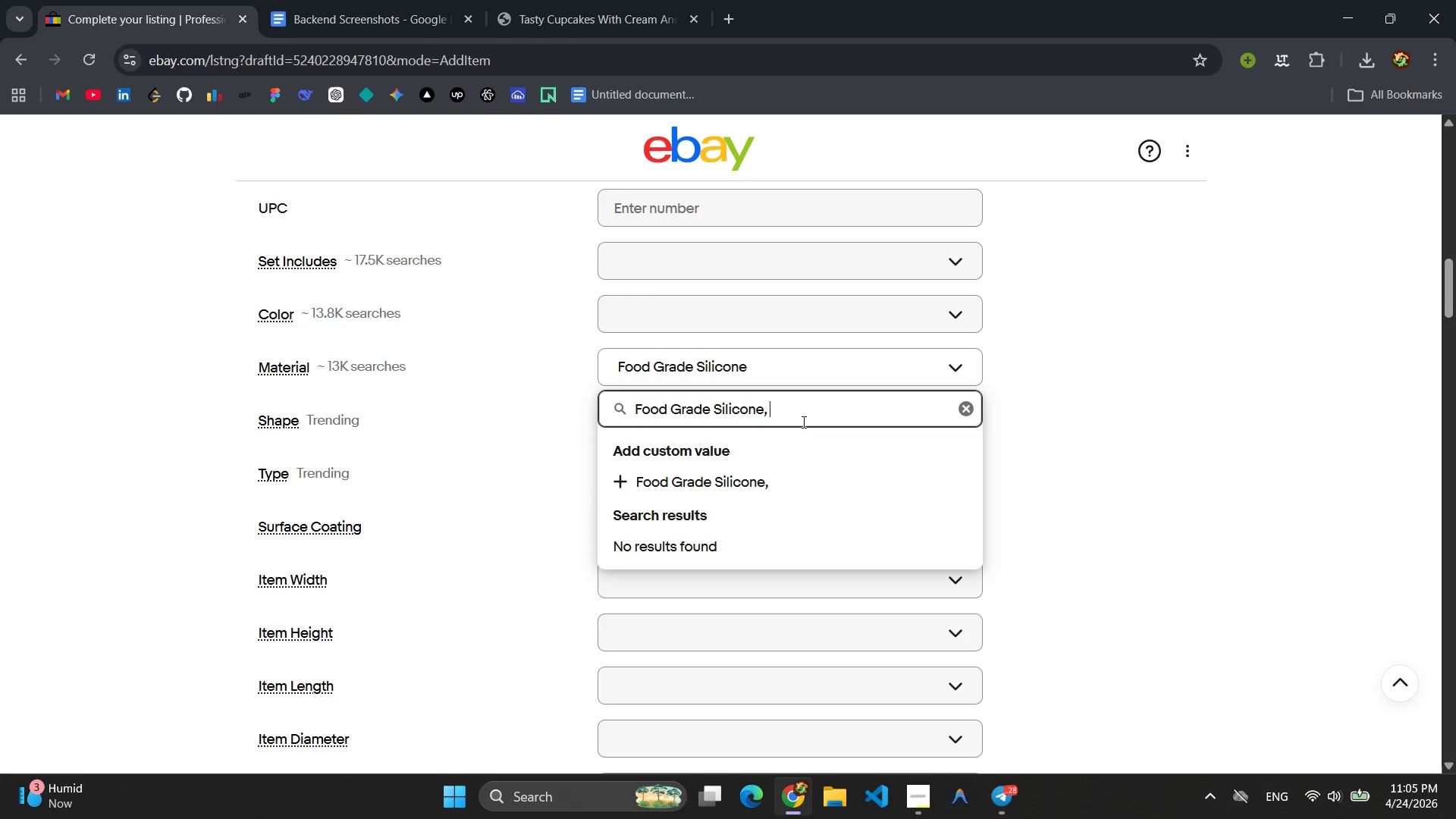 
key(Space)
 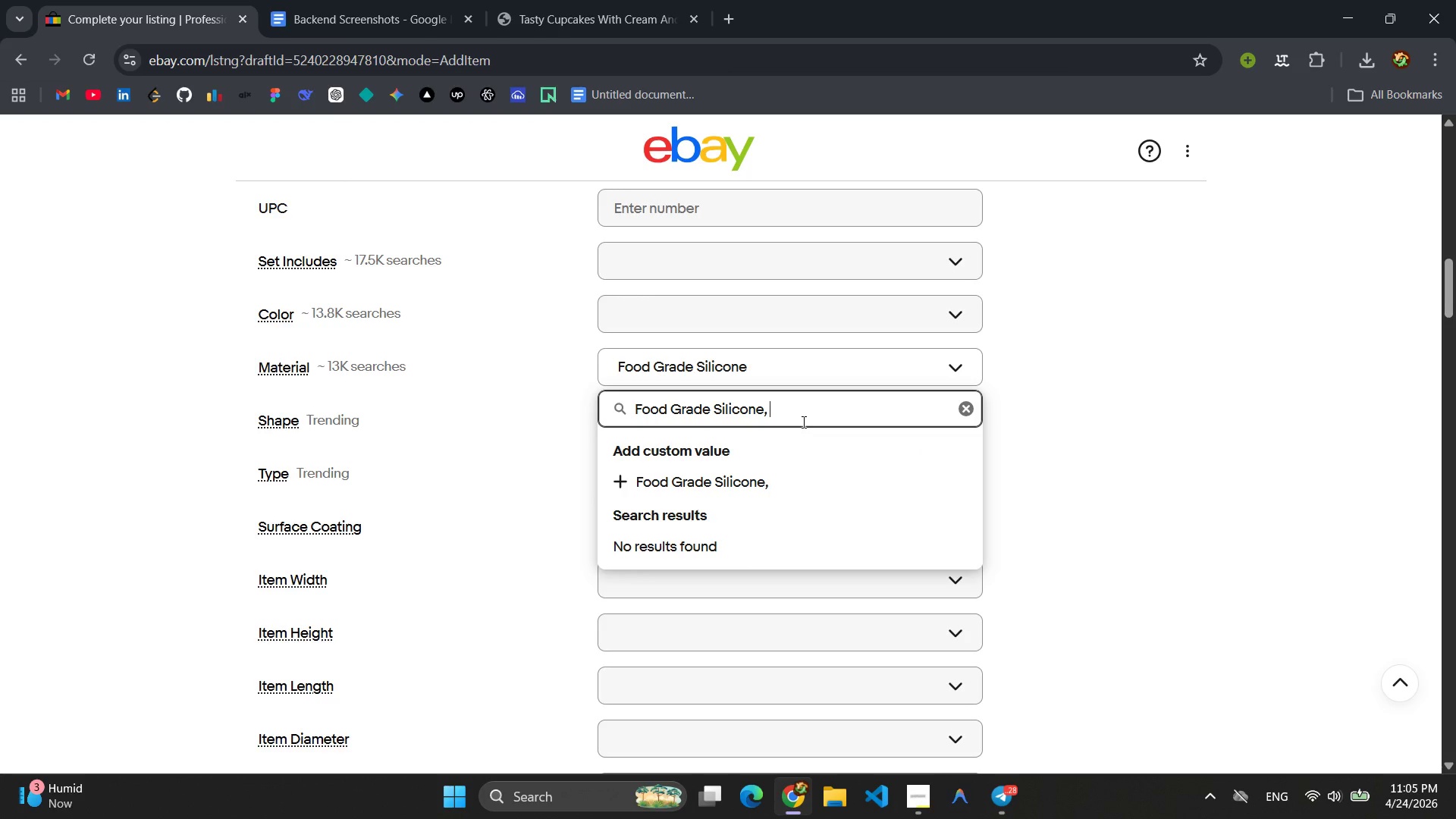 
type(Stainless Stte)
key(Backspace)
key(Backspace)
type(eel )
 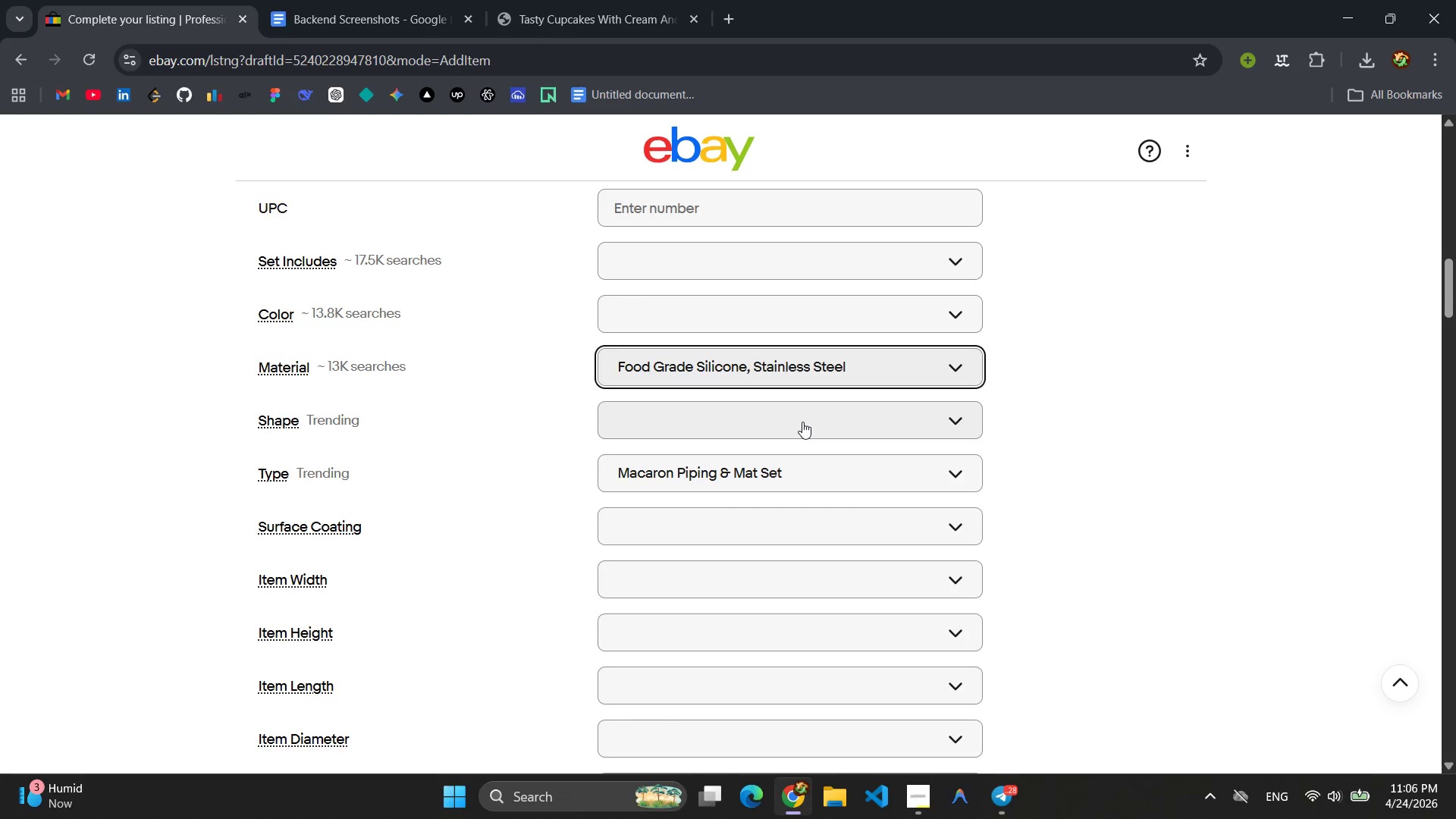 
 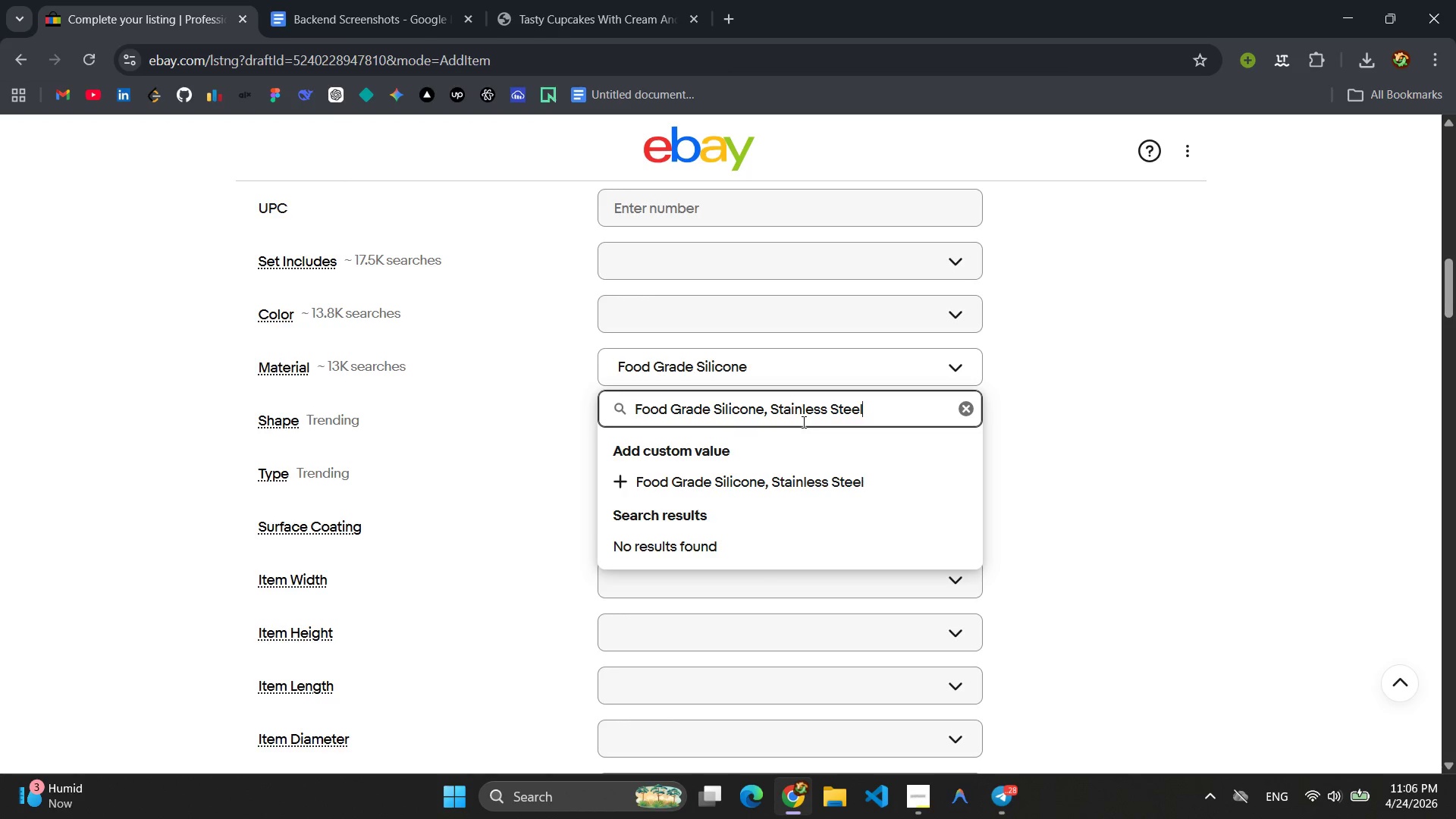 
key(Enter)
 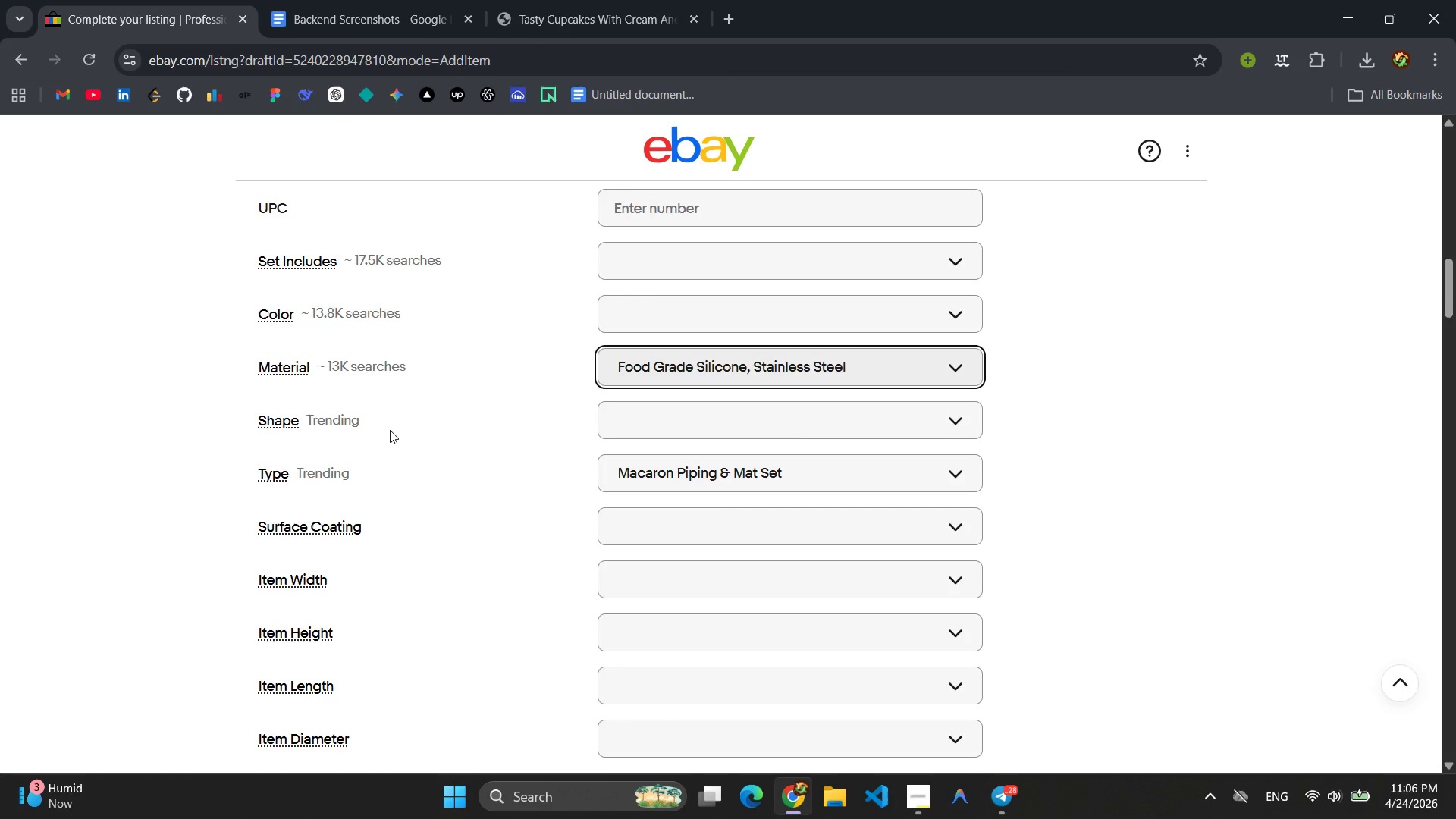 
wait(9.38)
 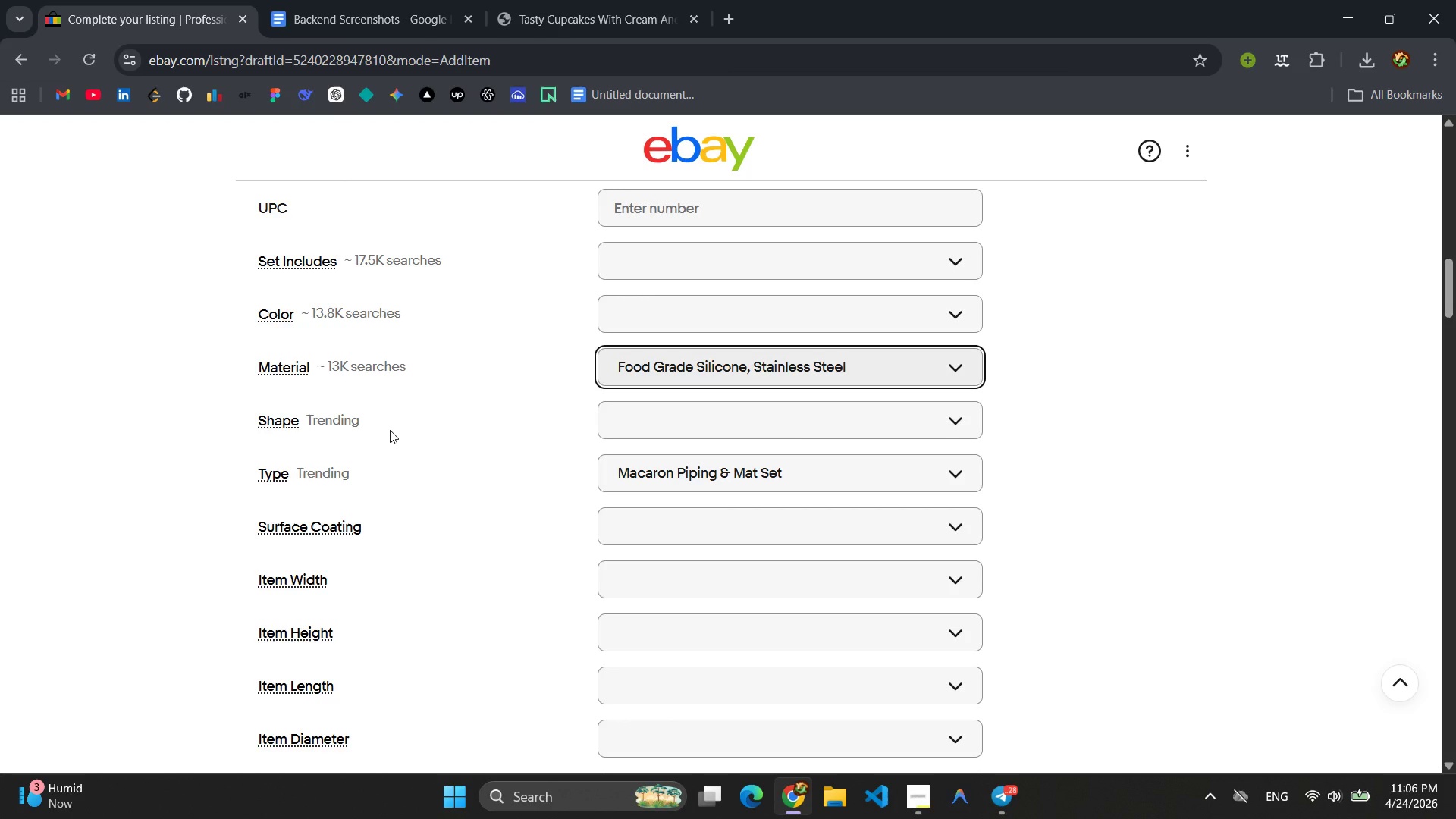 
scroll: coordinate [500, 601], scroll_direction: down, amount: 13.0
 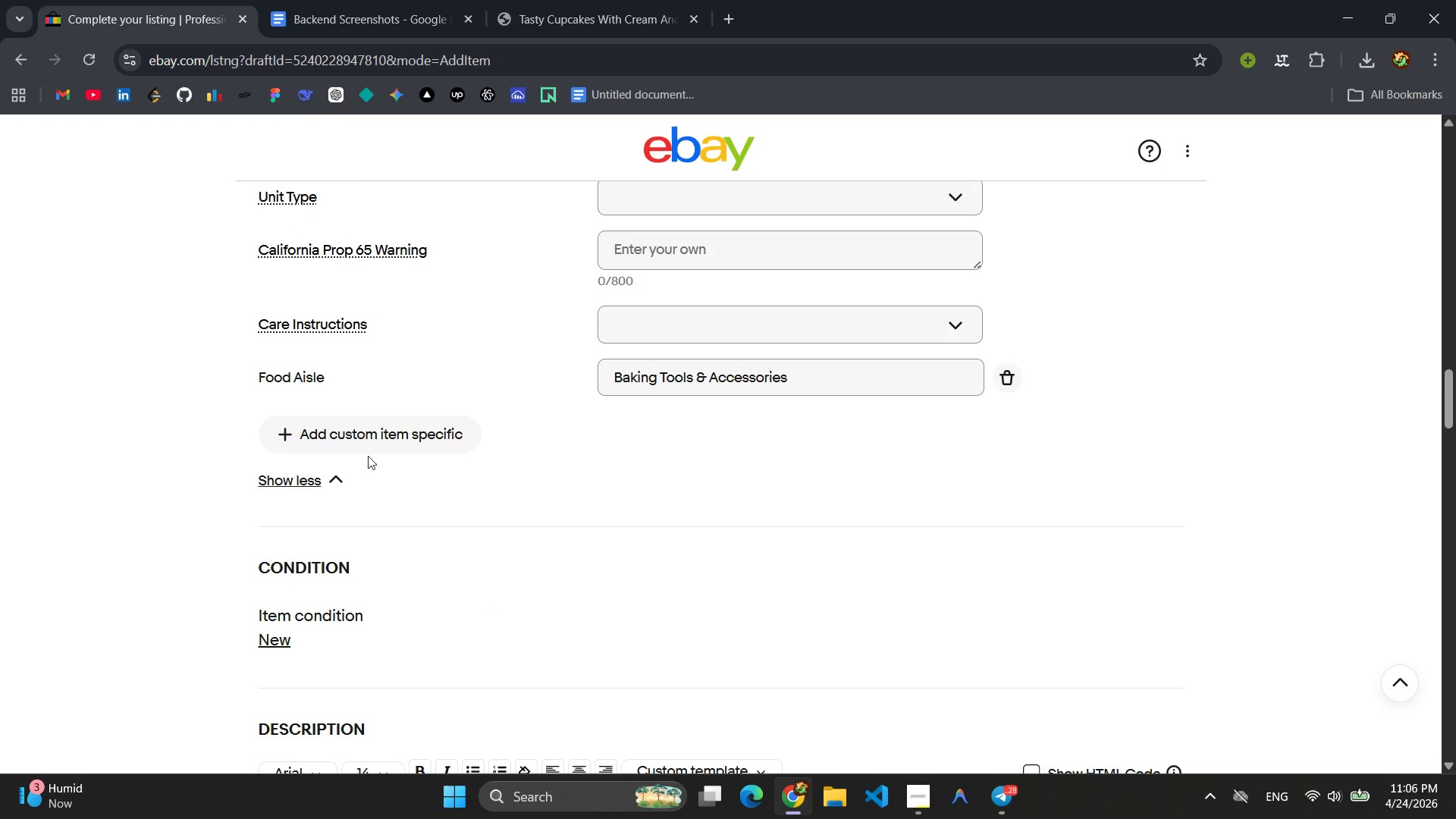 
left_click([353, 438])
 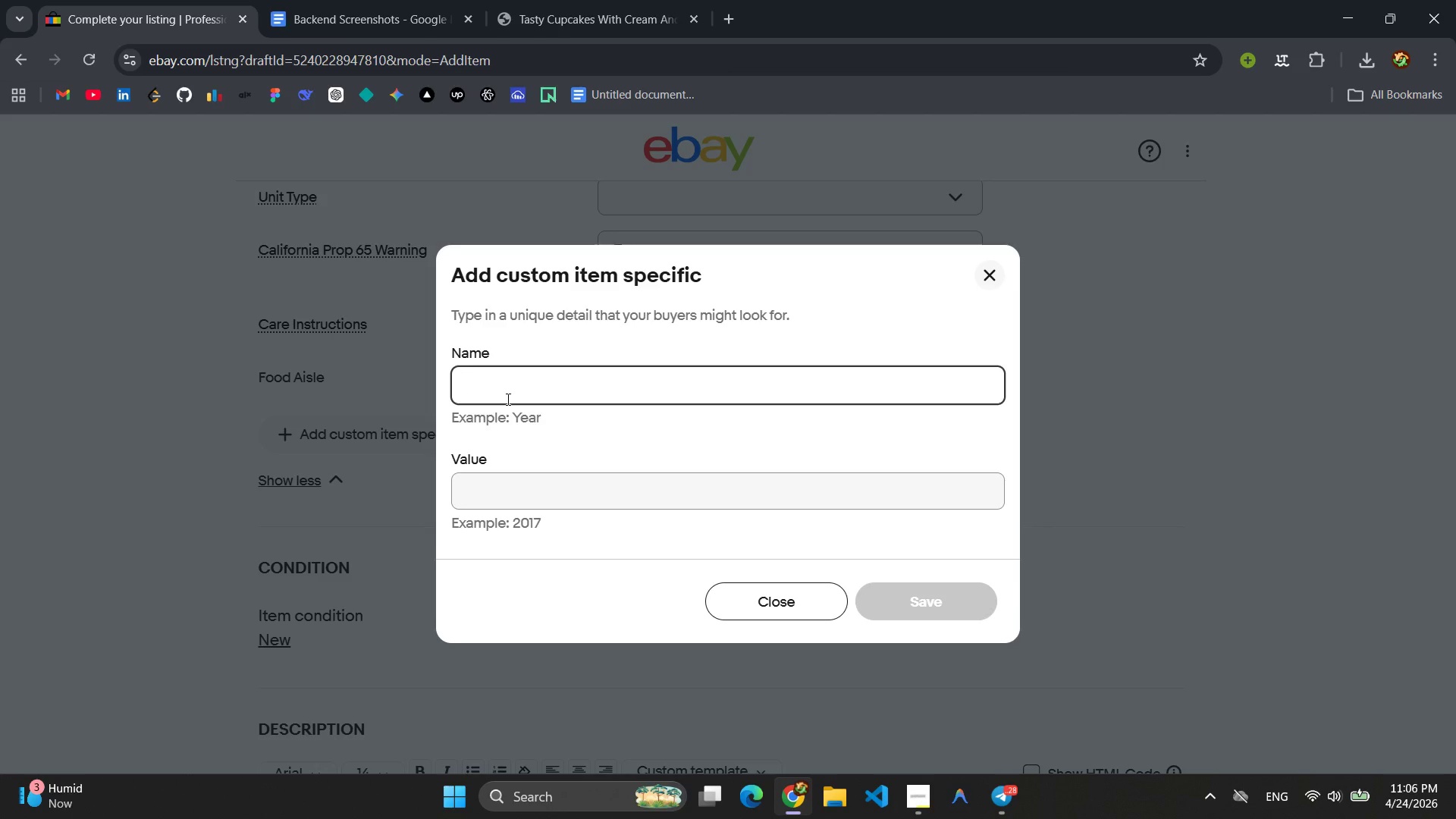 
type(Inc)
 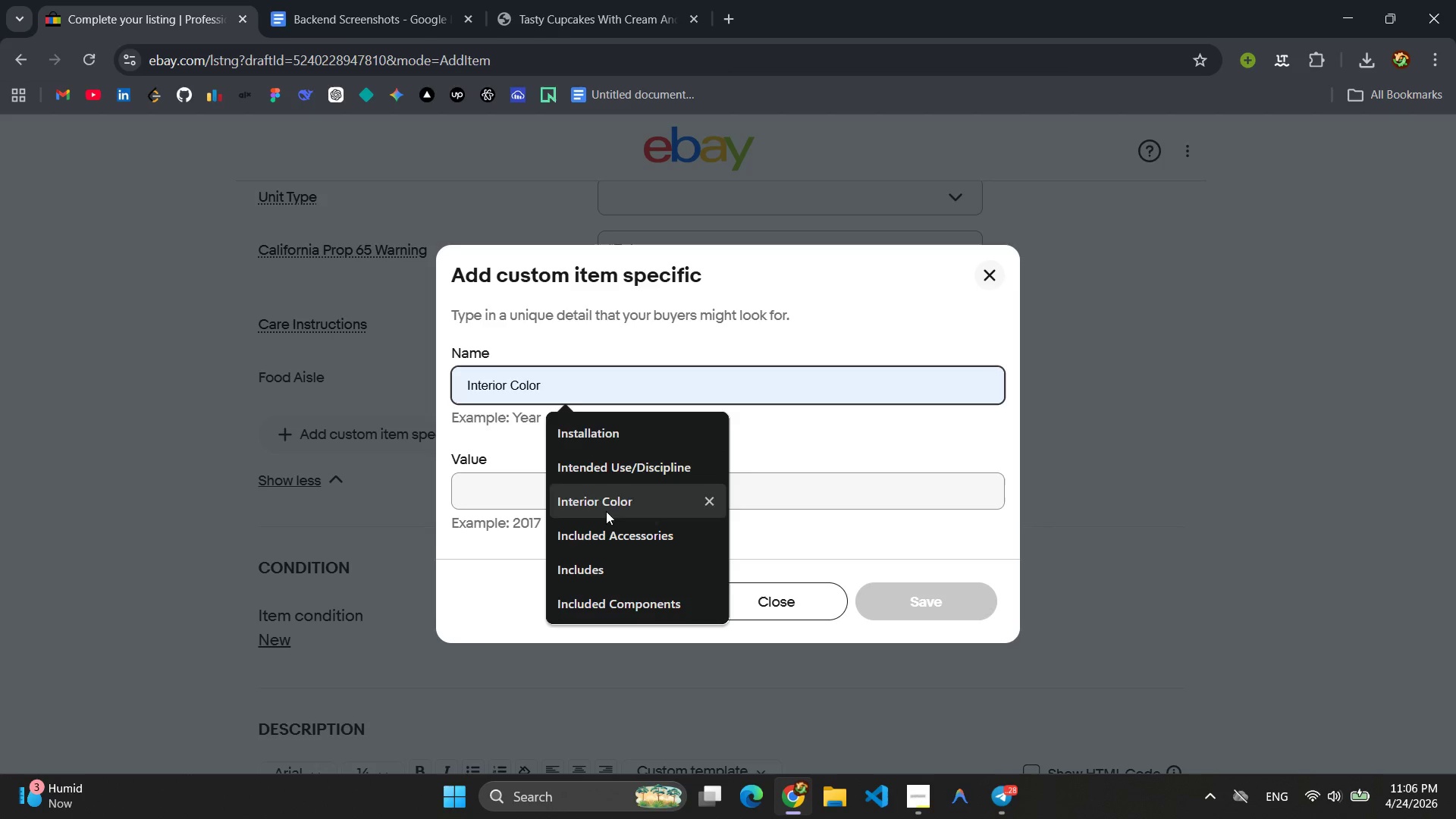 
left_click([621, 601])
 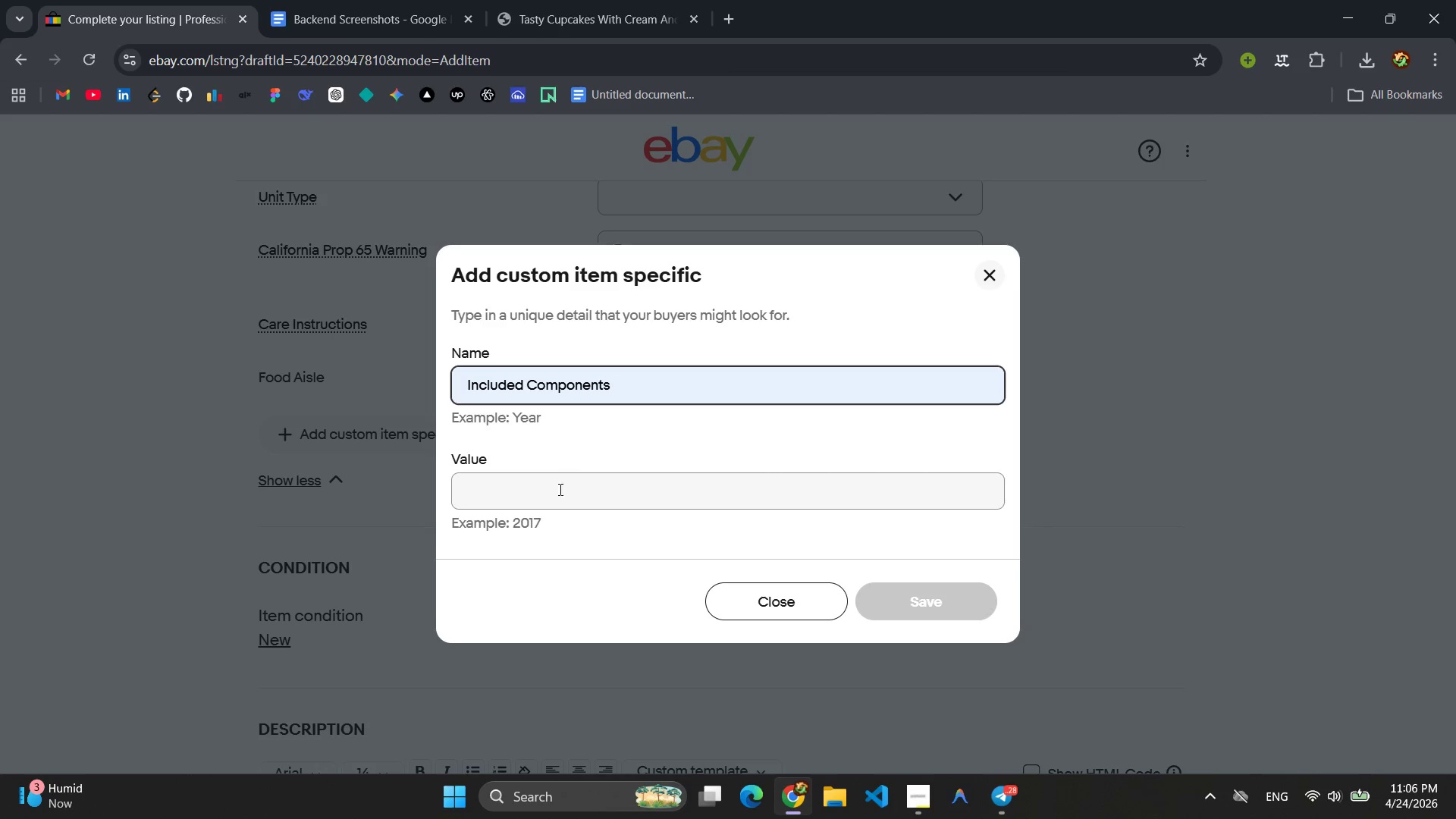 
left_click([558, 495])
 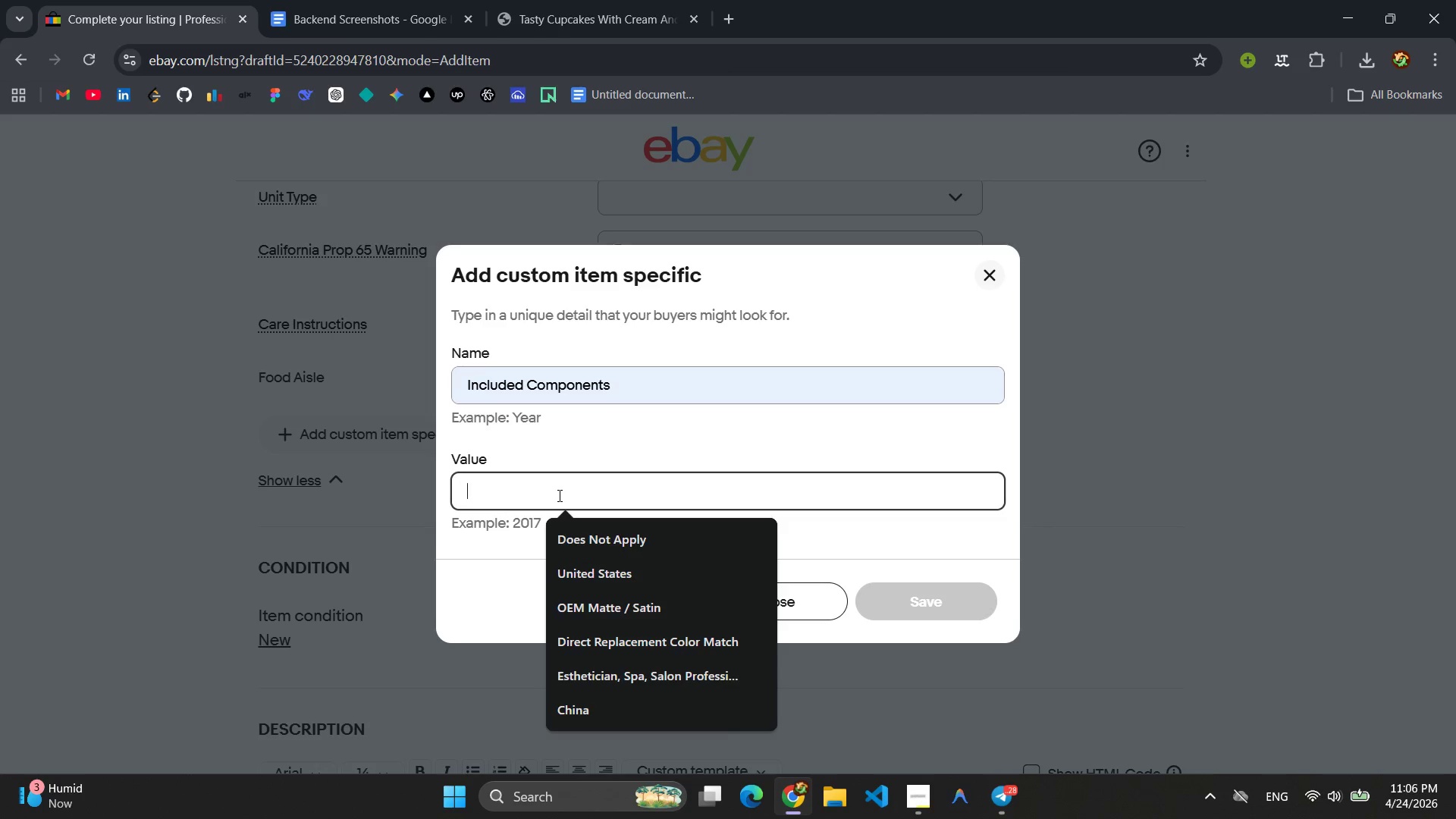 
type(Piping Bag, 4 Nozzles, Pastry Scraper )
key(Backspace)
type(, Practice Template)
 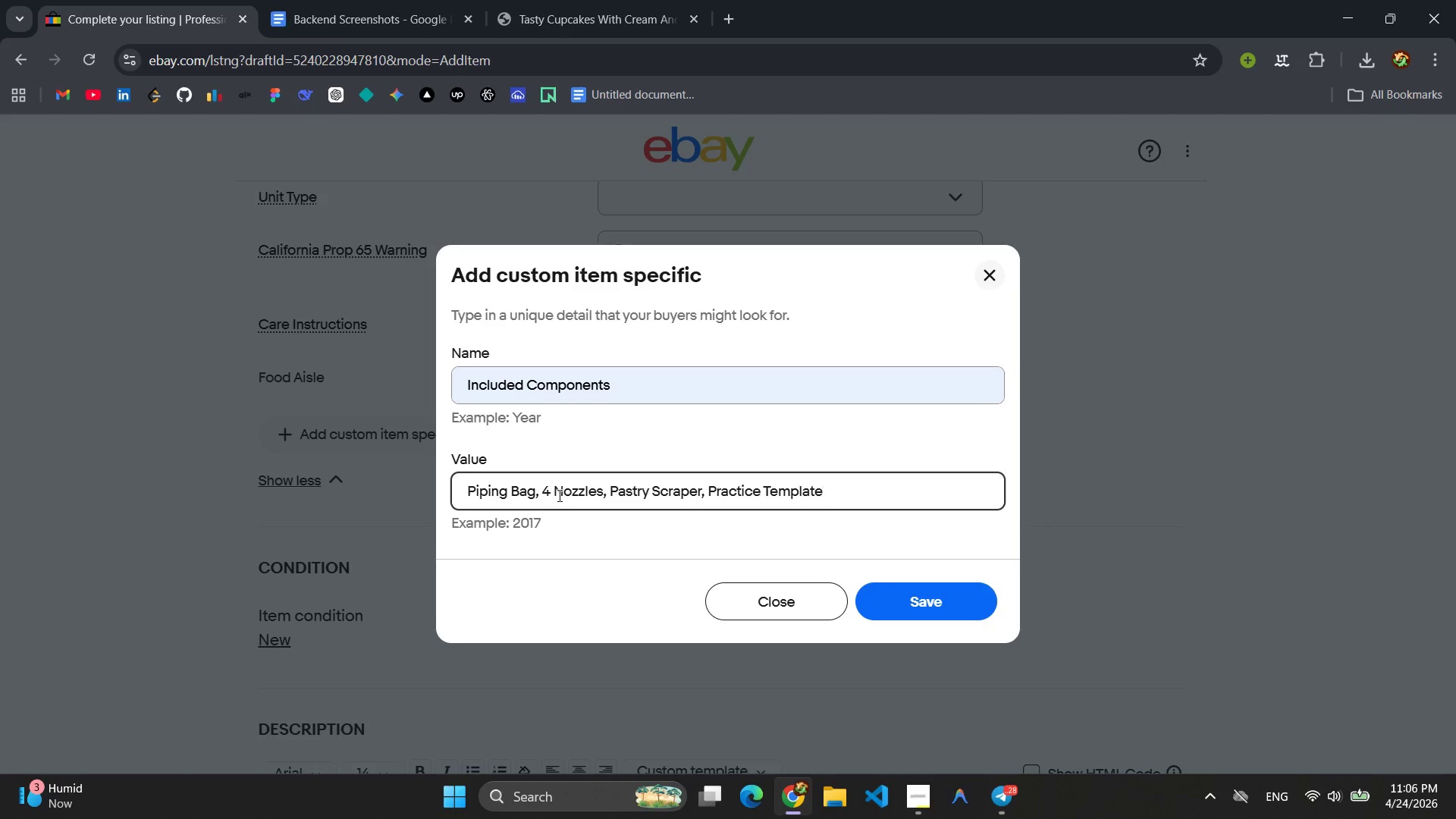 
key(Enter)
 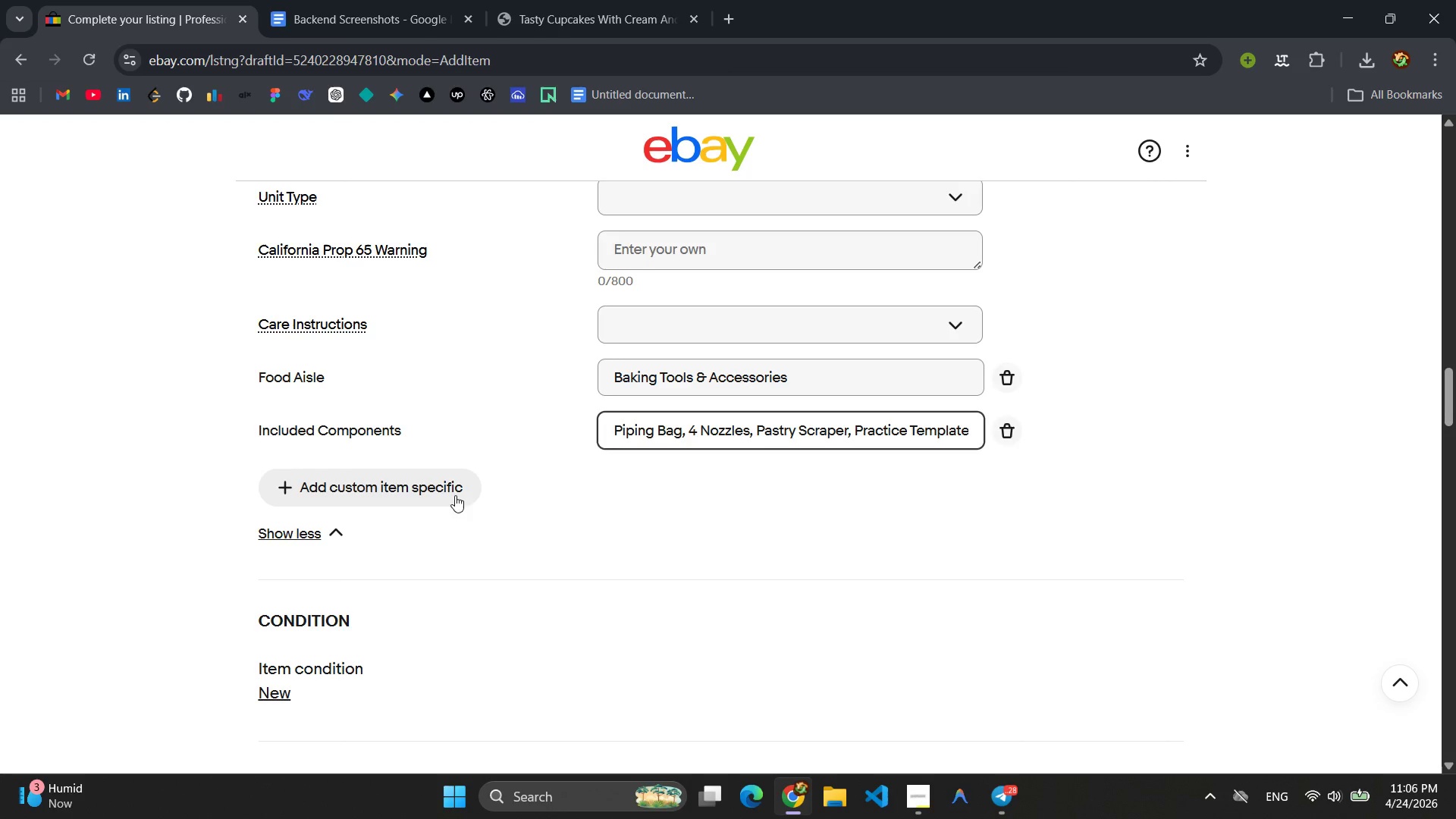 
left_click([443, 495])
 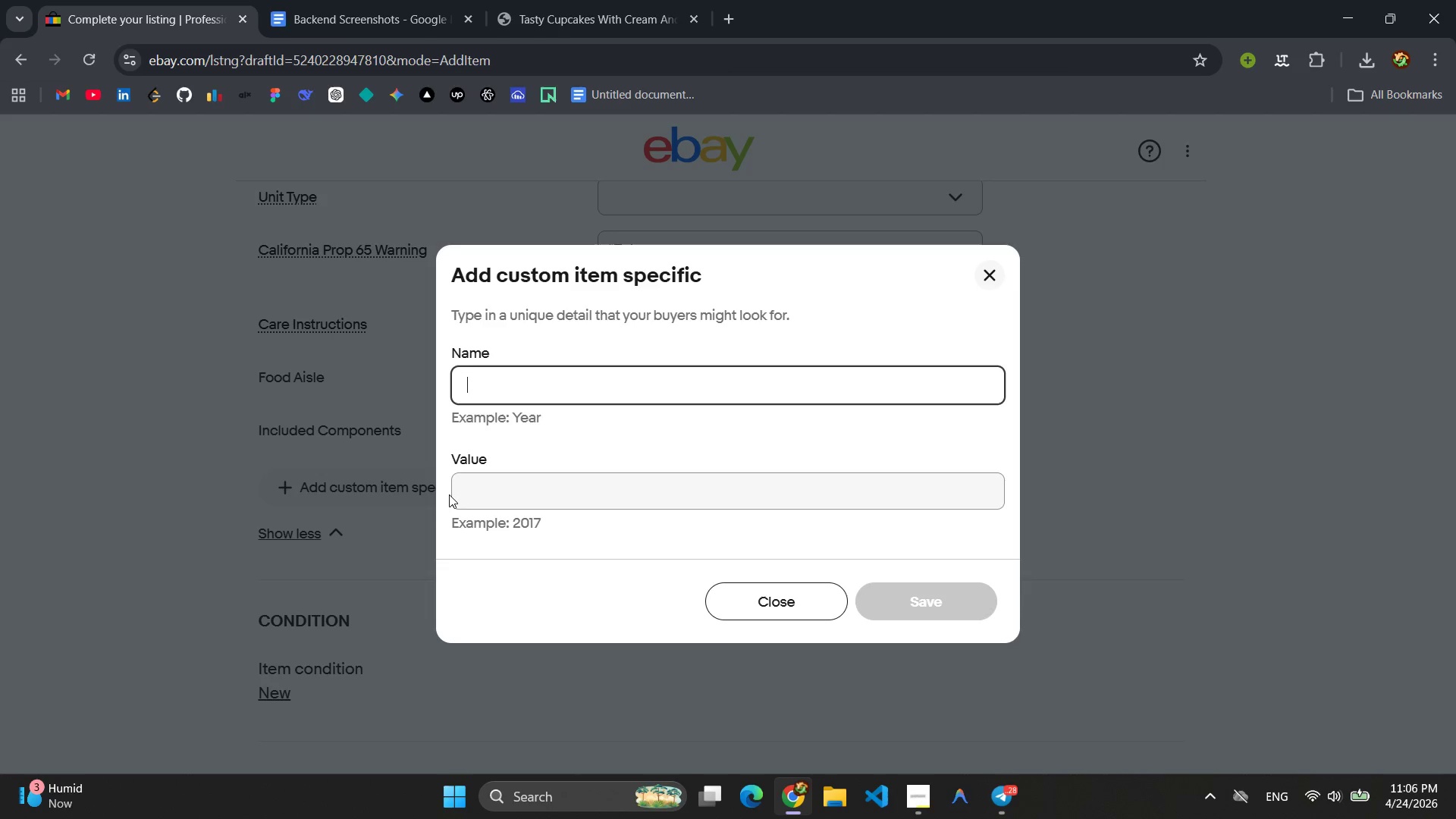 
left_click([524, 382])
 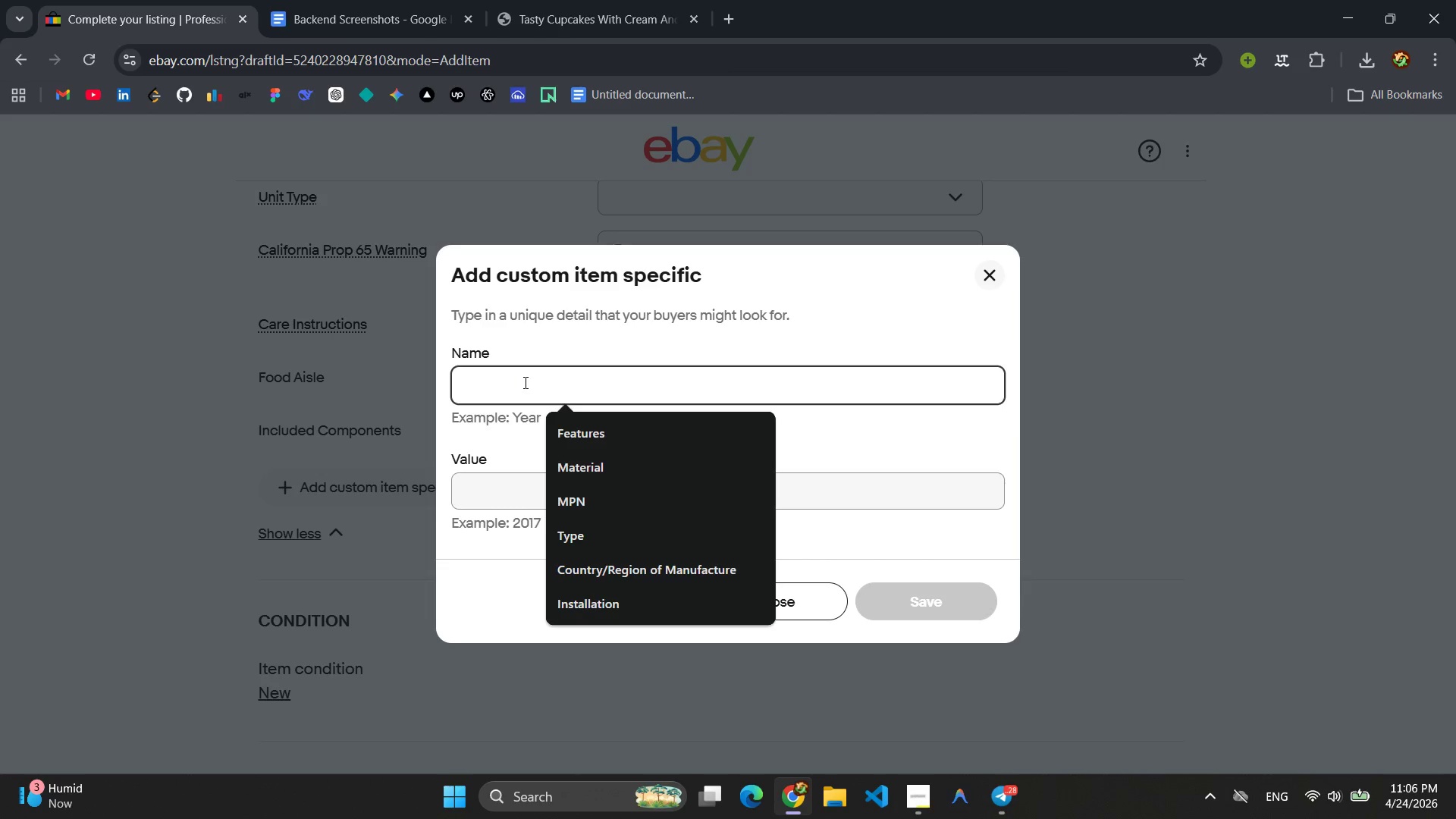 
type(Skill)
 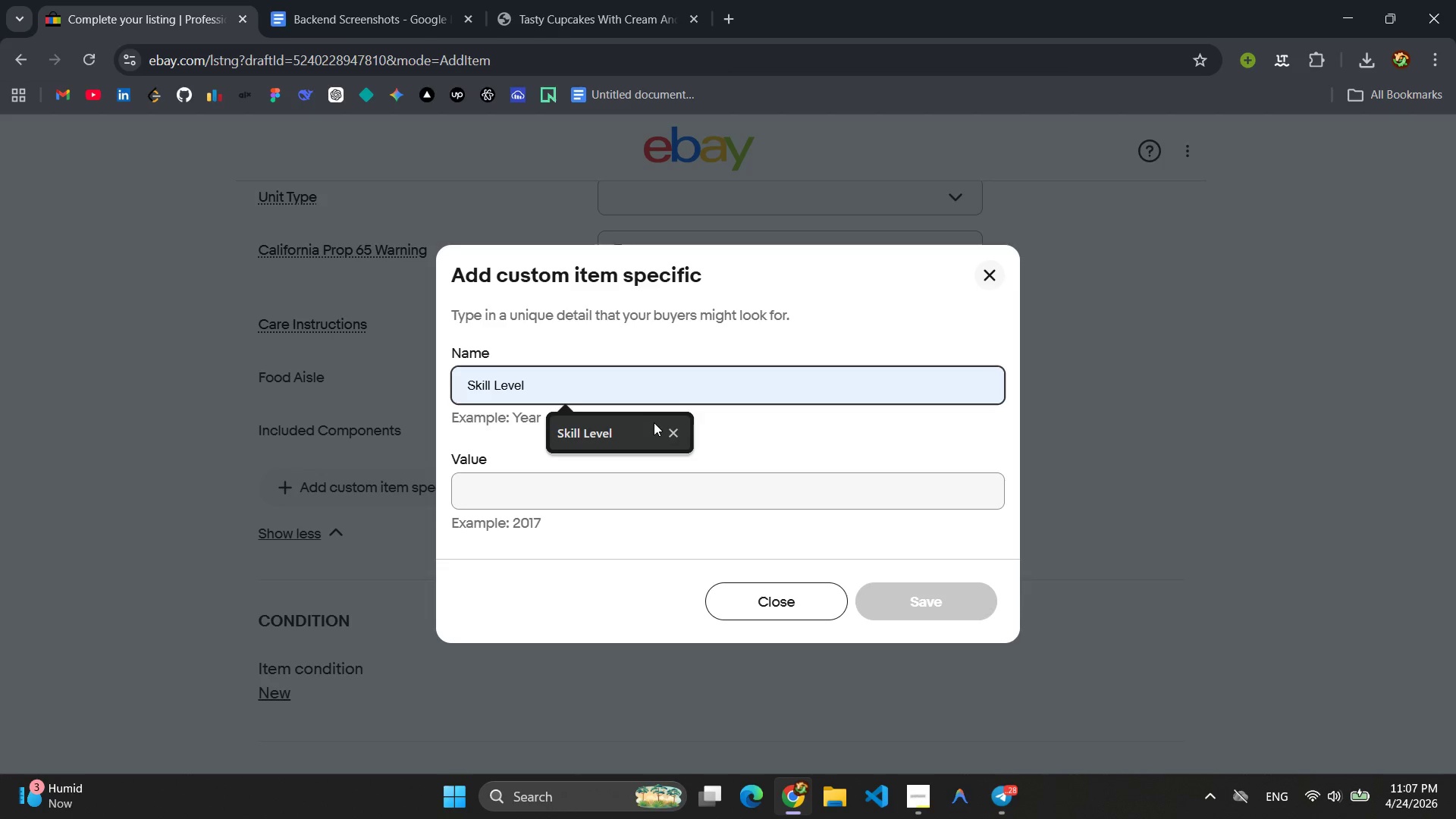 
left_click([621, 438])
 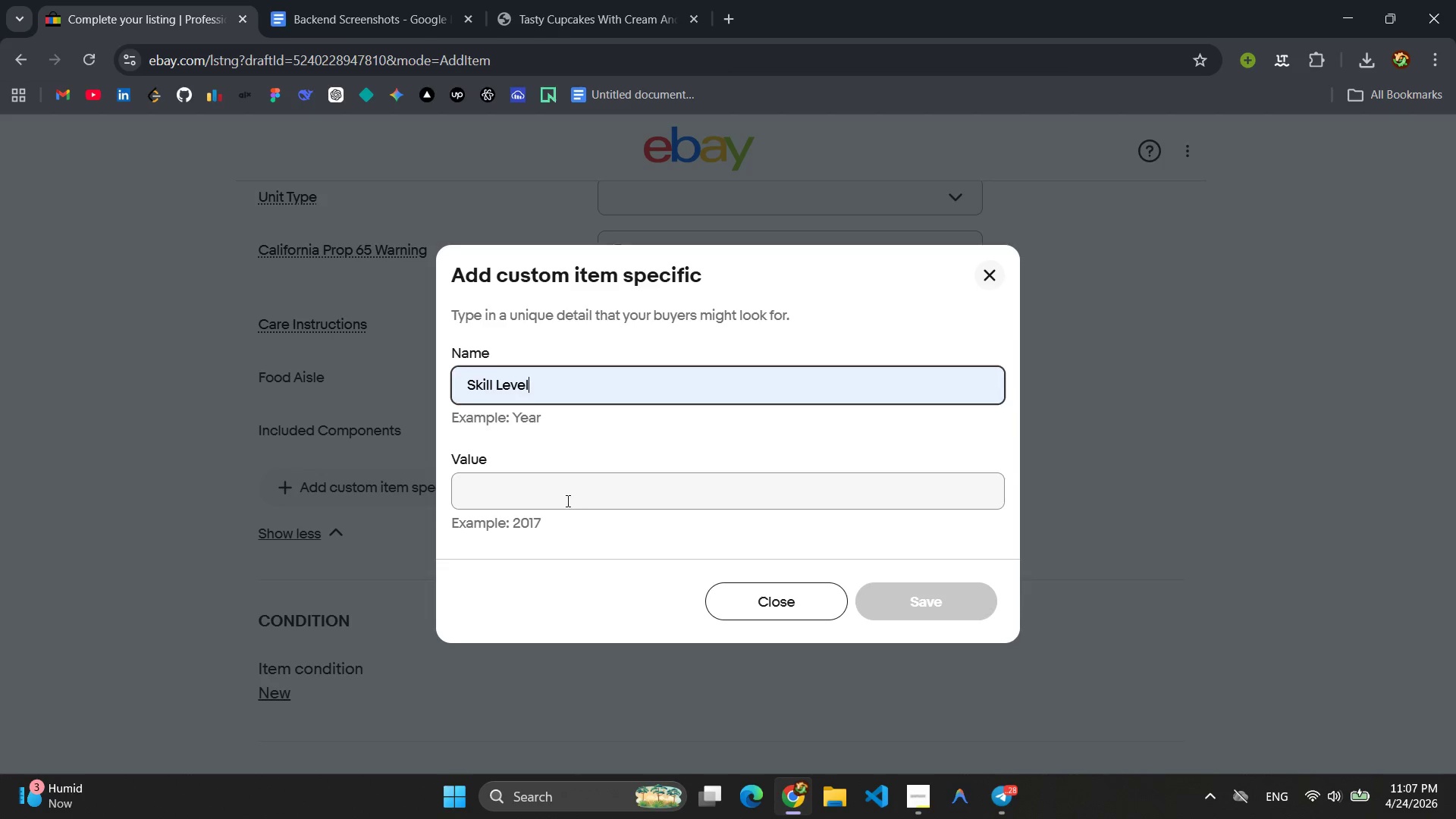 
left_click([566, 500])
 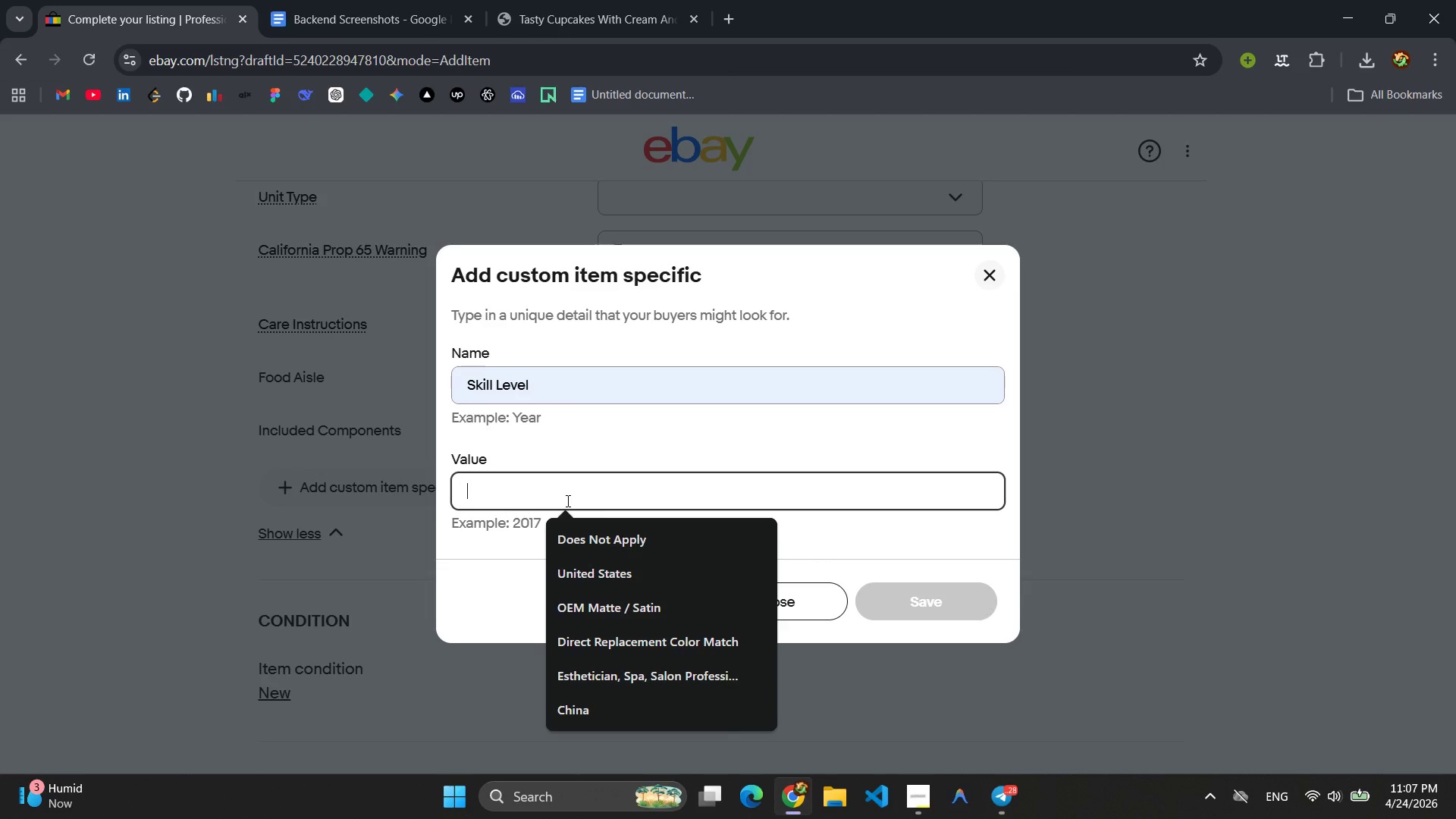 
type(Inter)
 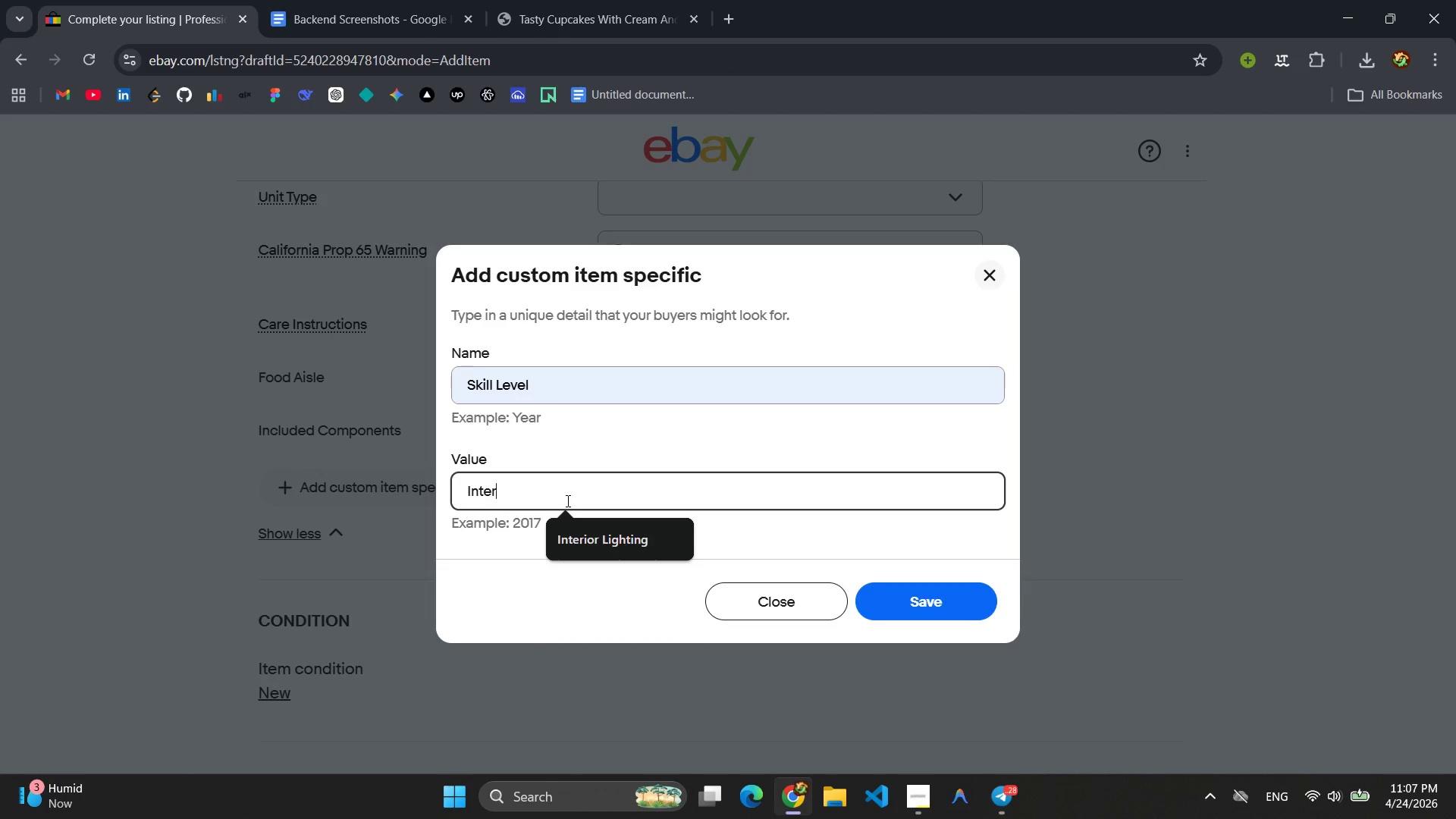 
wait(5.62)
 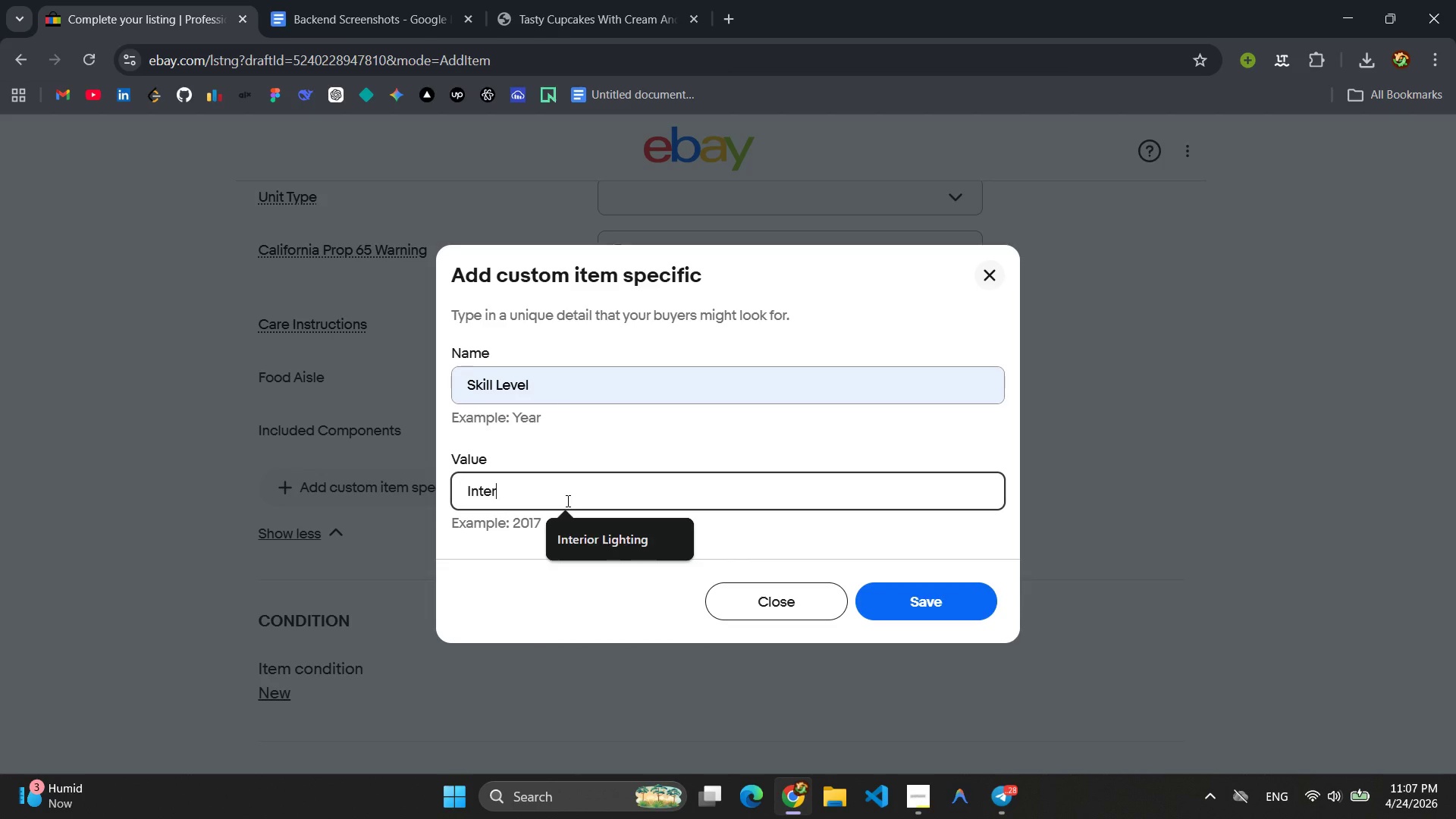 
type(mediate to Av)
key(Backspace)
type(dvanced )
 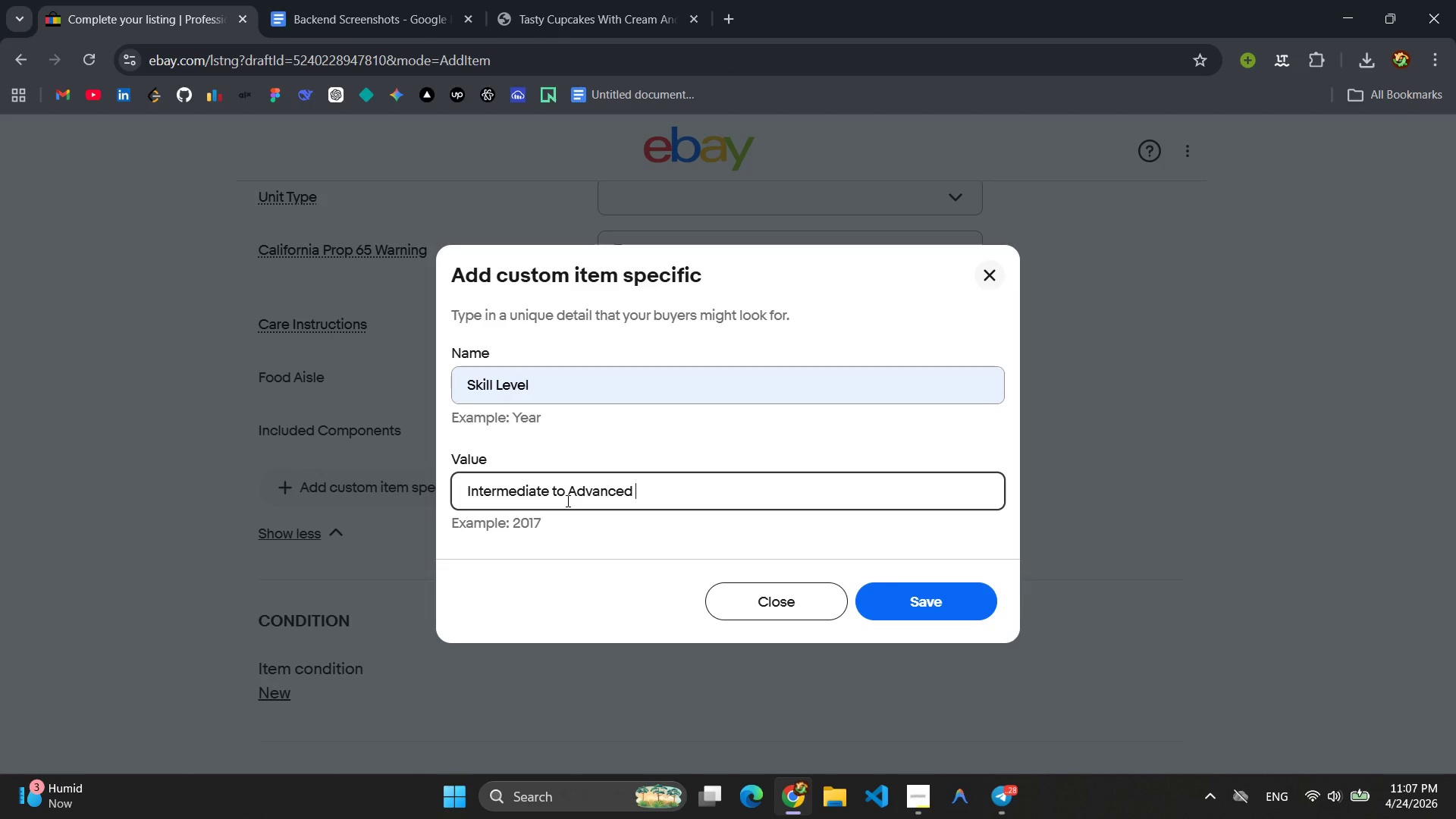 
key(Enter)
 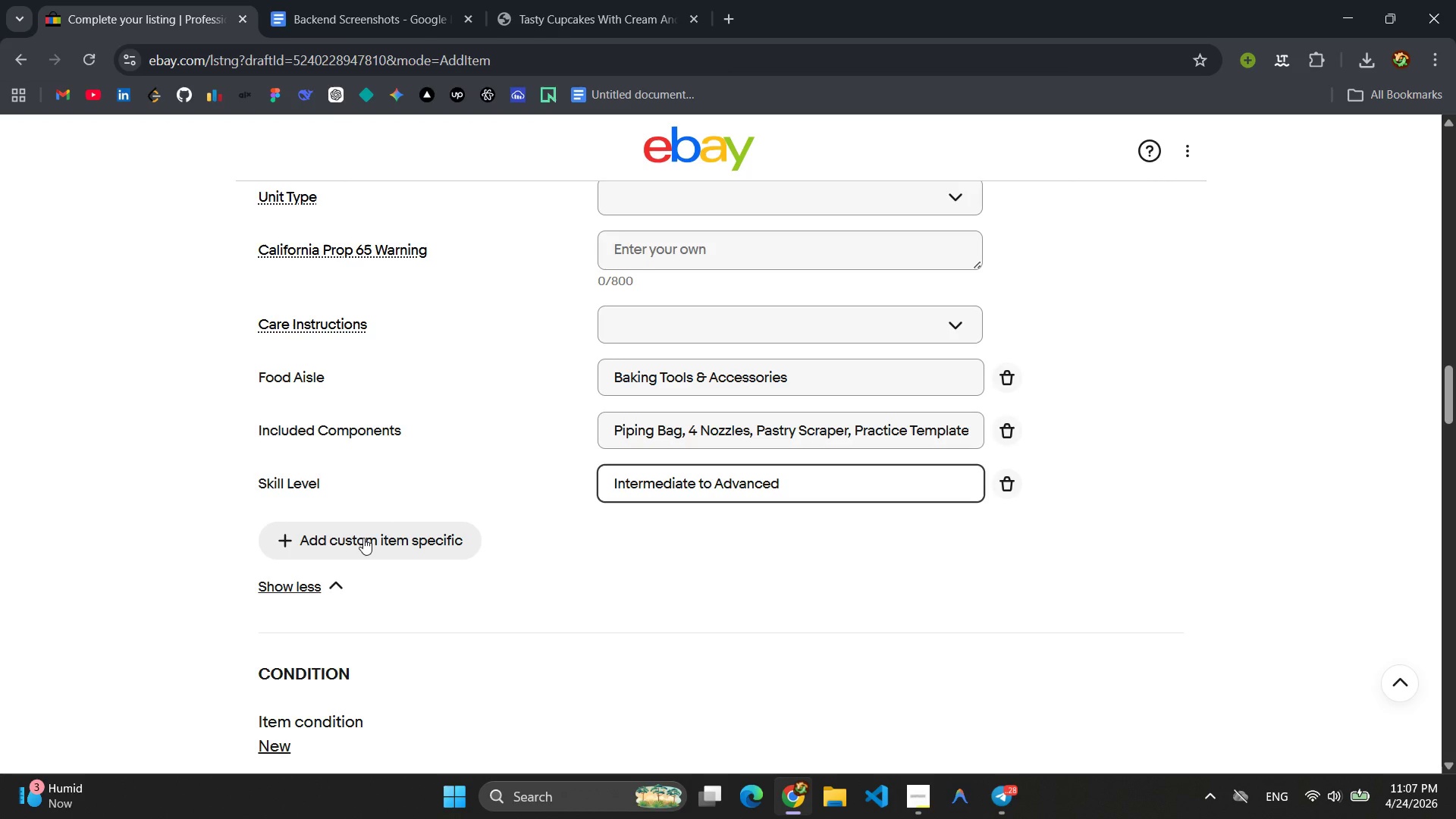 
scroll: coordinate [445, 454], scroll_direction: up, amount: 6.0
 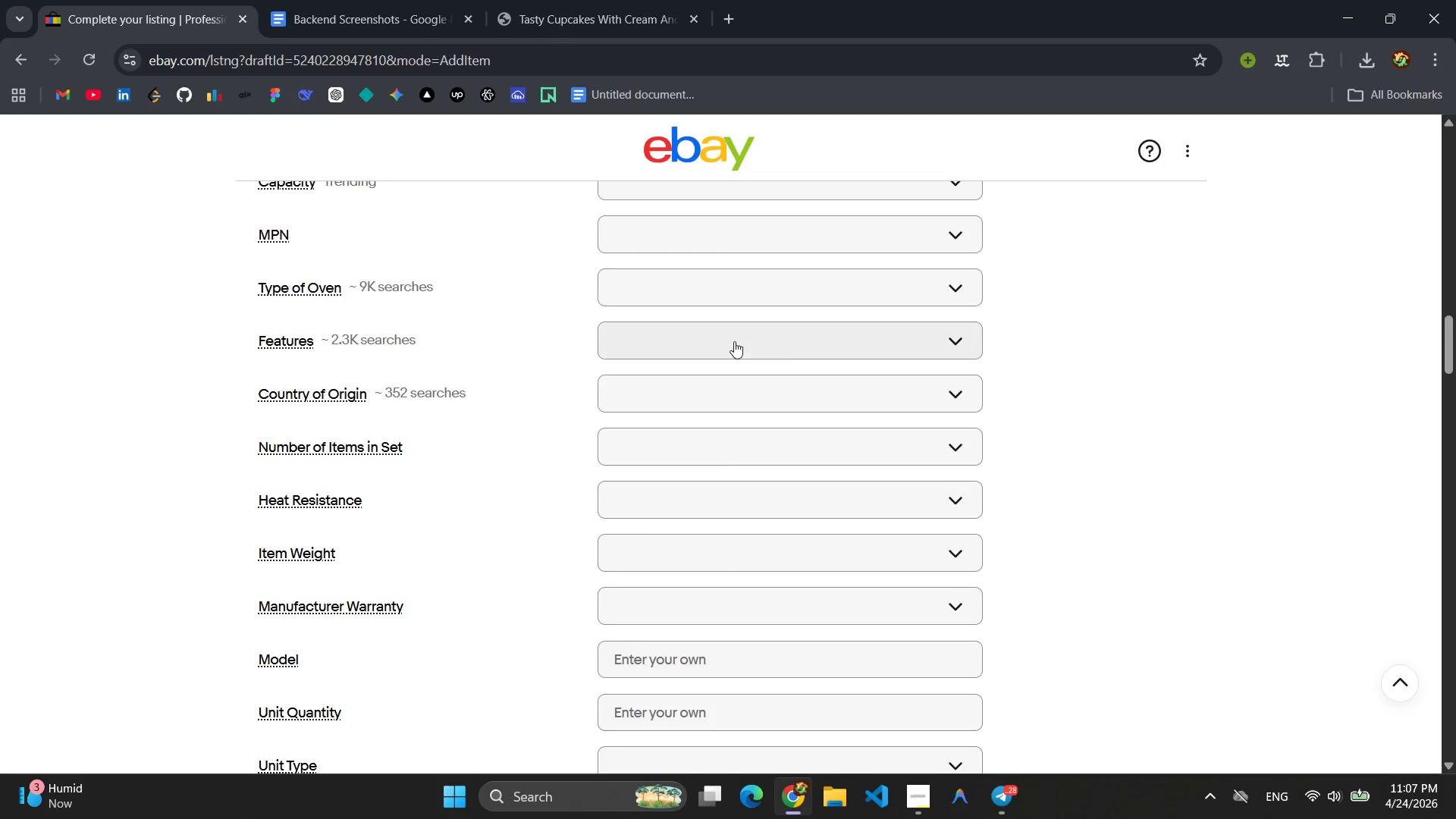 
left_click([774, 341])
 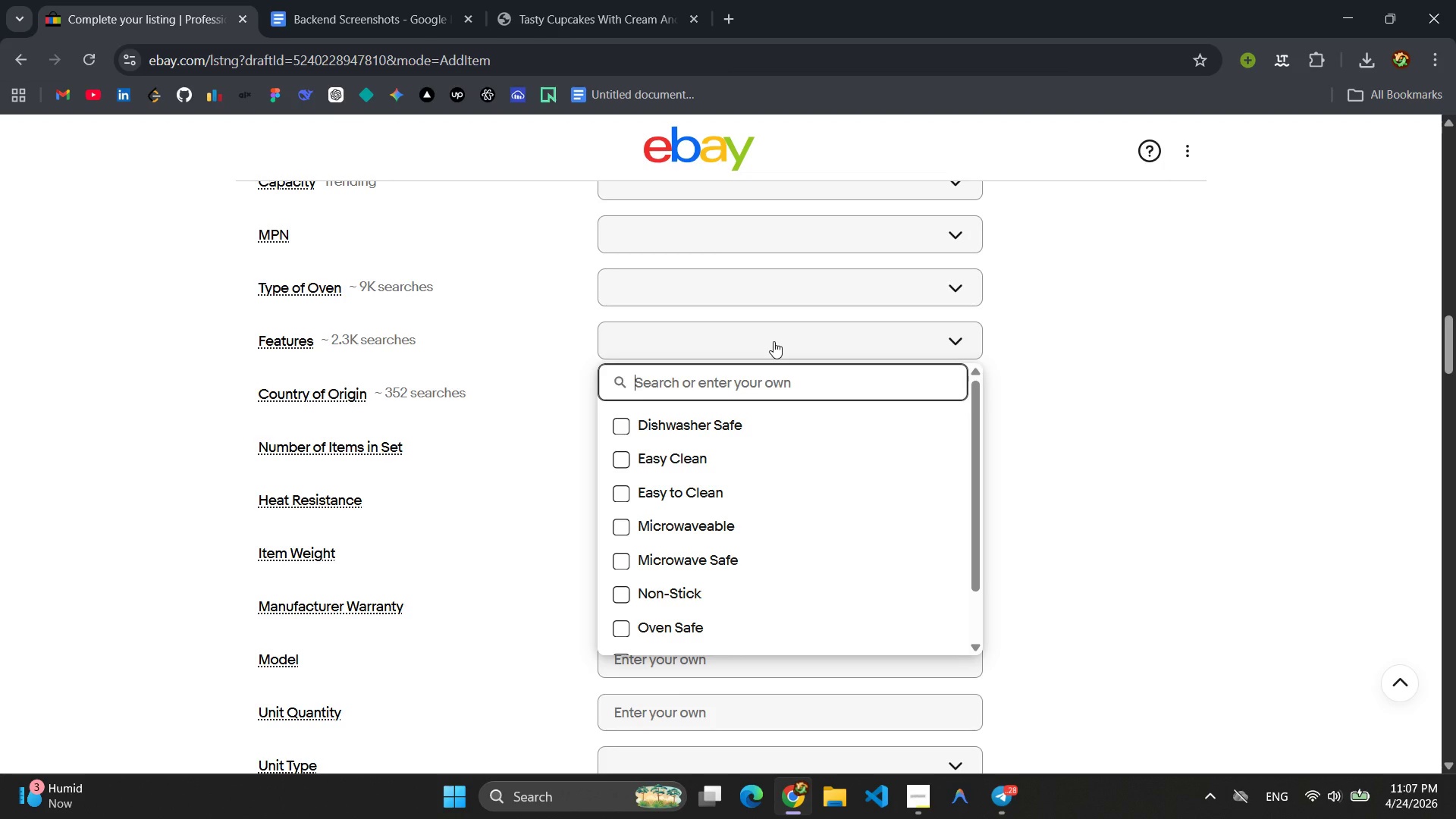 
type(Non-Stick)
 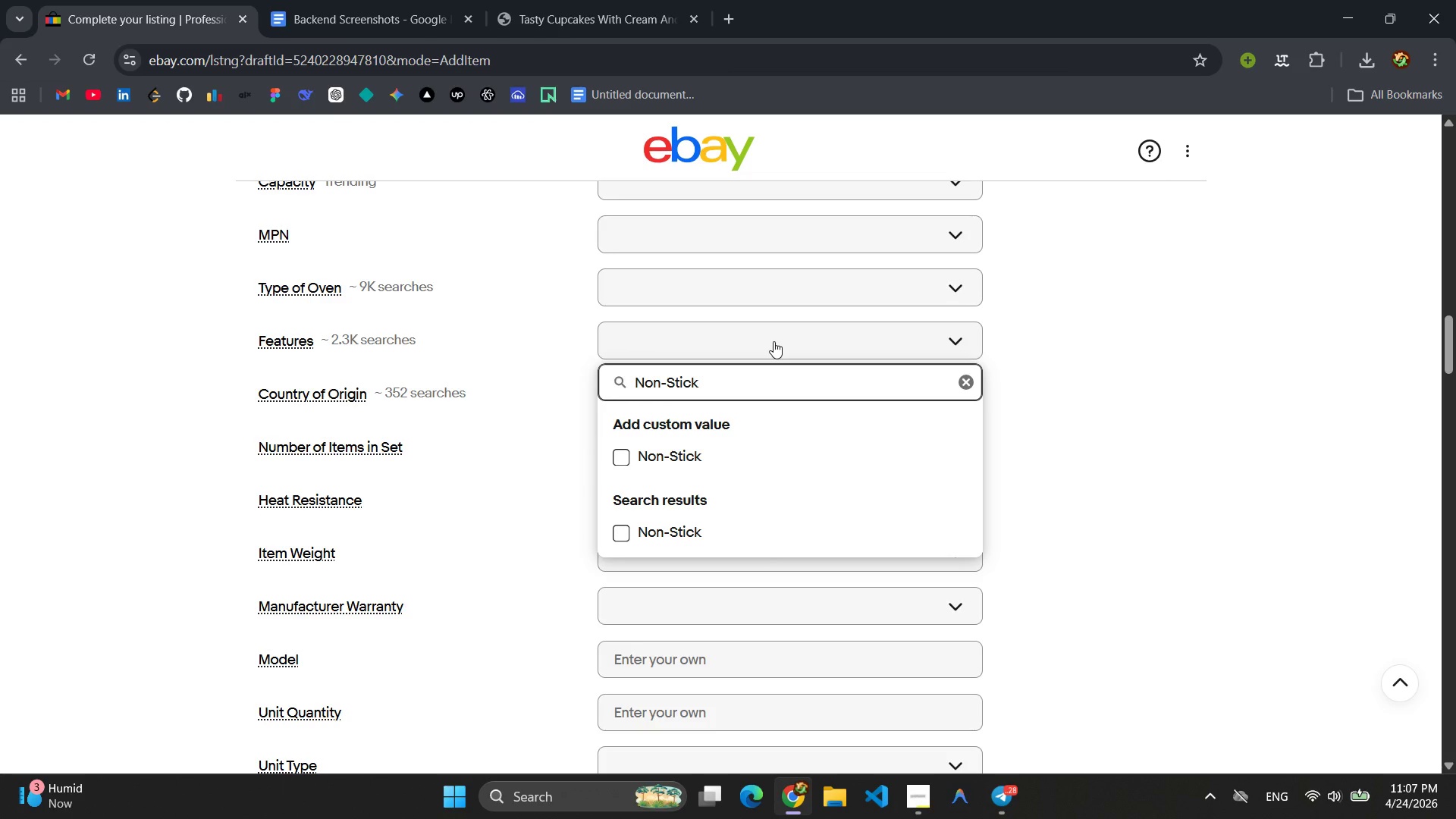 
key(Enter)
 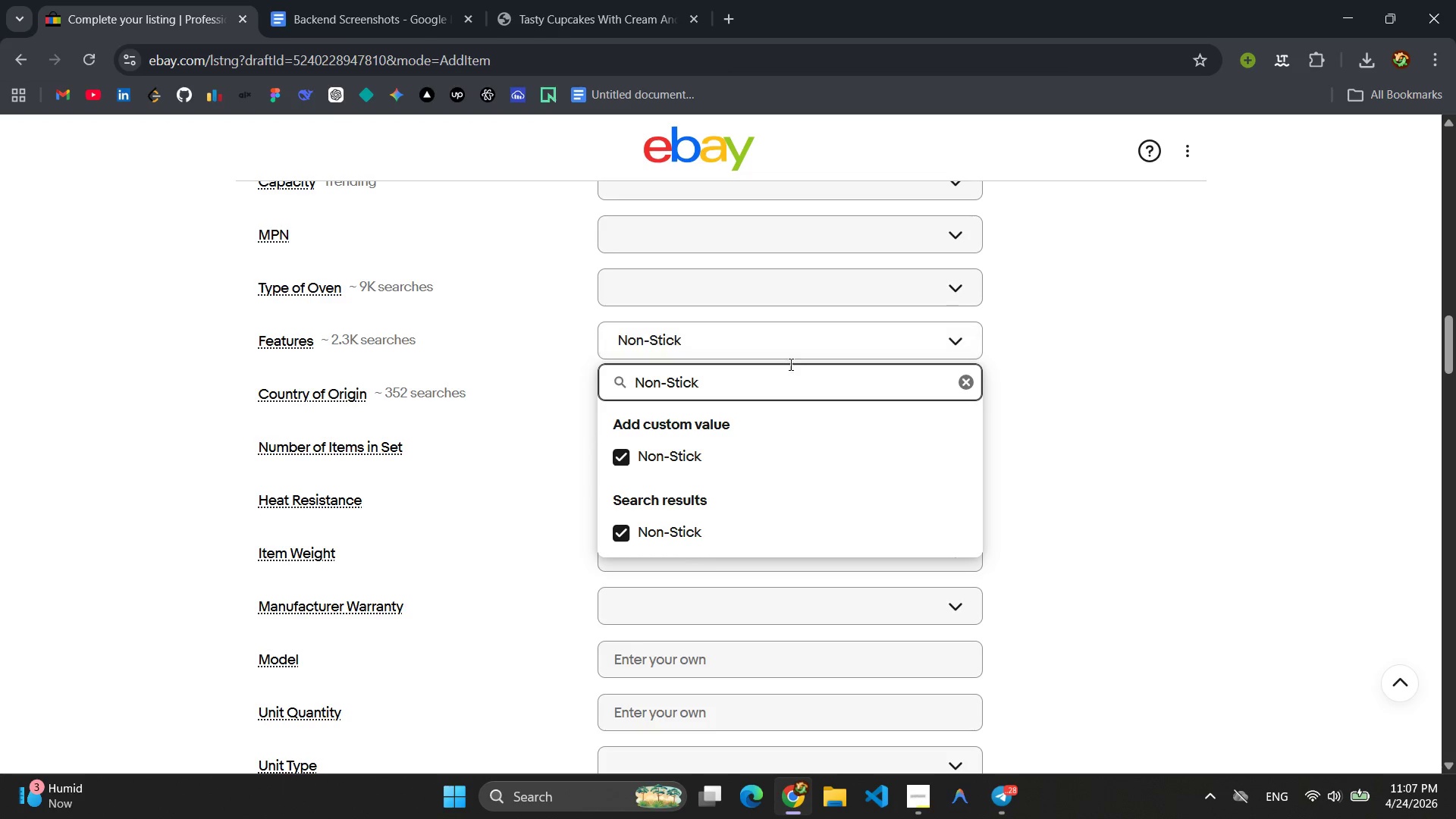 
left_click_drag(start_coordinate=[752, 378], to_coordinate=[640, 375])
 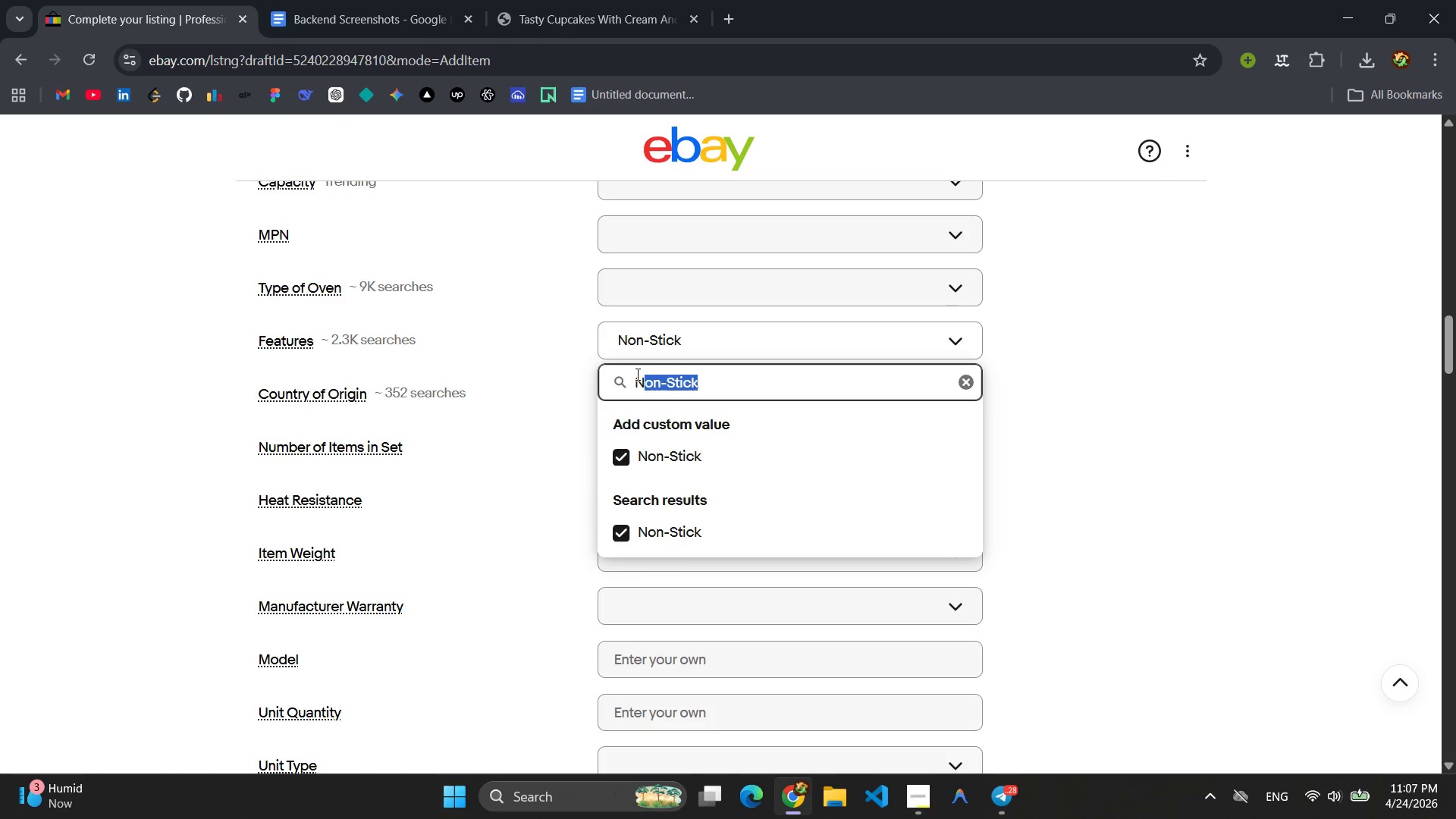 
key(Backspace)
key(Backspace)
type(Reusable )
key(Backspace)
 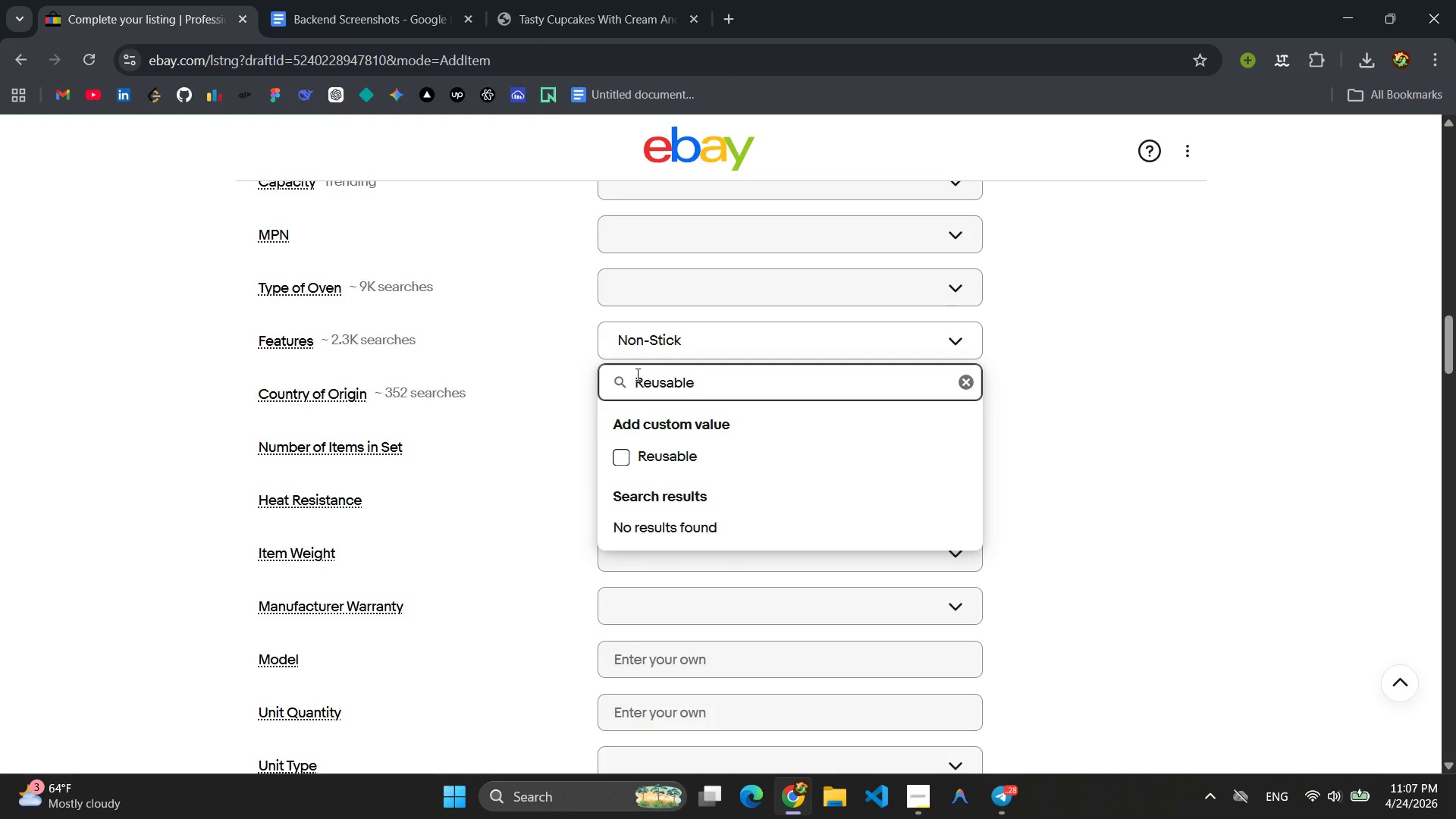 
key(Enter)
 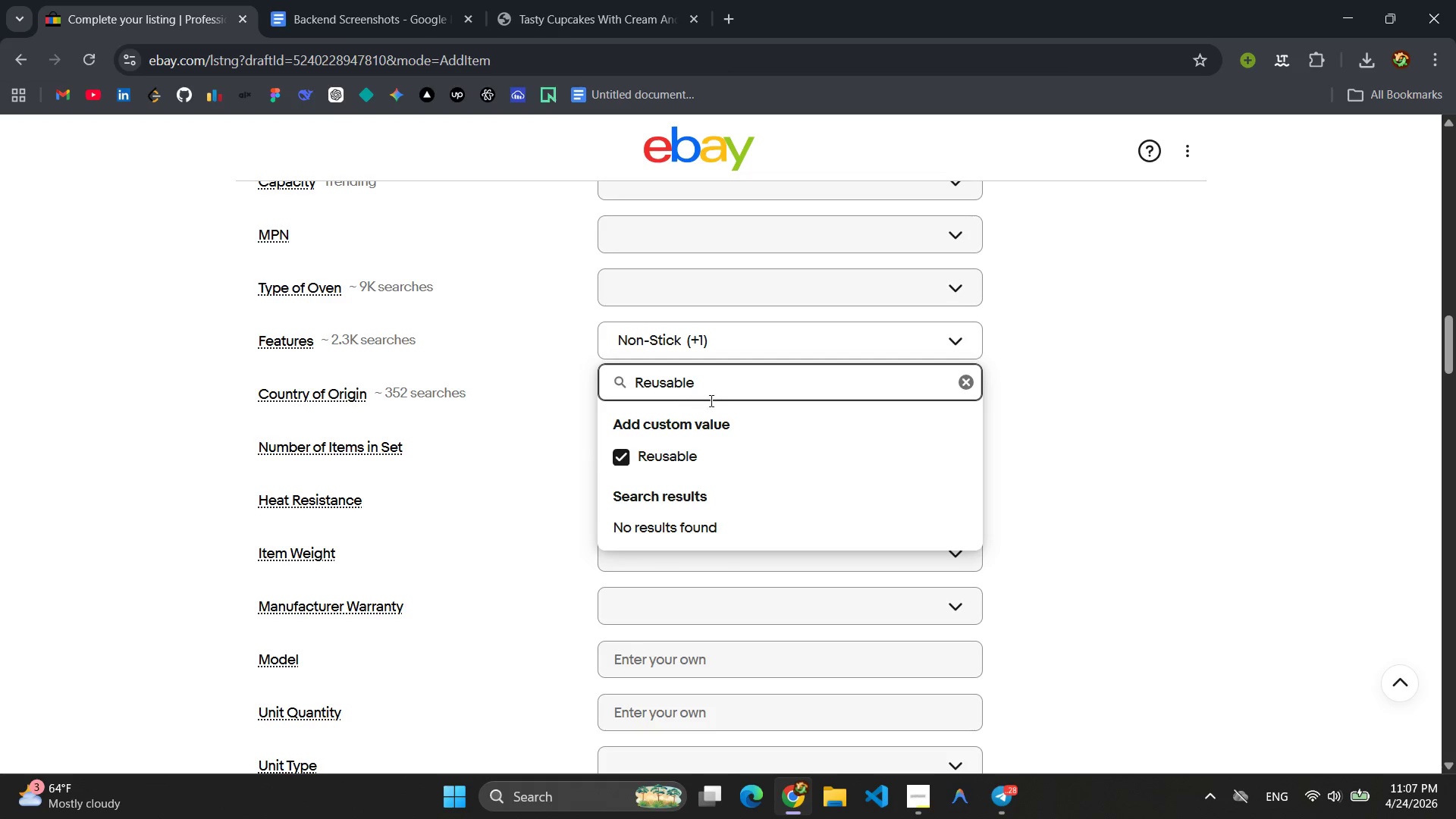 
left_click_drag(start_coordinate=[729, 390], to_coordinate=[588, 381])
 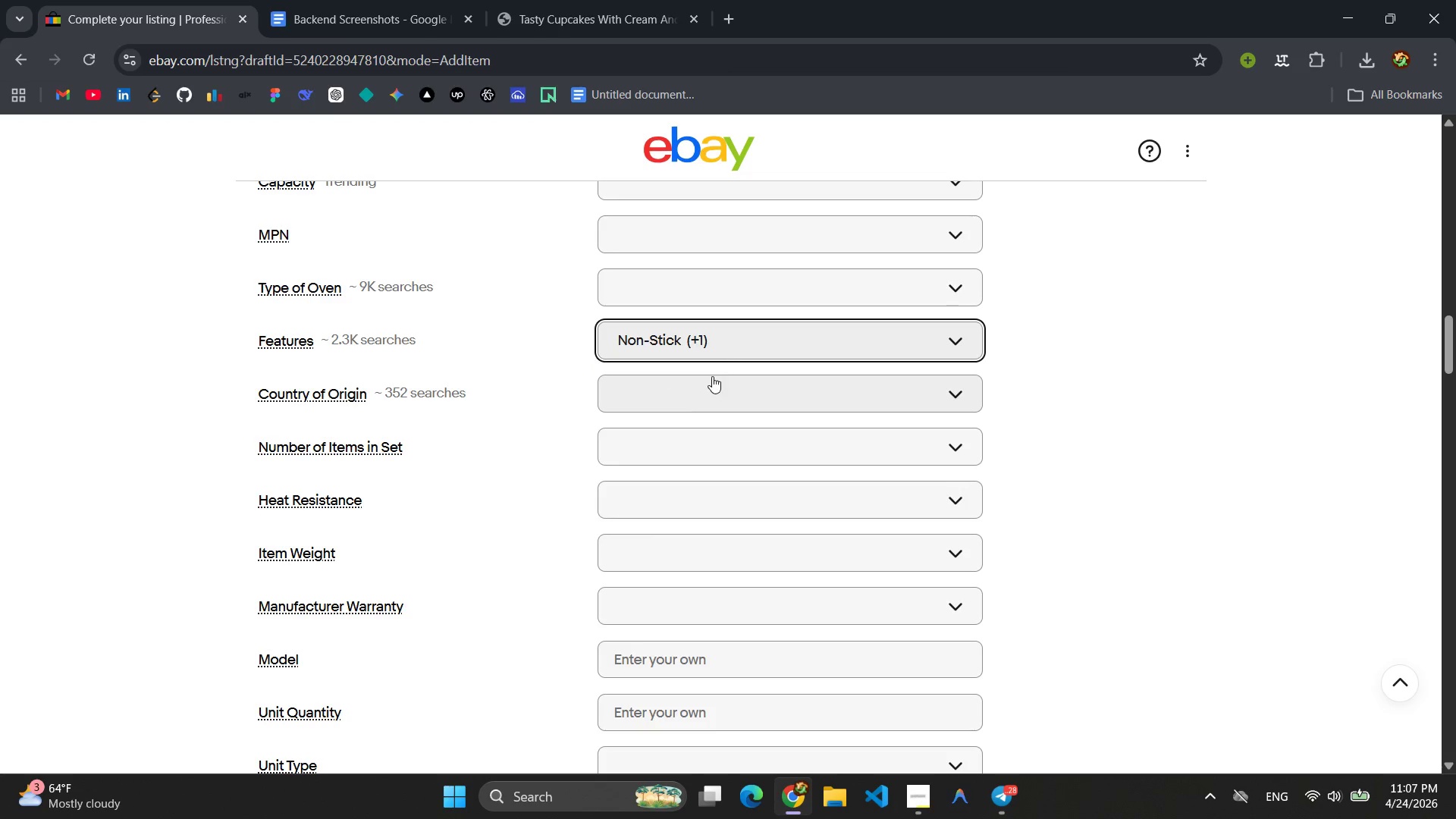 
left_click([736, 335])
 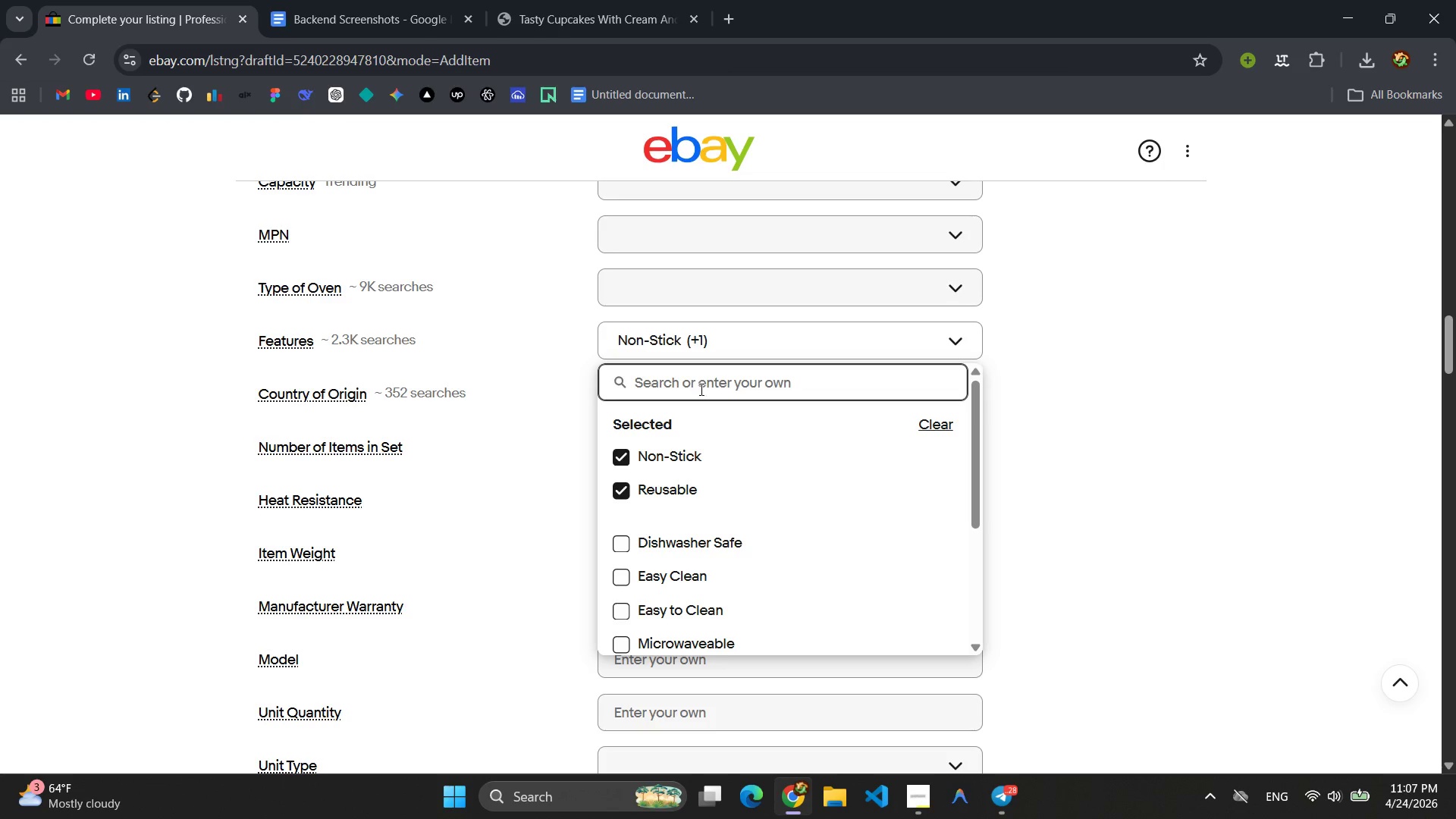 
left_click([694, 385])
 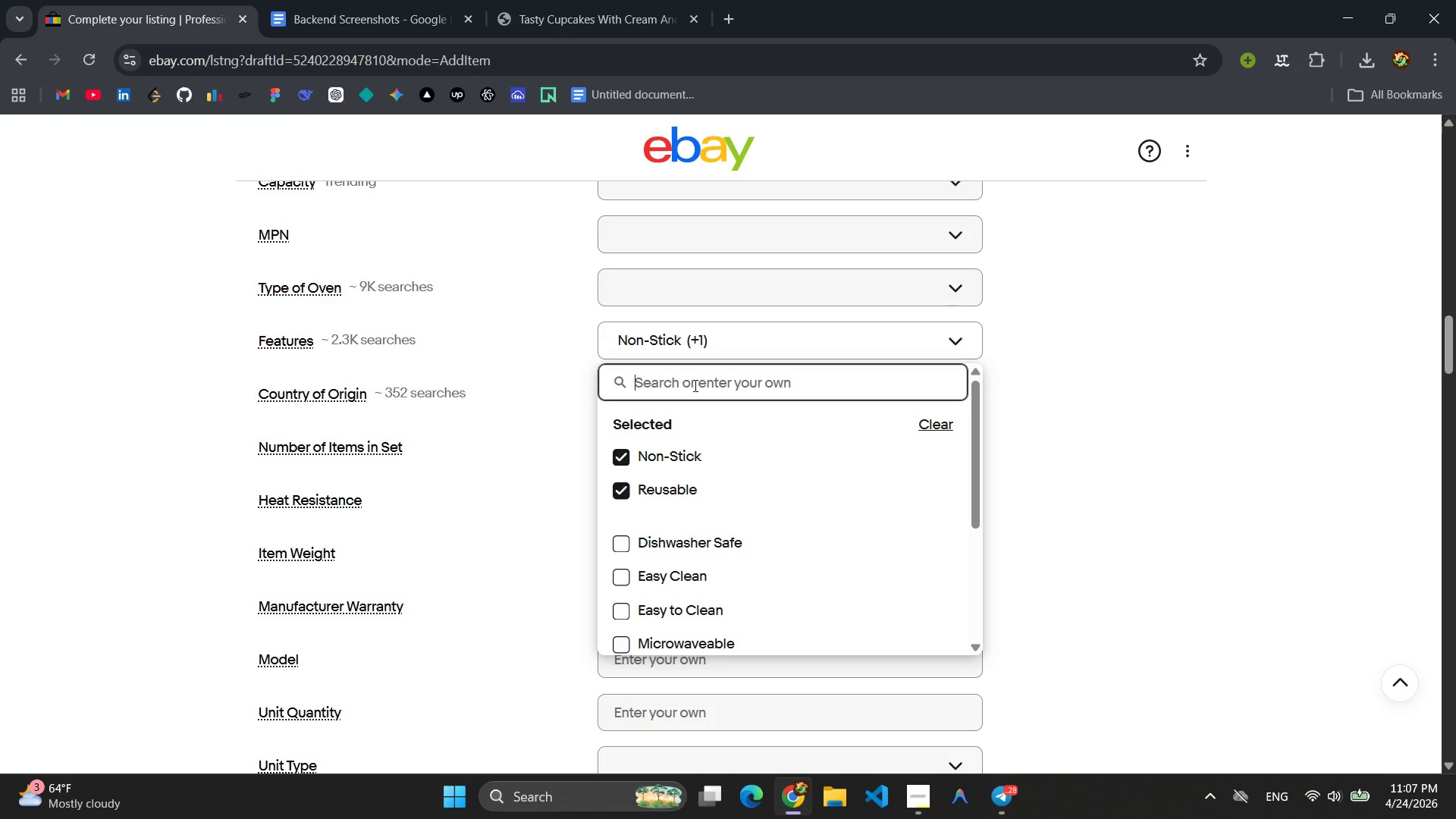 
type(Prrof)
key(Backspace)
key(Backspace)
key(Backspace)
type(ro)
key(Backspace)
key(Backspace)
type(ofessin)
key(Backspace)
type(onal Grade)
 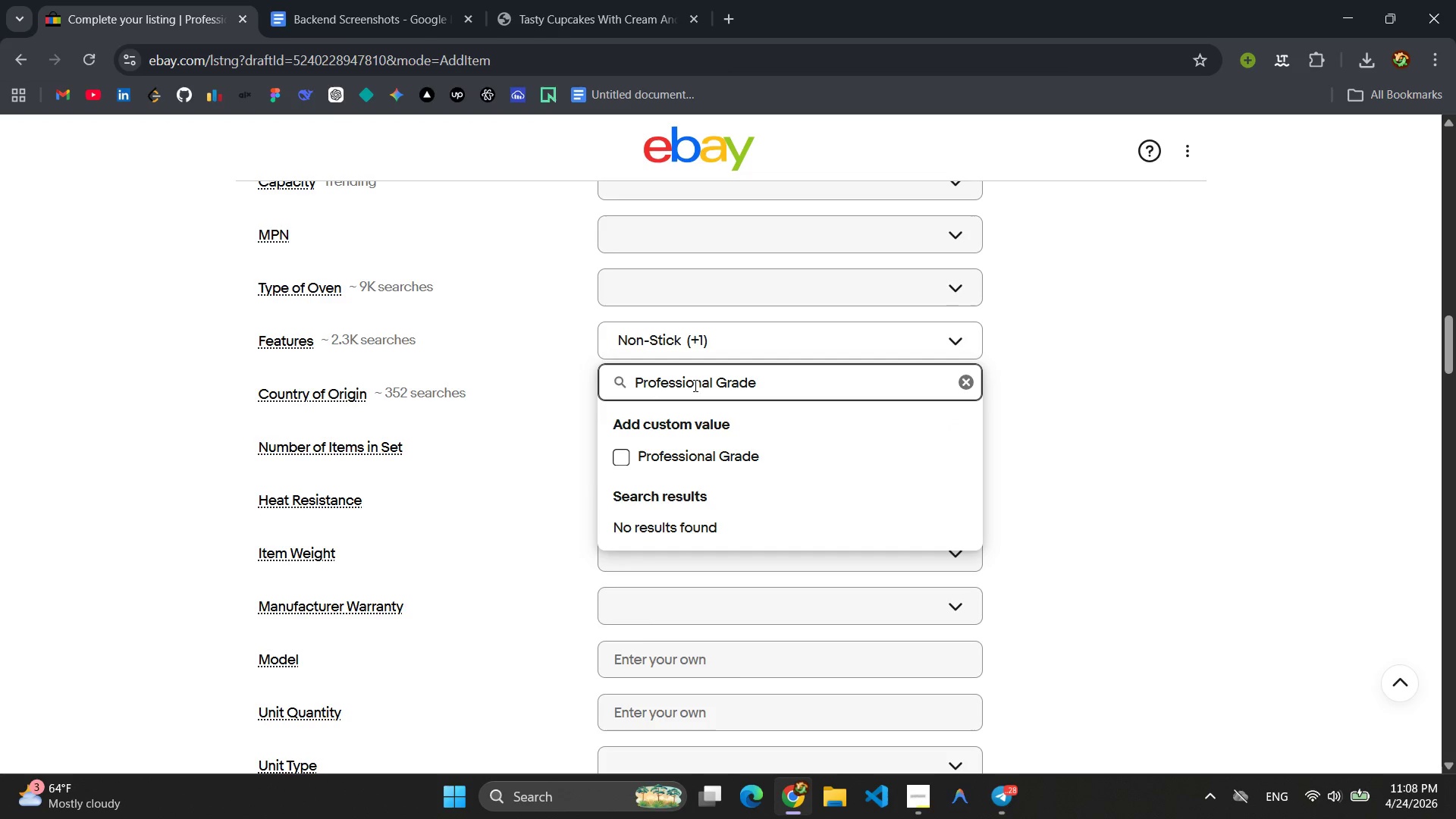 
key(Enter)
 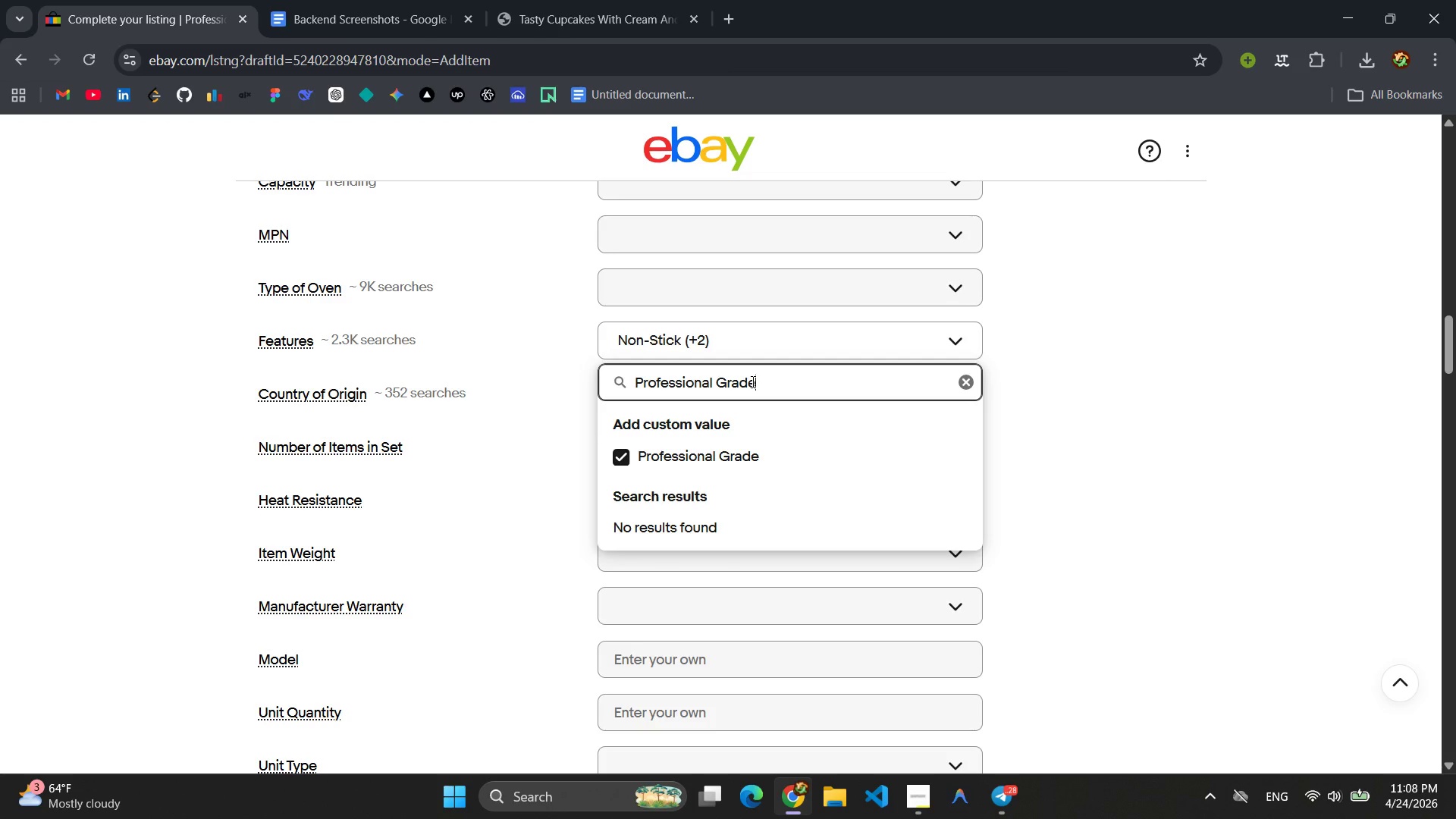 
left_click([759, 381])
 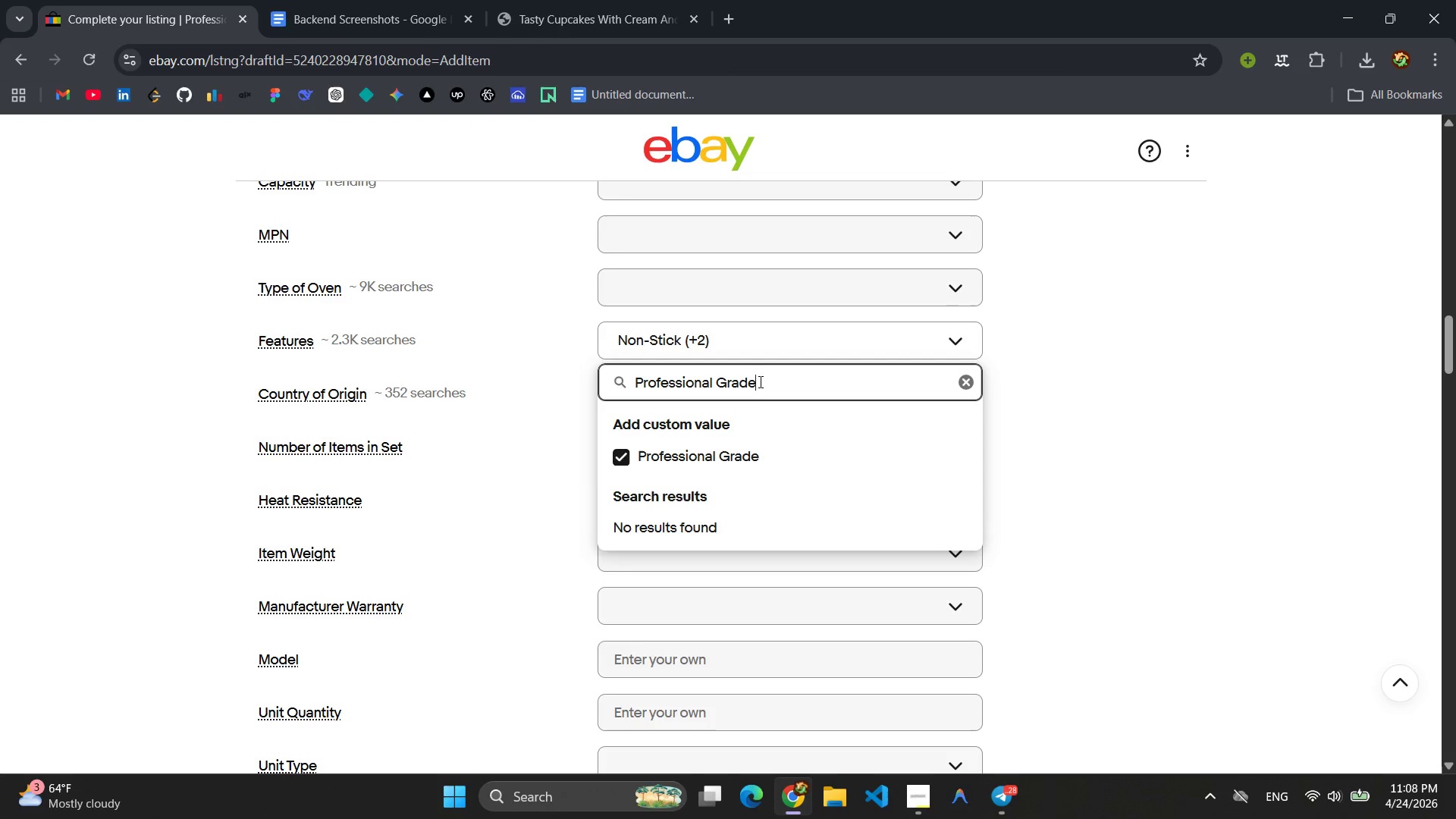 
hold_key(key=Backspace, duration=1.5)
 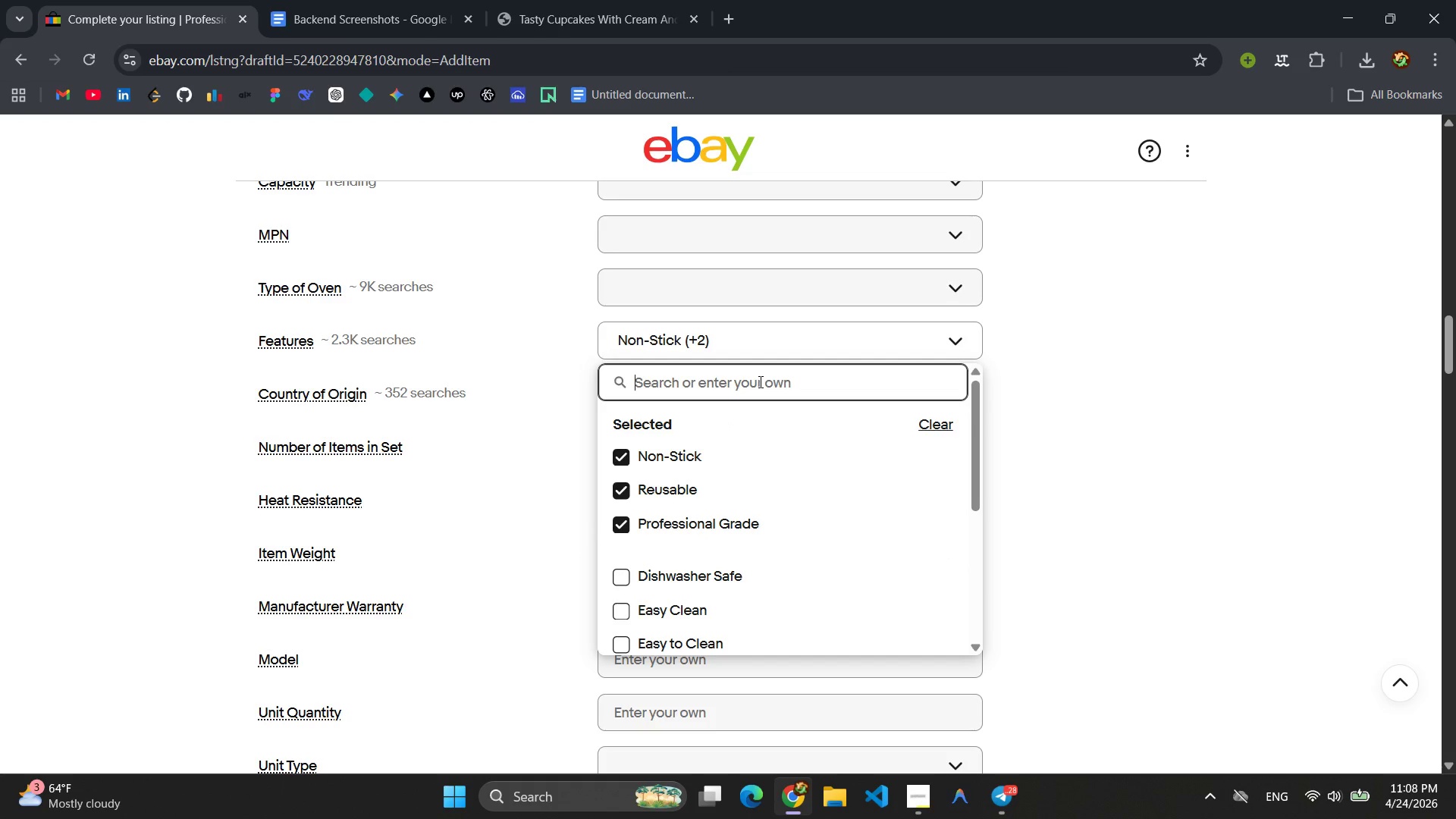 
type(Gift Boxed)
 